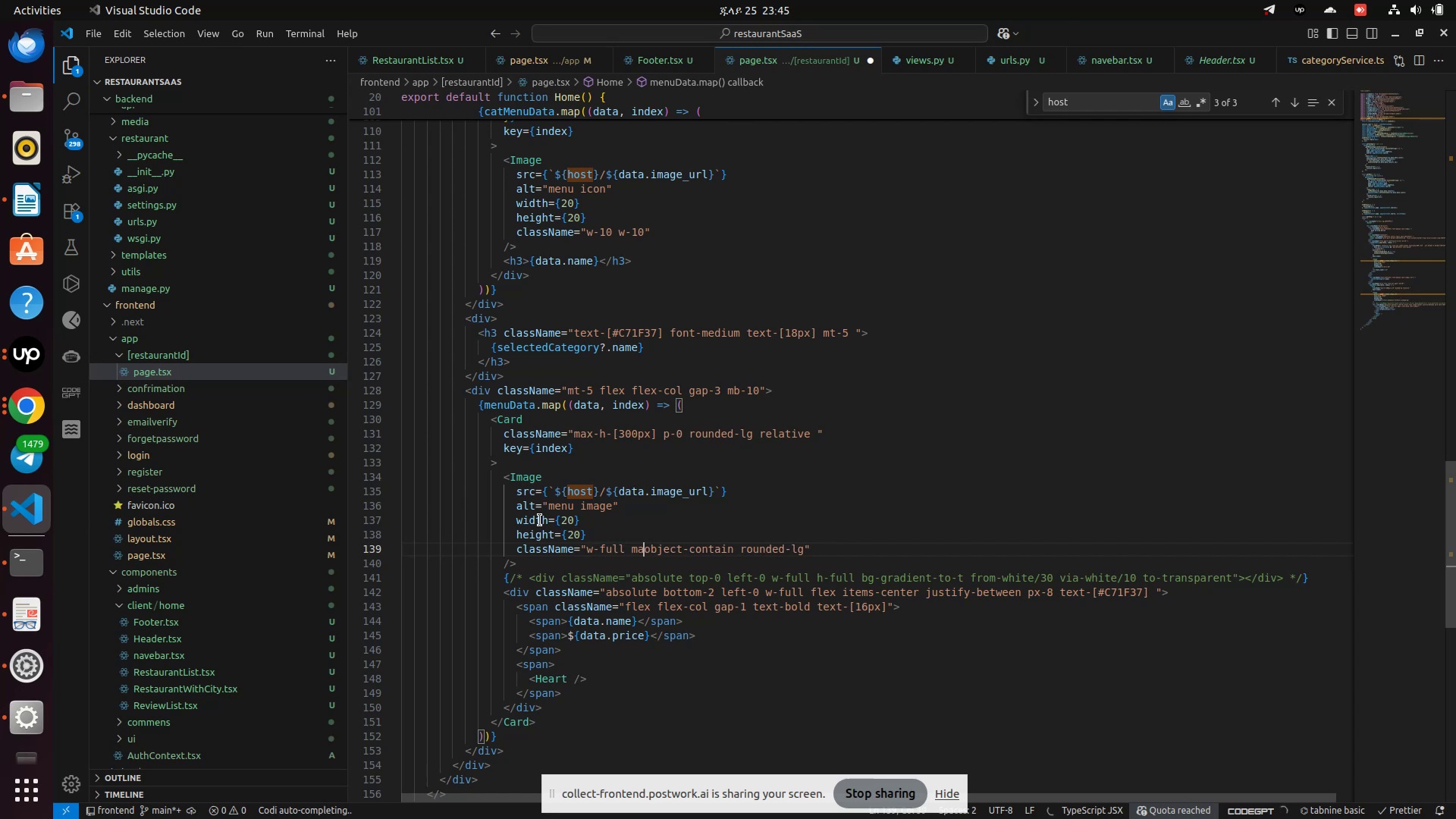 
key(Backspace)
 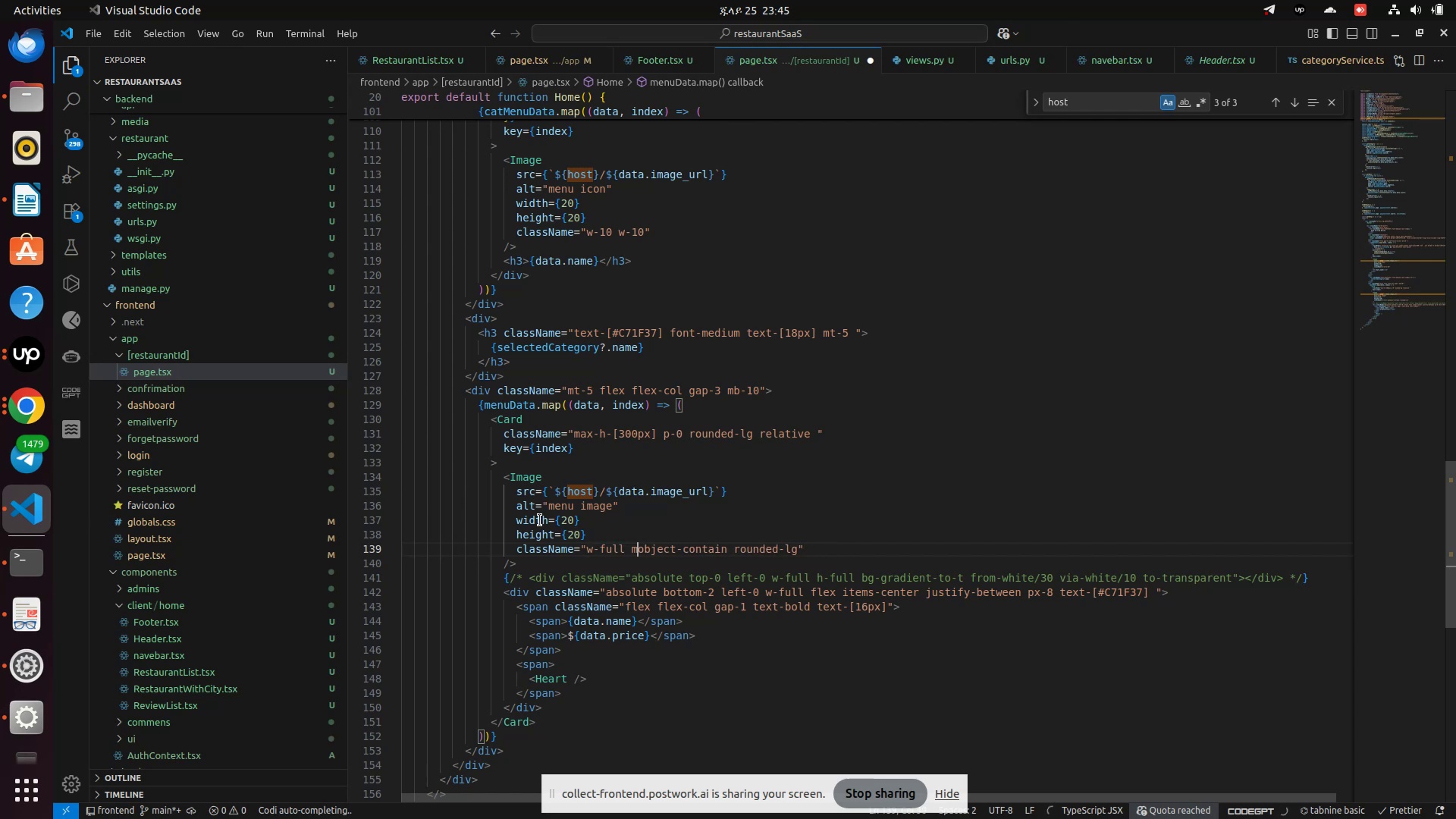 
key(Backspace)
 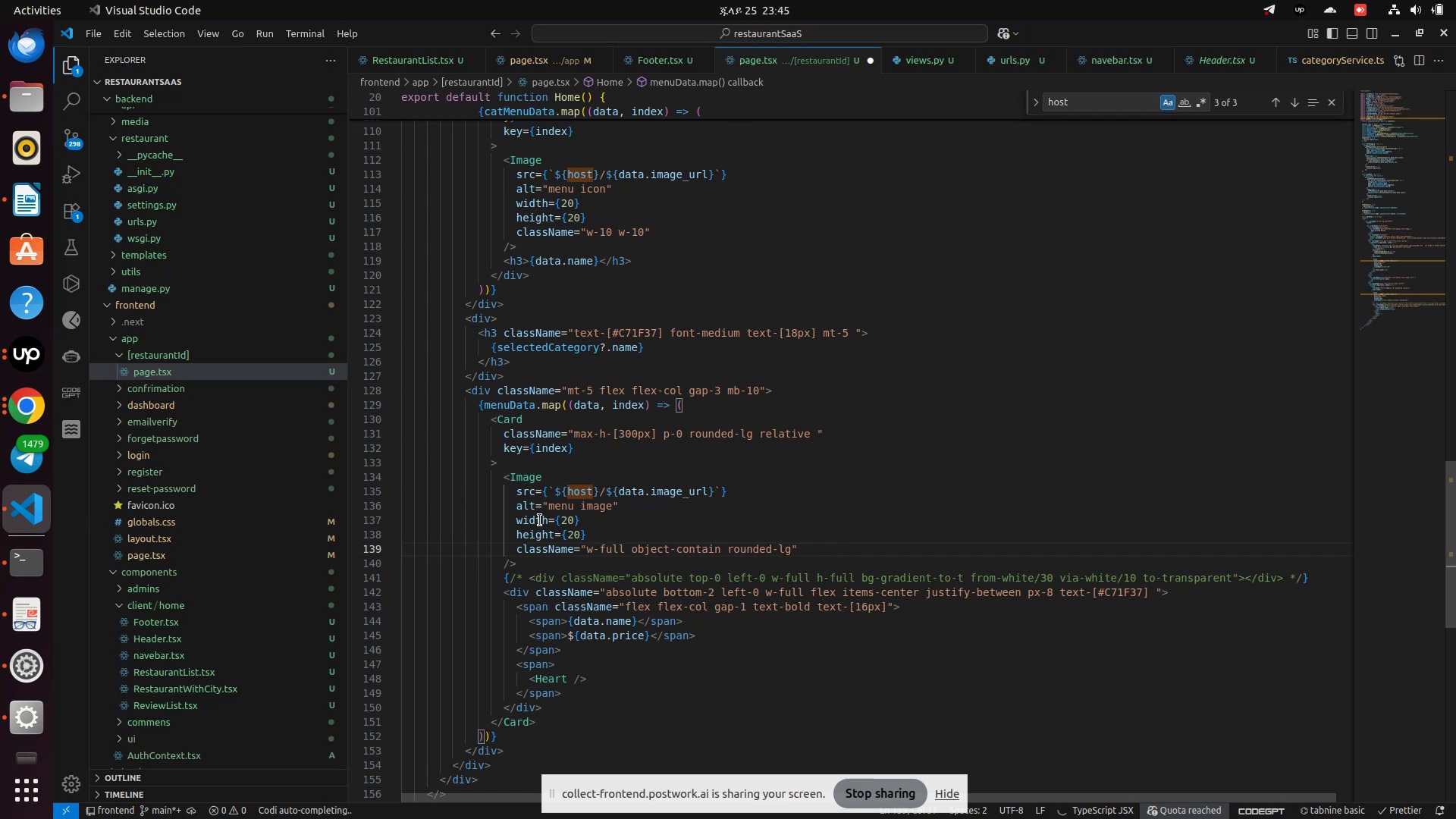 
hold_key(key=ArrowRight, duration=0.77)
 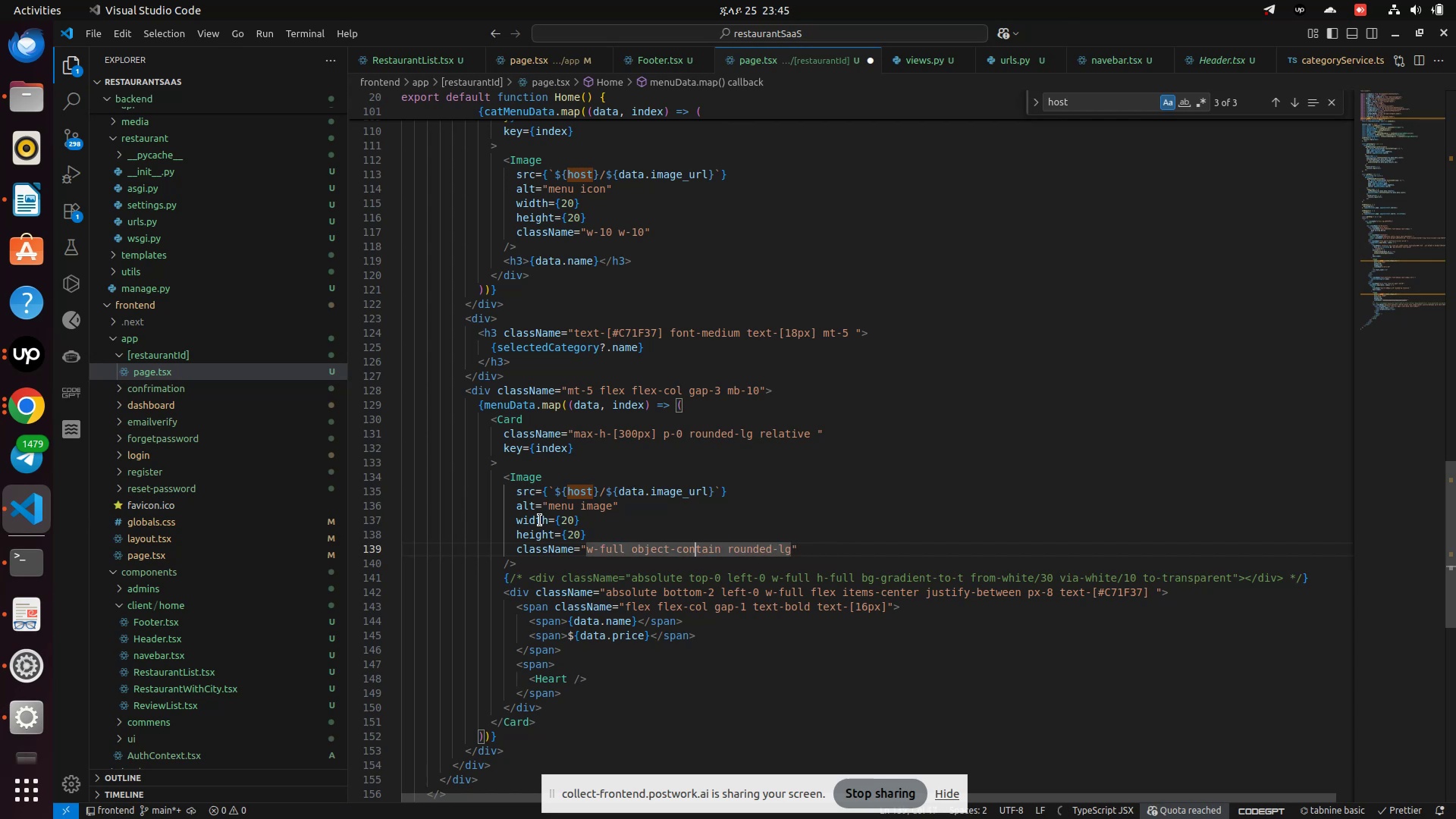 
key(ArrowRight)
 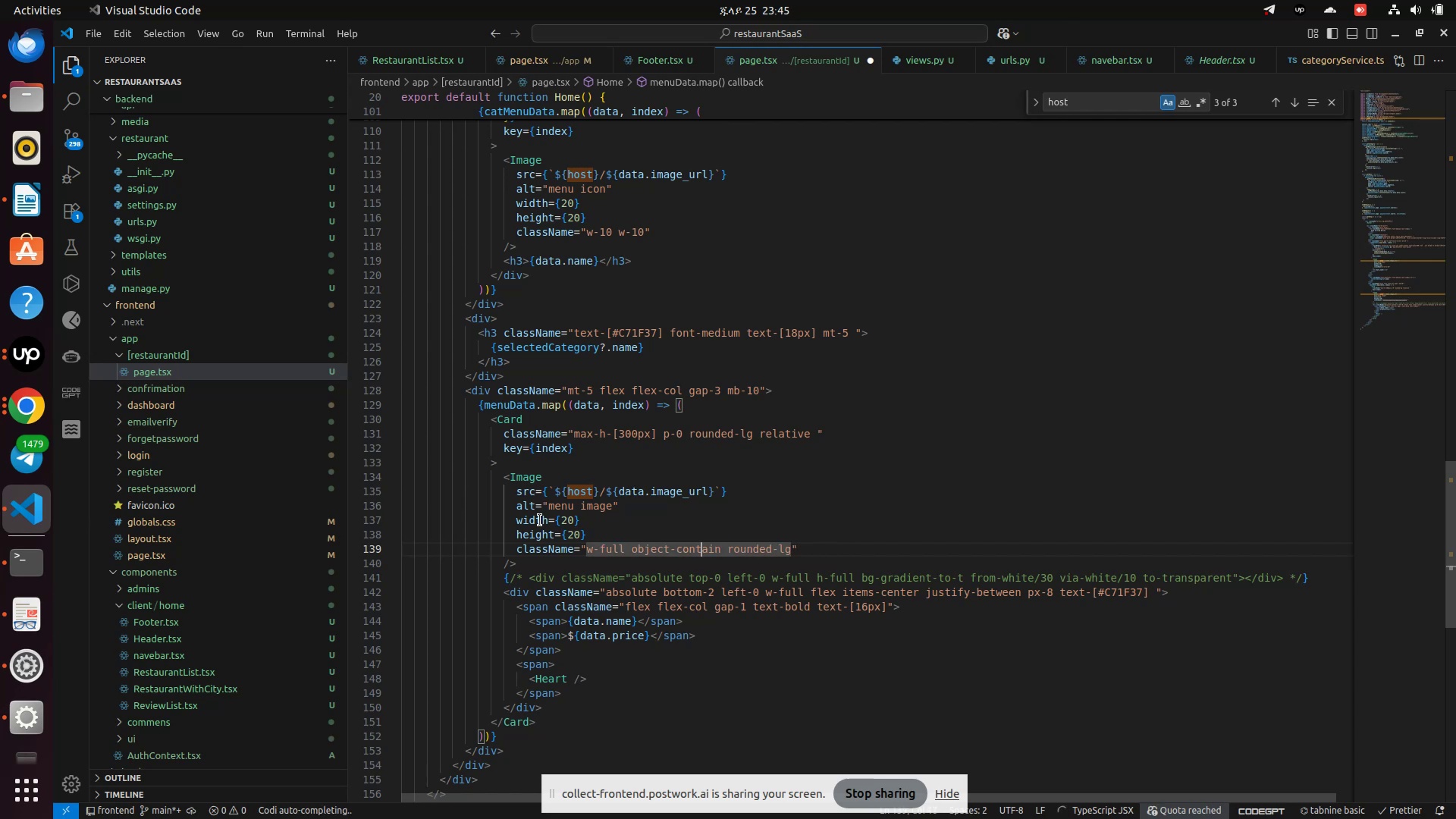 
key(ArrowRight)
 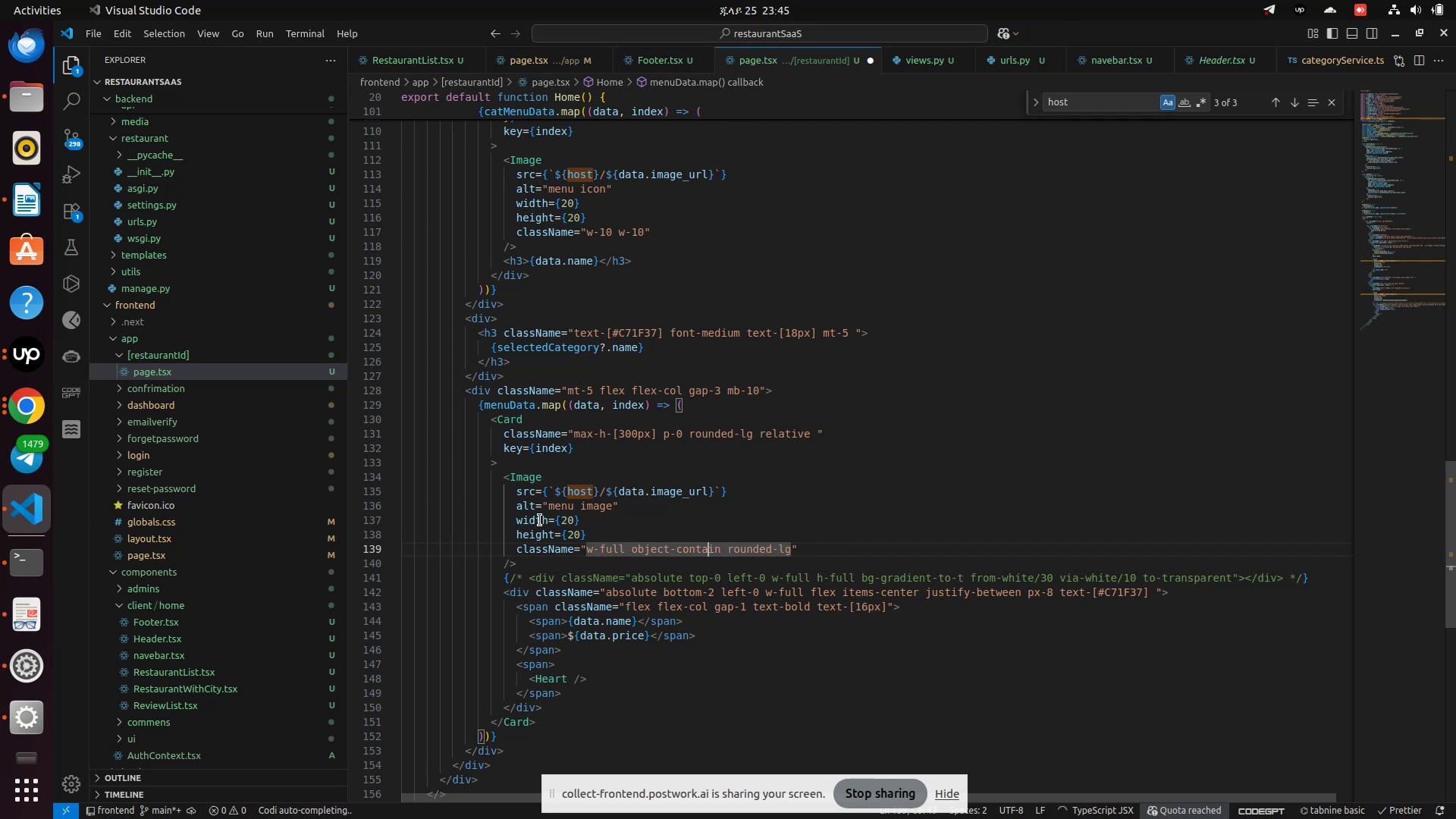 
key(ArrowRight)
 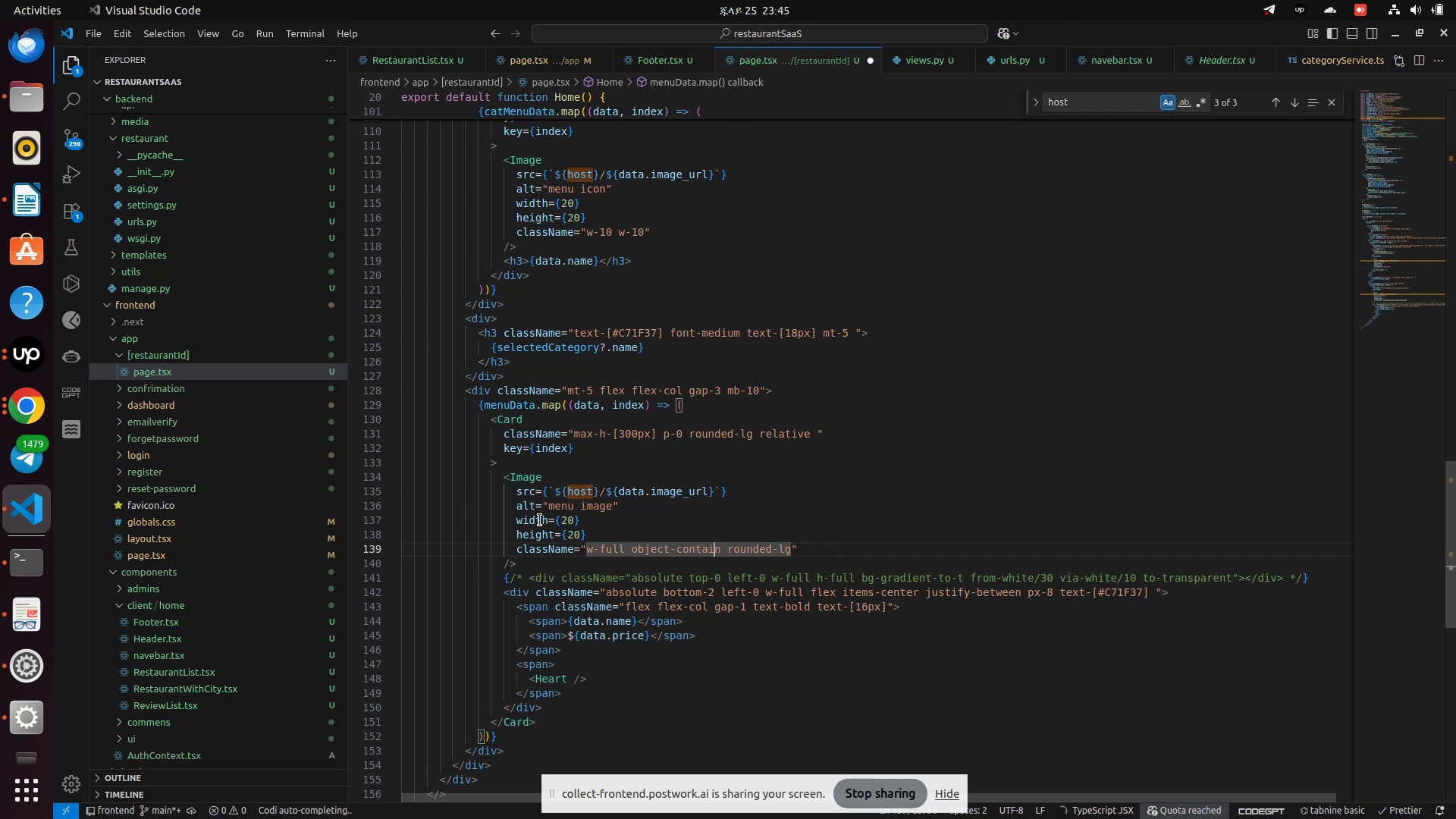 
key(ArrowRight)
 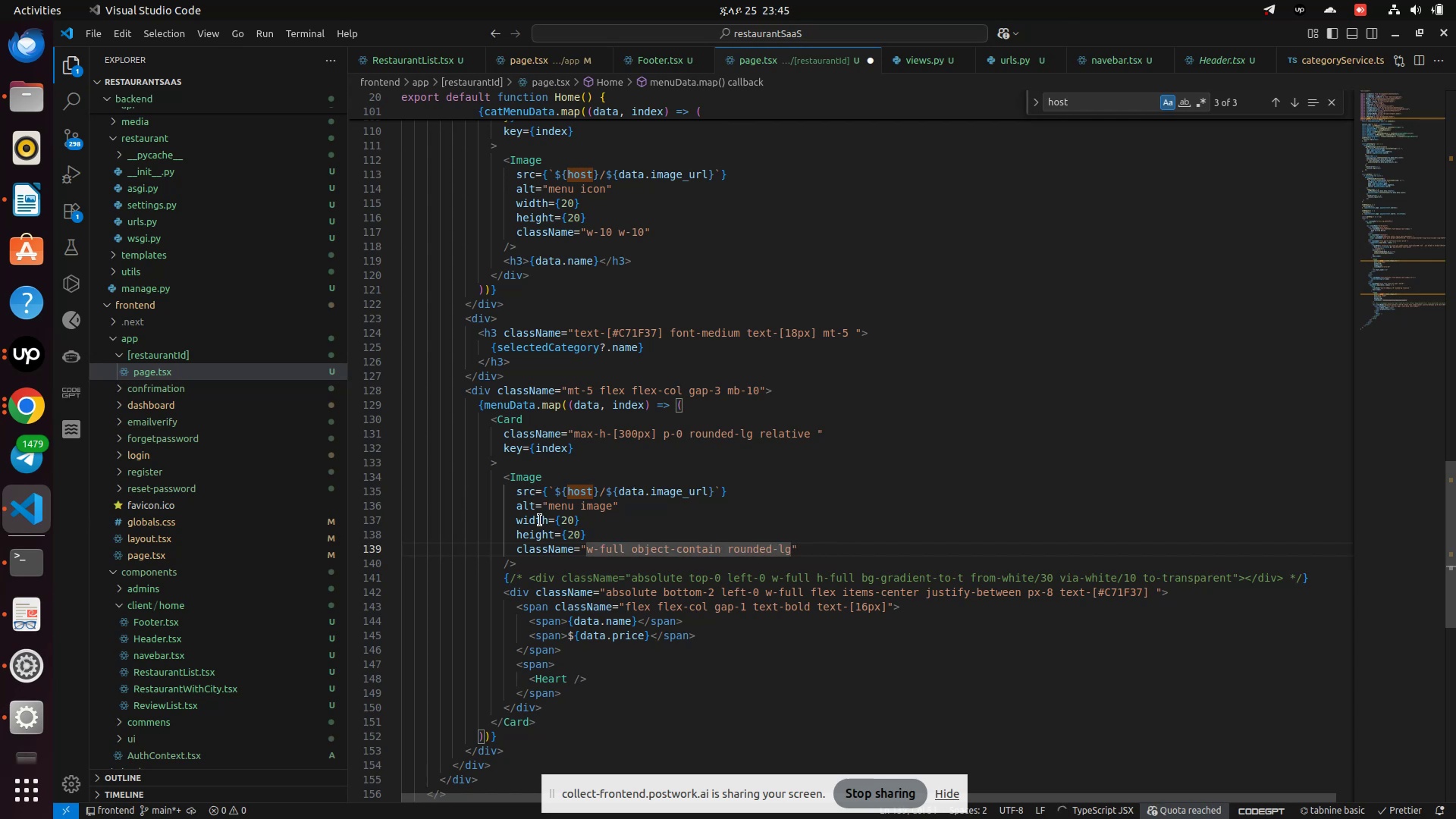 
key(Backspace)
key(Backspace)
key(Backspace)
key(Backspace)
key(Backspace)
key(Backspace)
key(Backspace)
type(cover)
 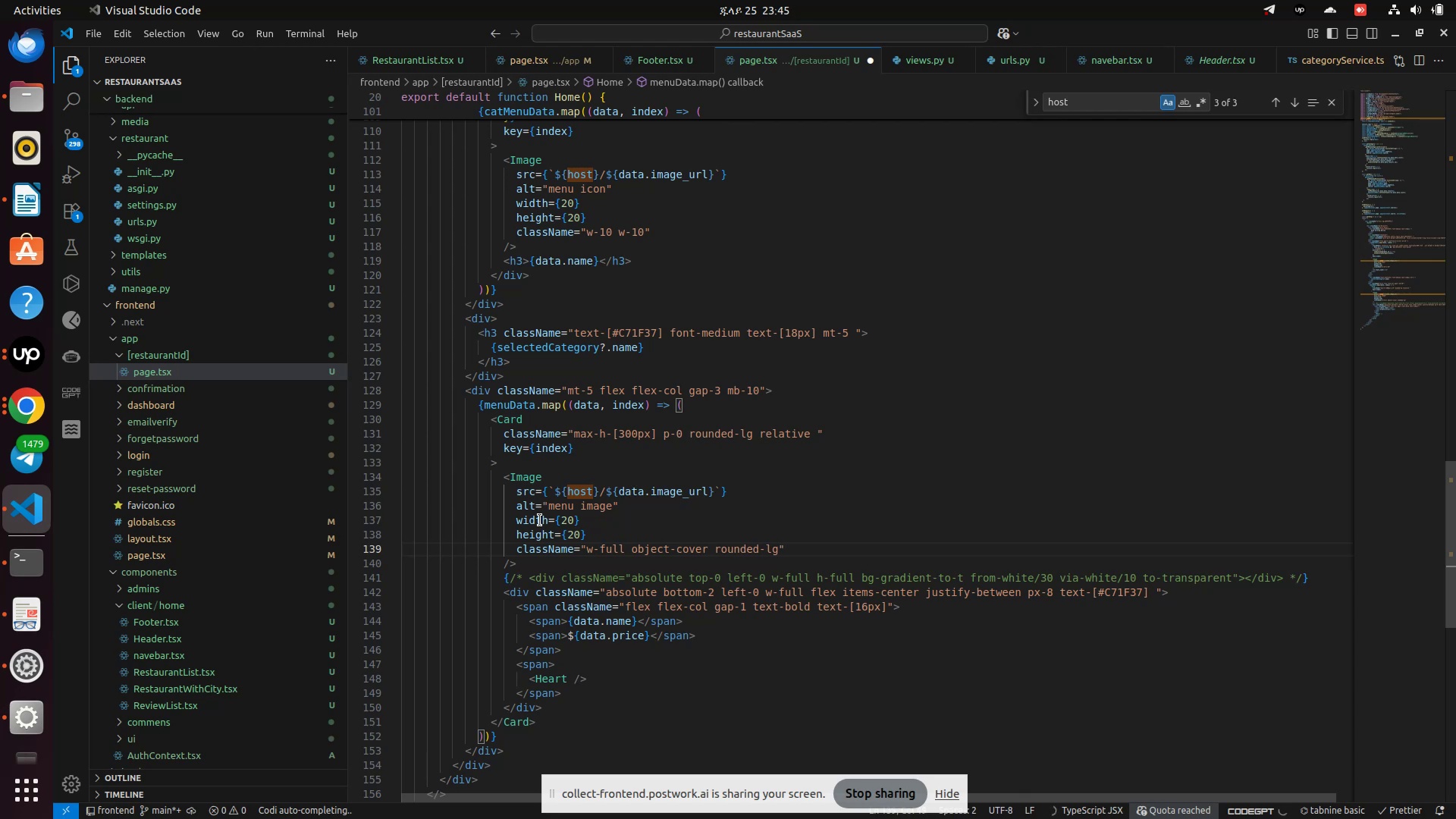 
key(Control+S)
 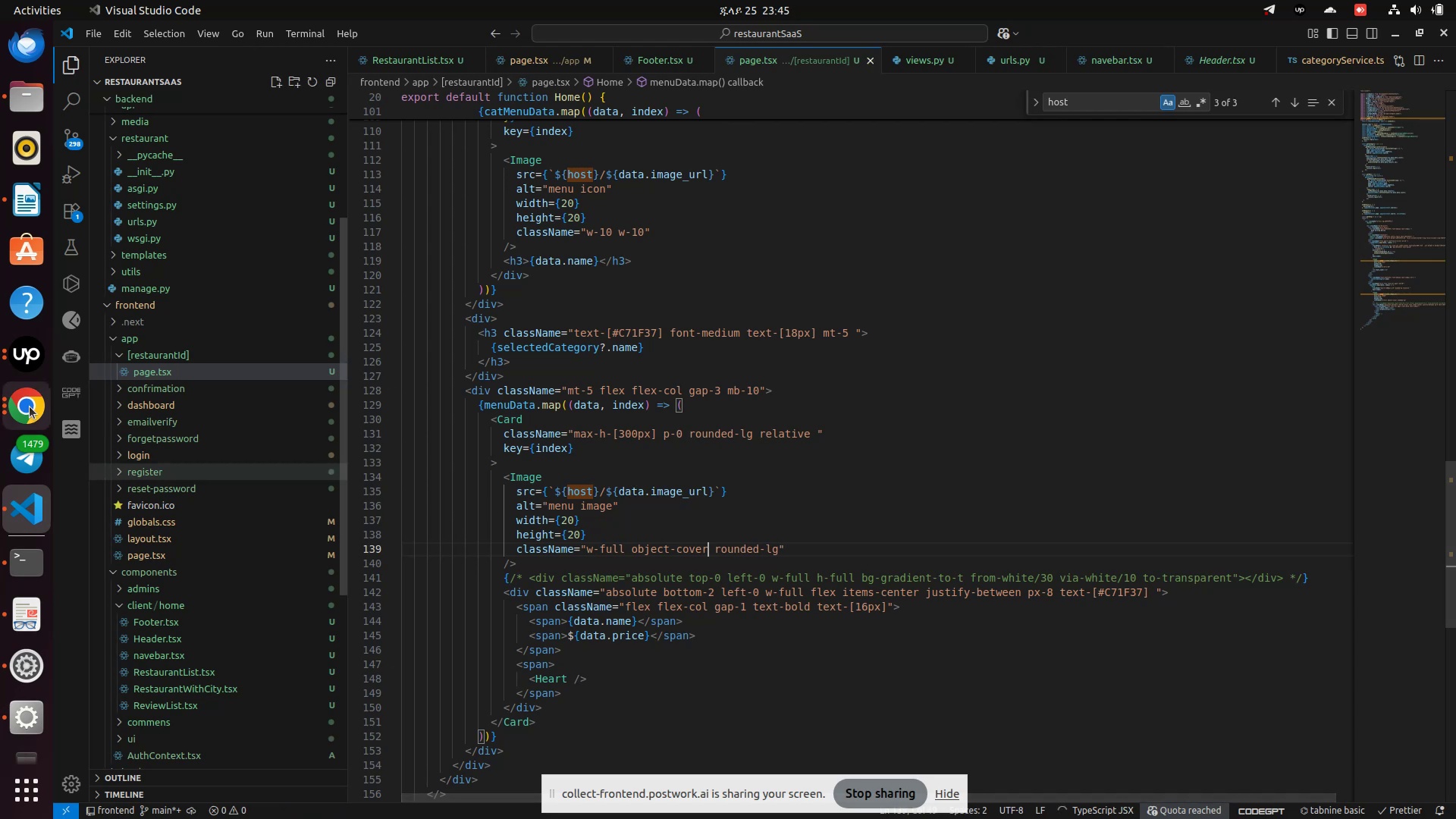 
left_click([30, 384])
 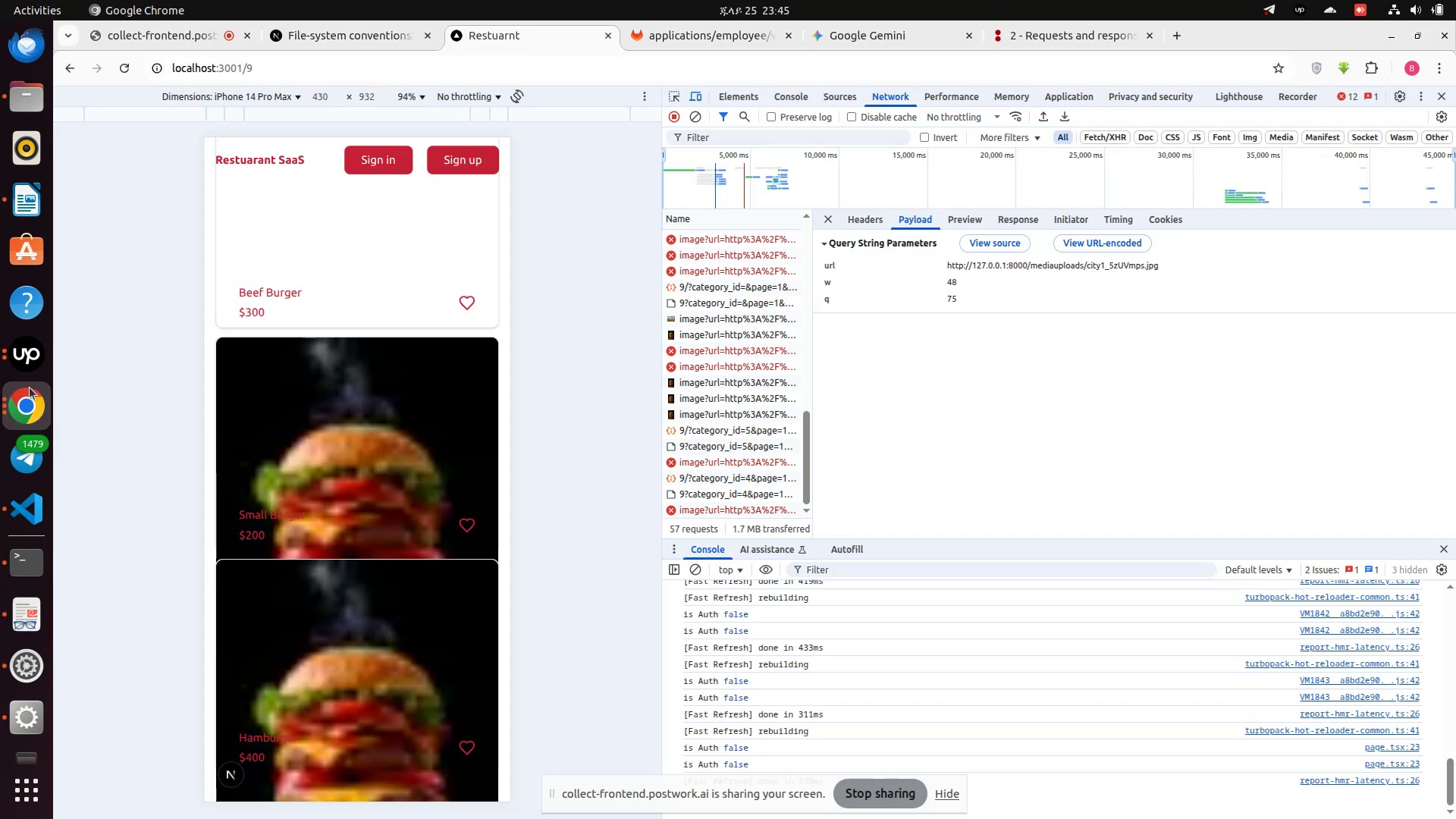 
scroll: coordinate [282, 424], scroll_direction: down, amount: 6.0
 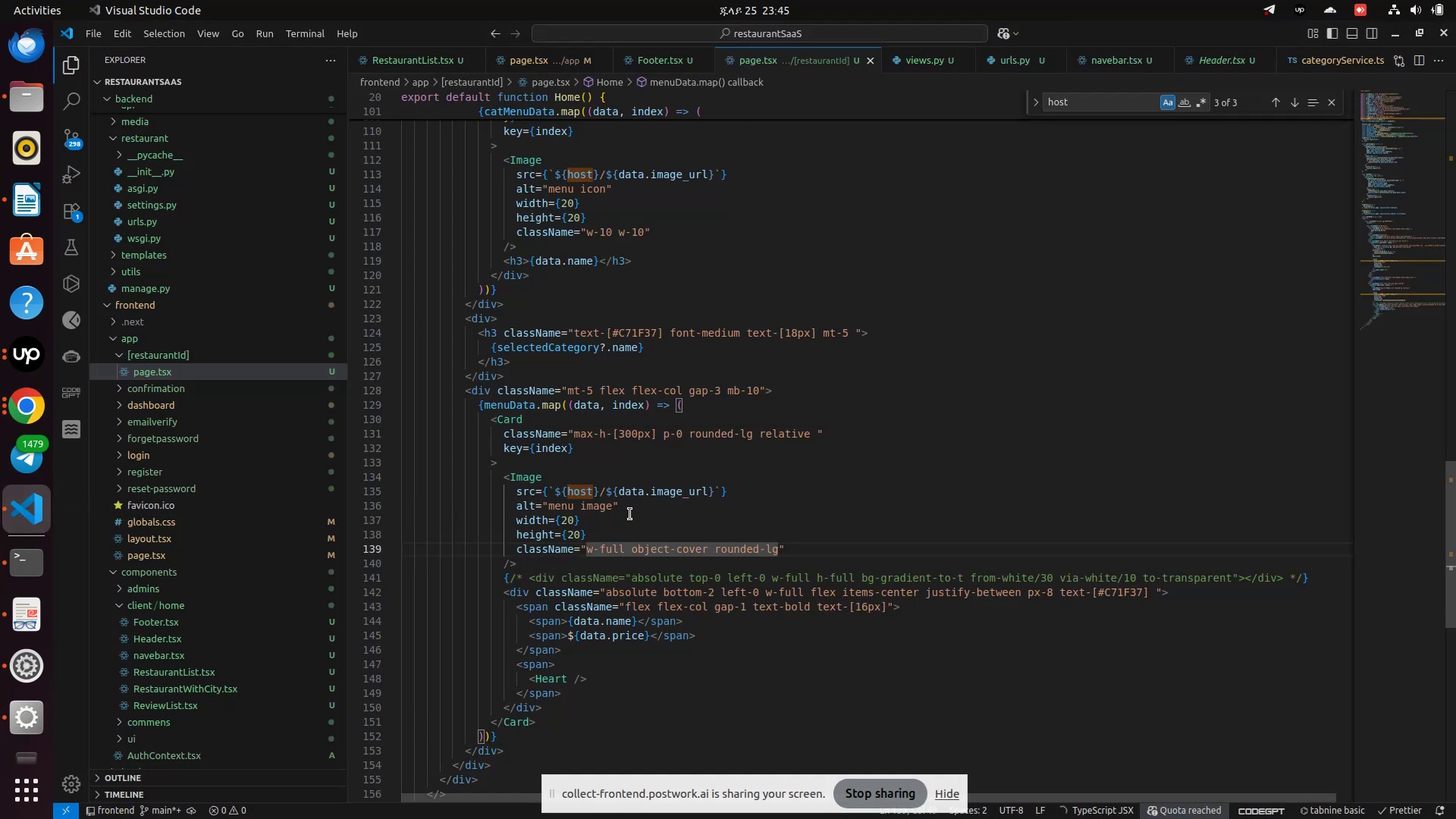 
hold_key(key=ArrowLeft, duration=0.78)
 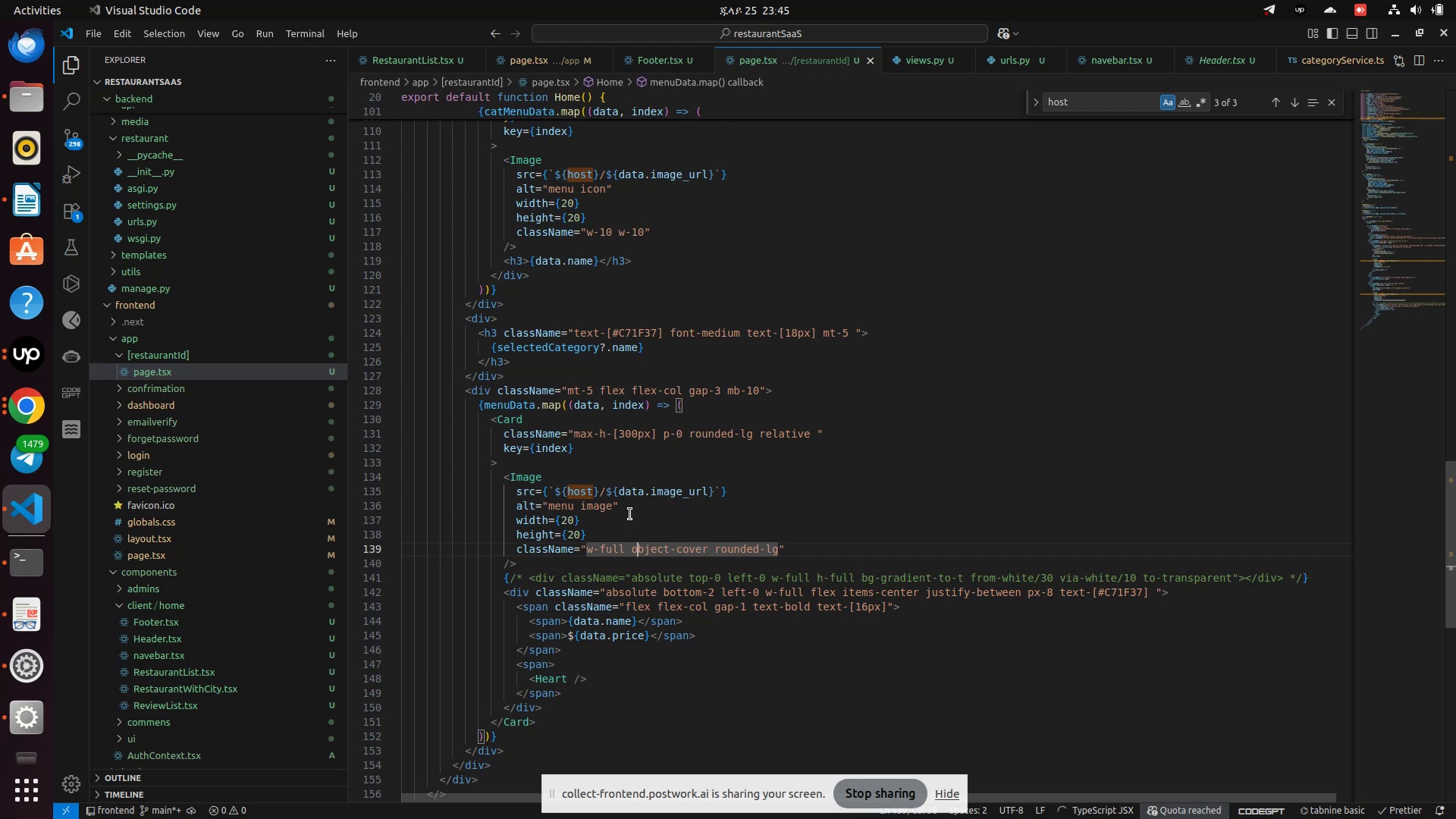 
key(ArrowLeft)
 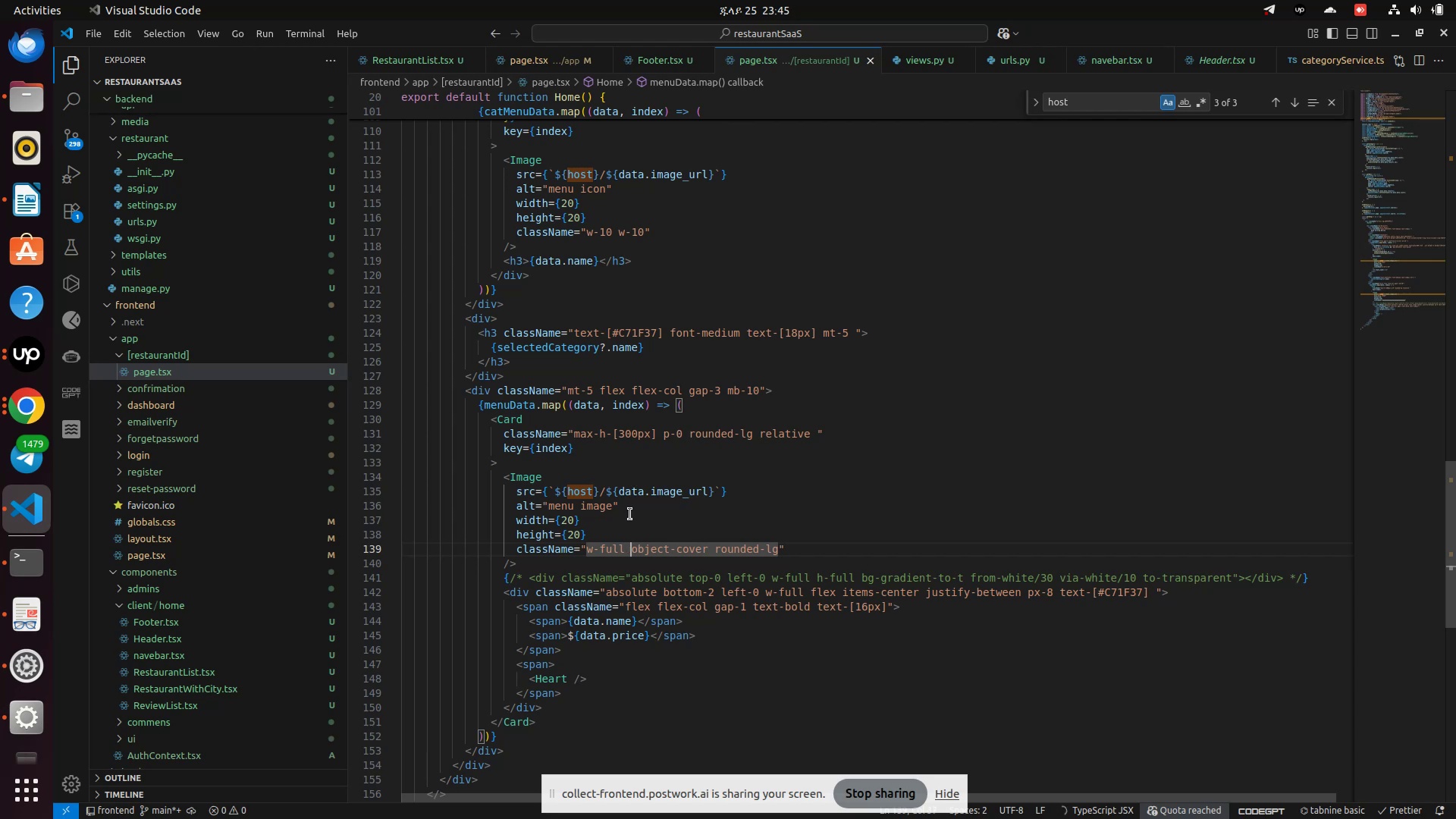 
key(ArrowLeft)
 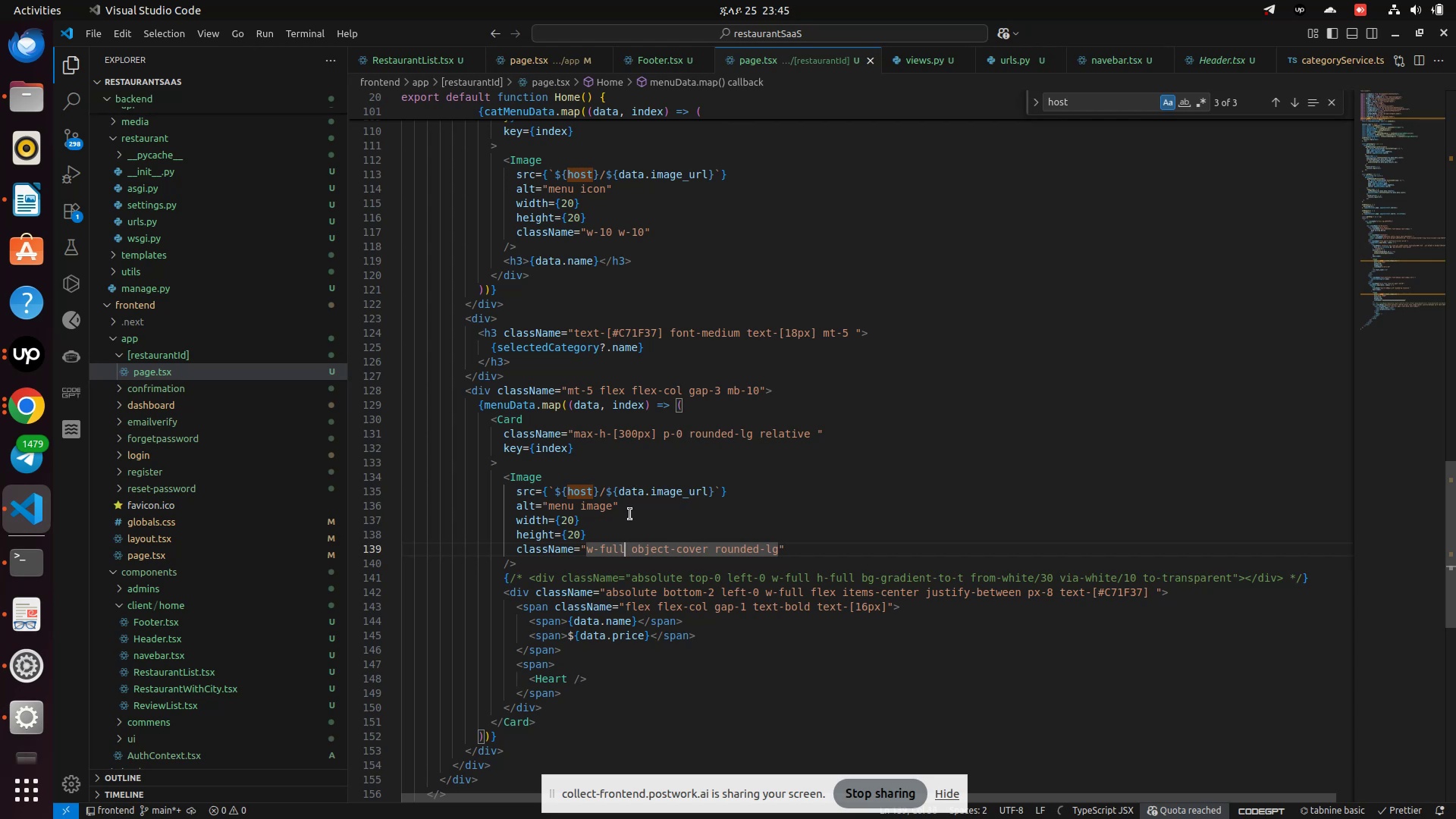 
type( h)
key(Backspace)
type(h)
key(Backspace)
type(max=h)
key(Backspace)
key(Backspace)
type(=h)
key(Backspace)
key(Backspace)
type(-h-[300px)
 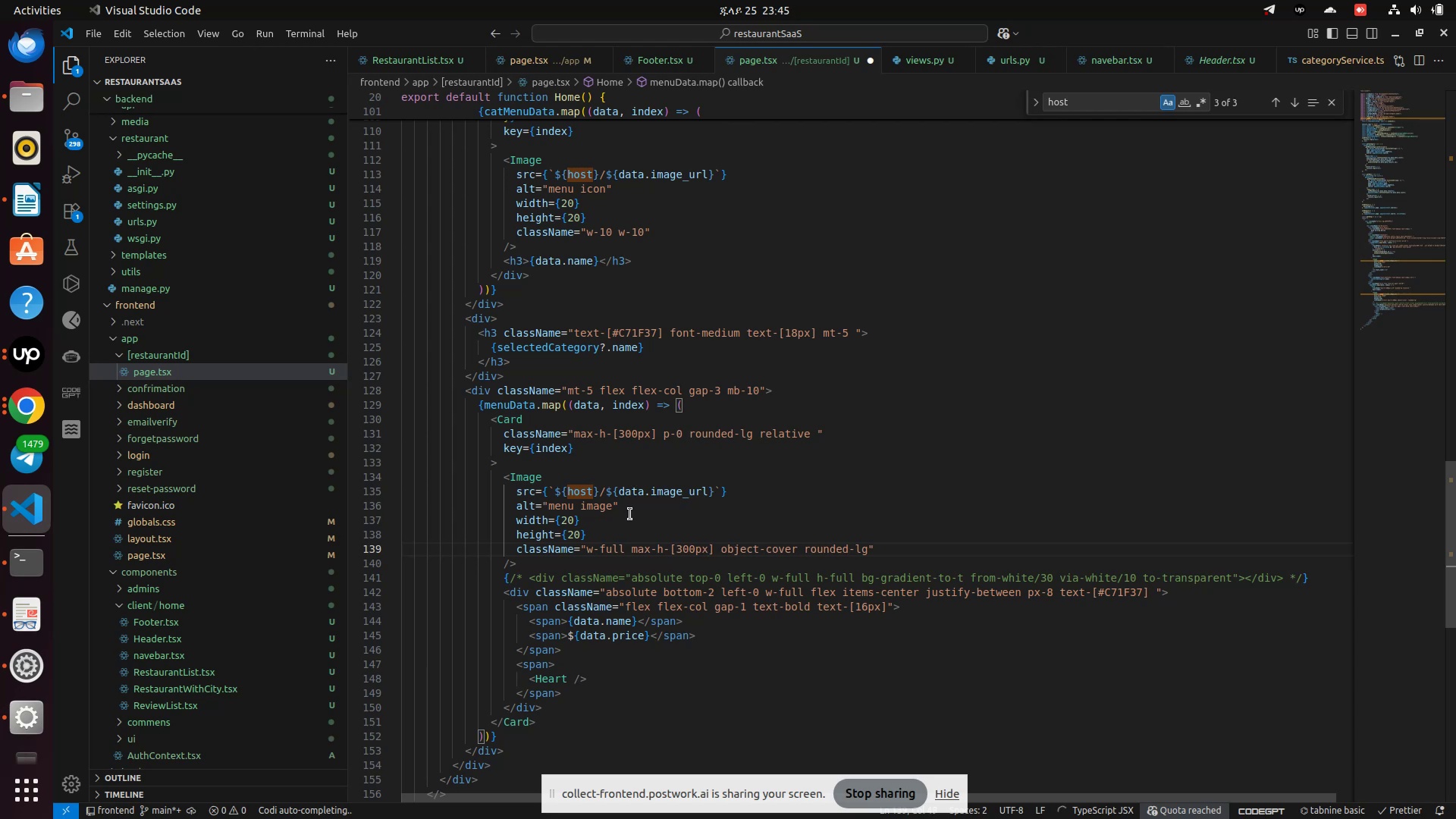 
key(Control+S)
 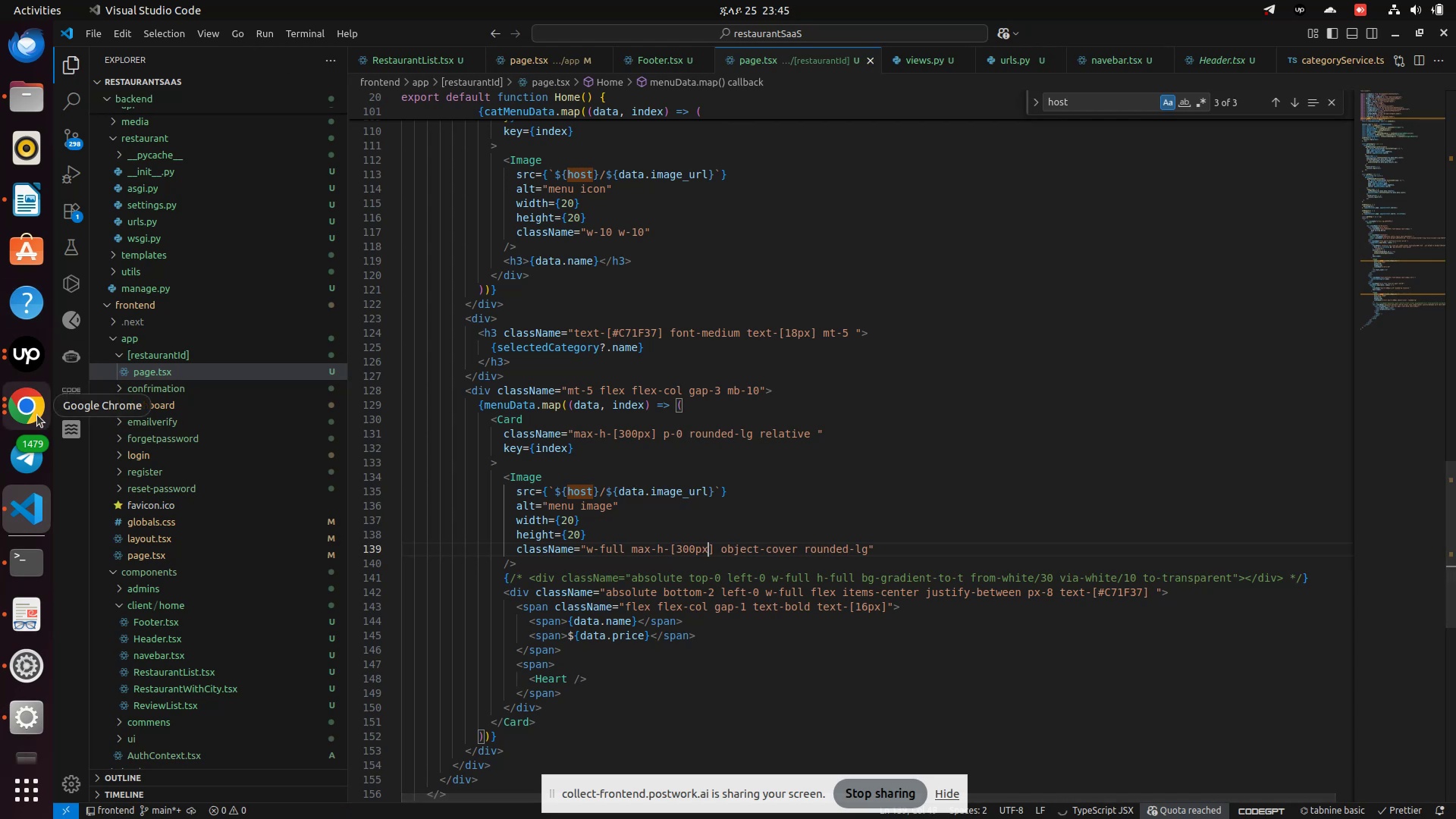 
left_click([37, 417])
 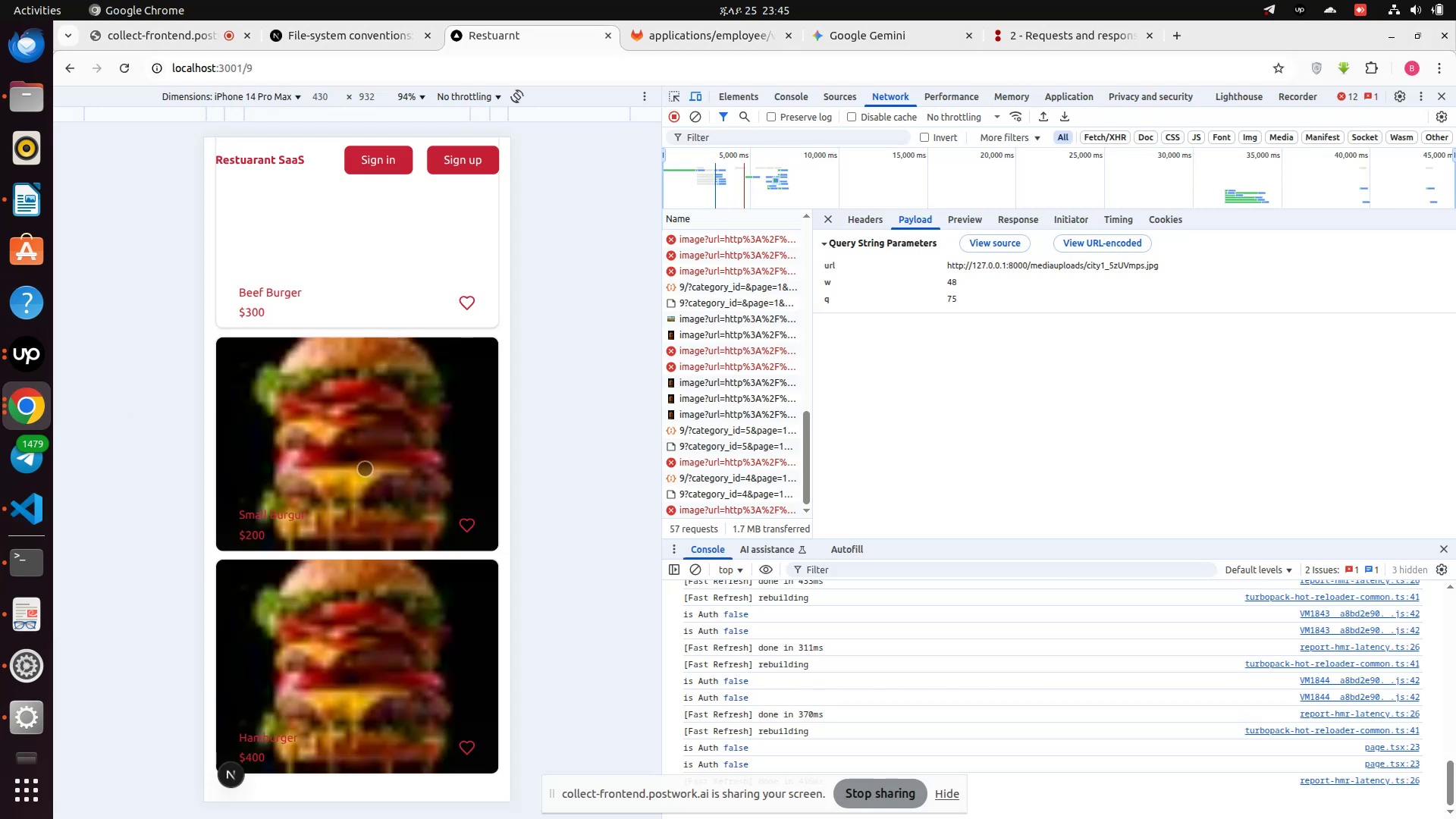 
scroll: coordinate [379, 641], scroll_direction: down, amount: 7.0
 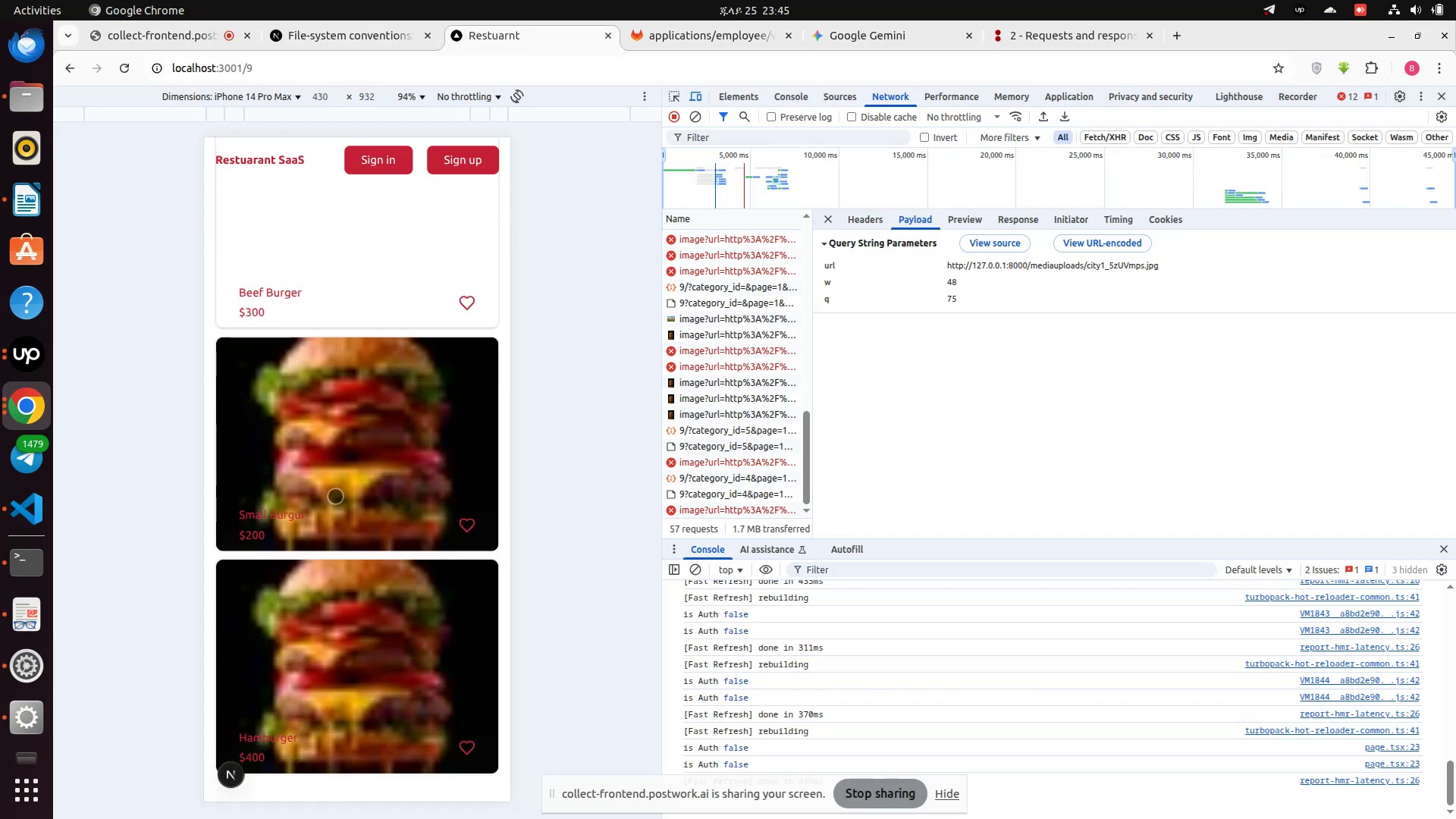 
wait(5.14)
 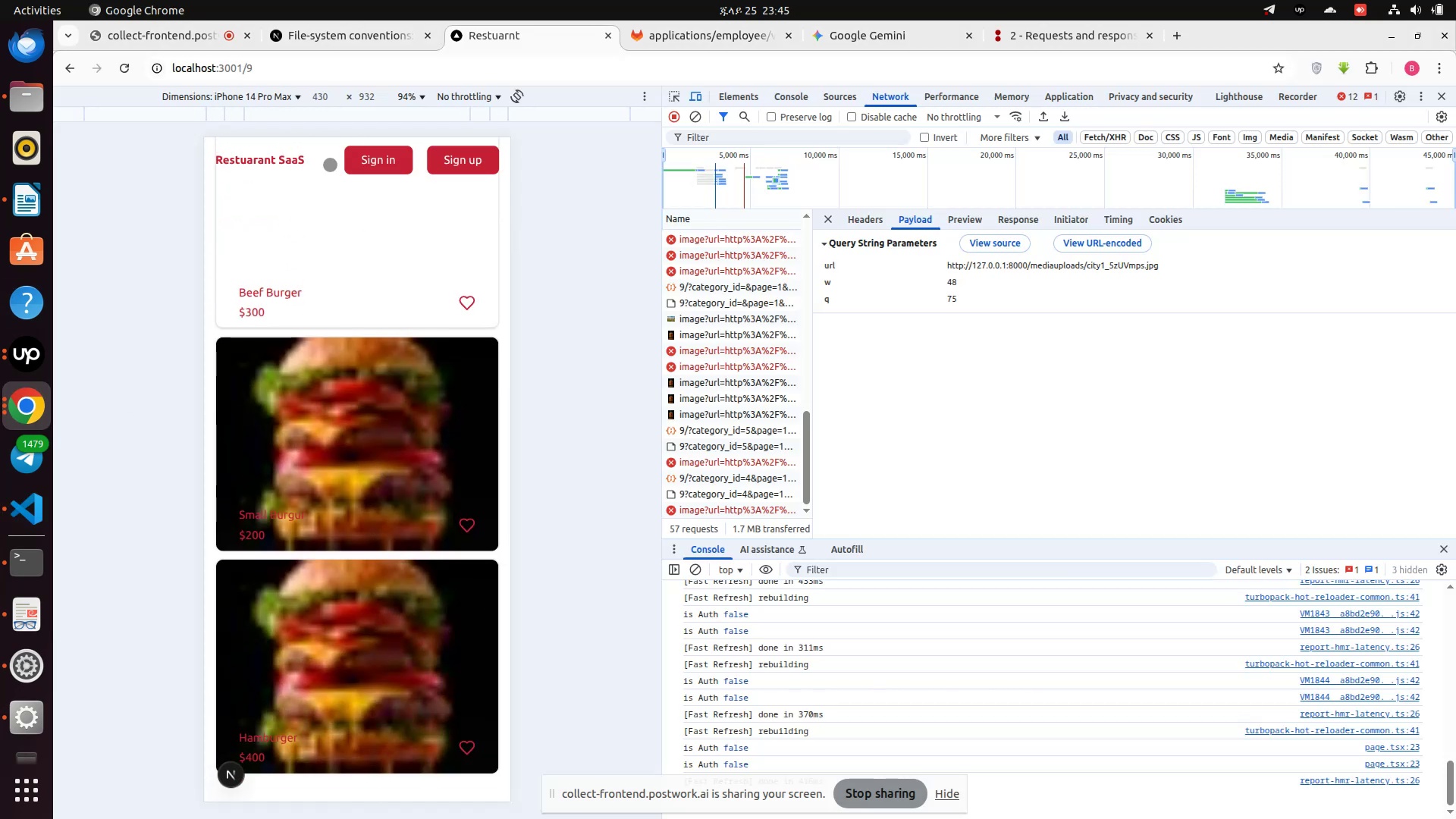 
scroll: coordinate [336, 395], scroll_direction: up, amount: 7.0
 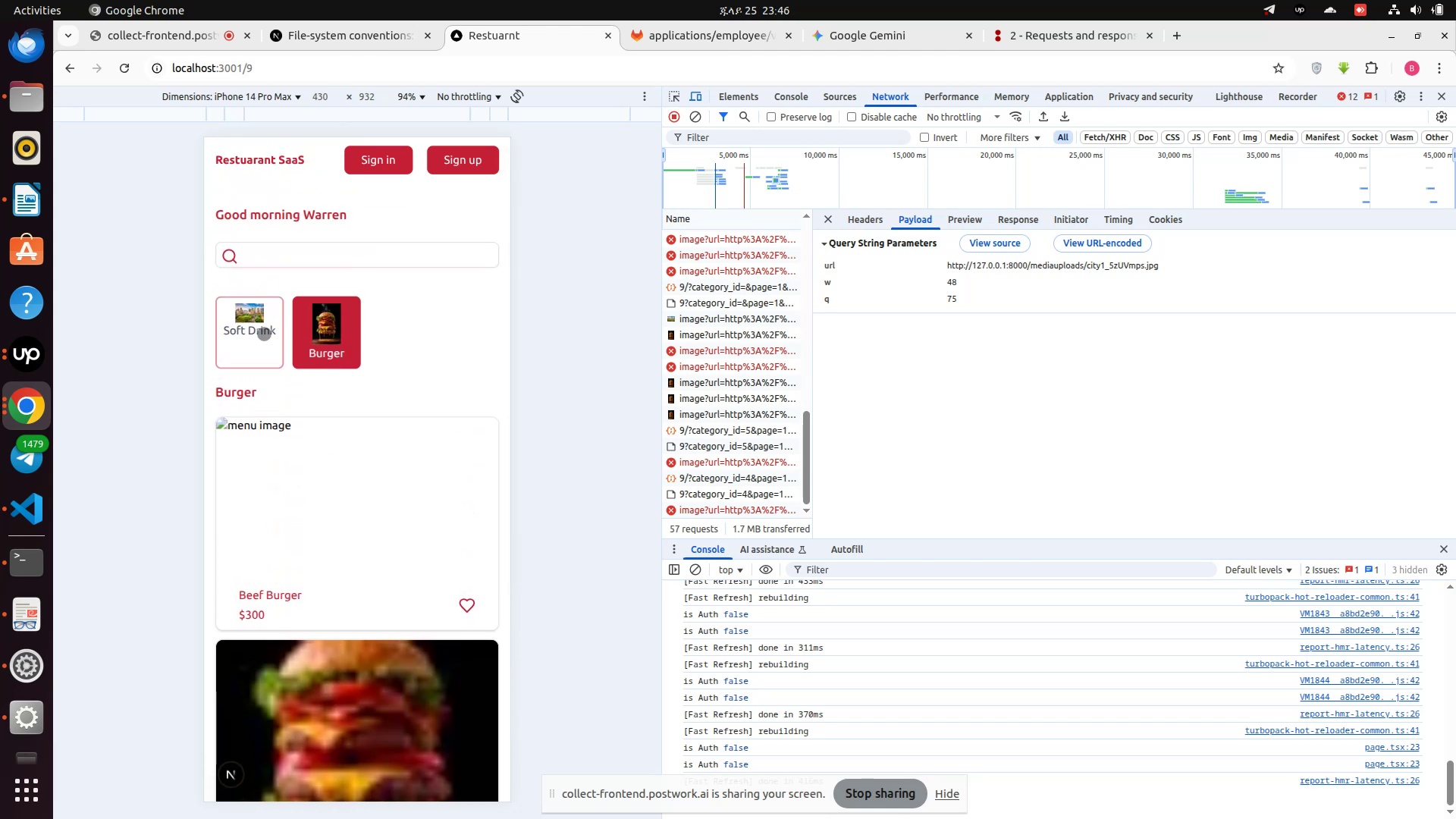 
left_click([264, 334])
 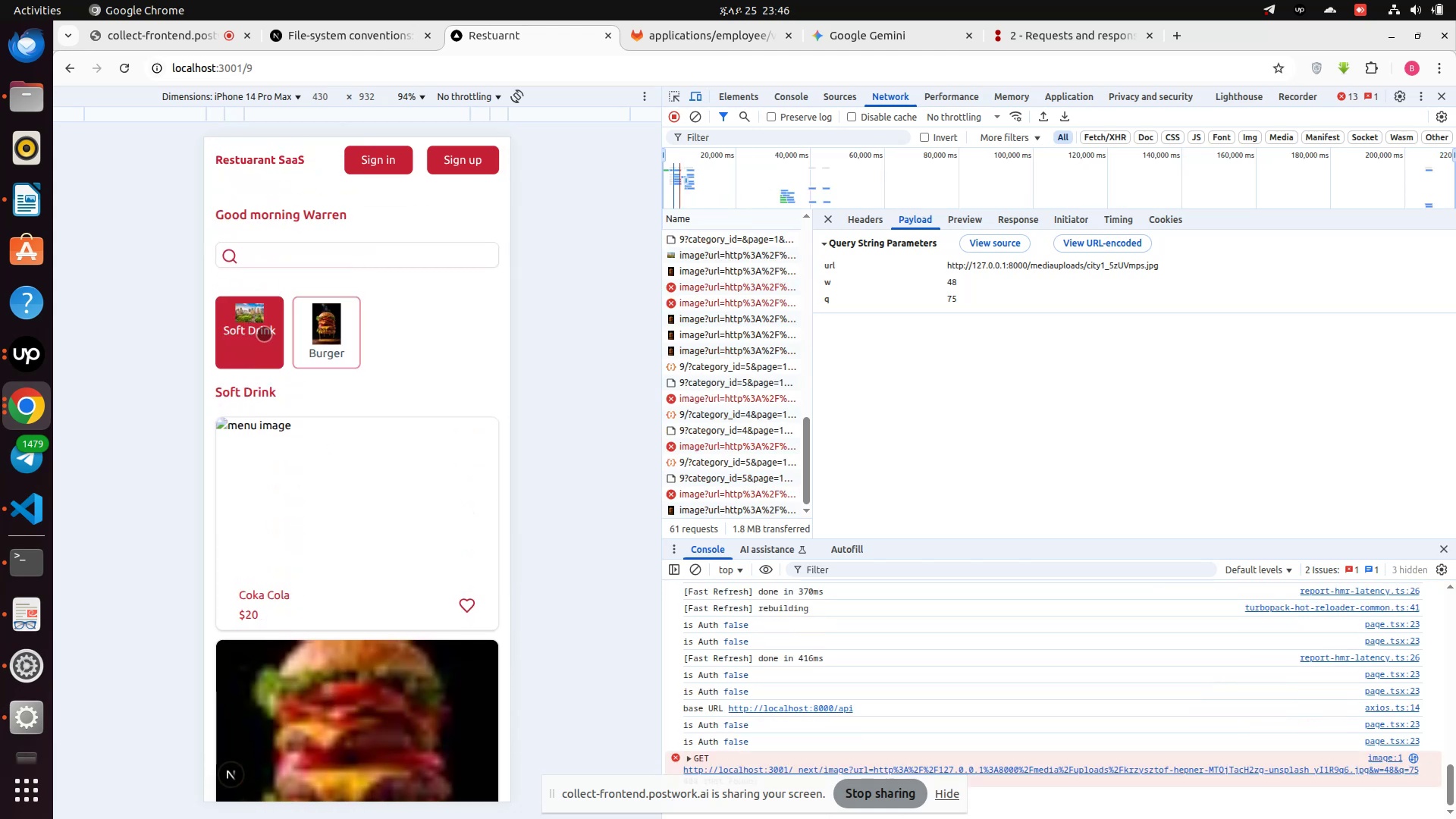 
scroll: coordinate [305, 376], scroll_direction: down, amount: 8.0
 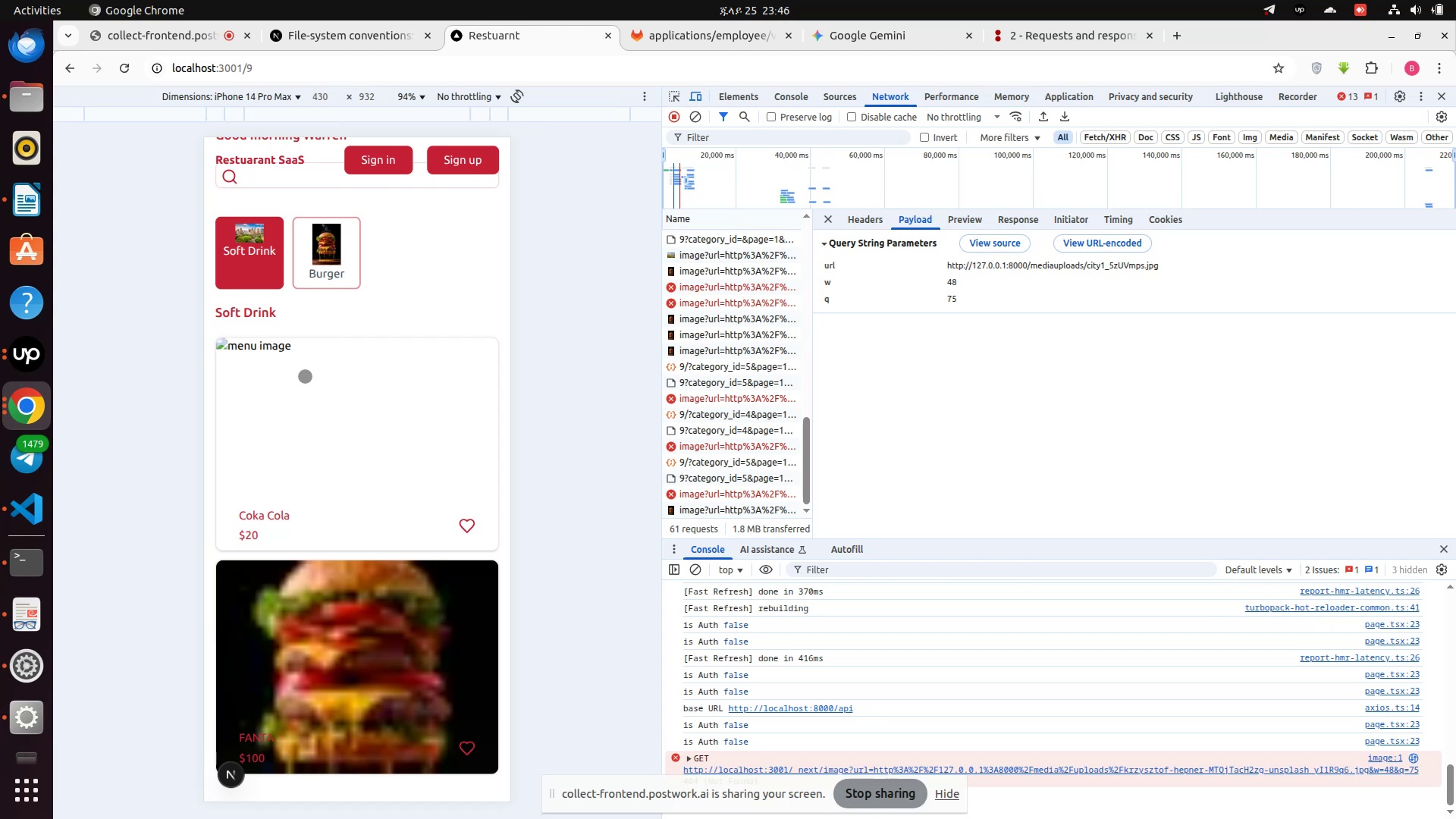 
wait(9.9)
 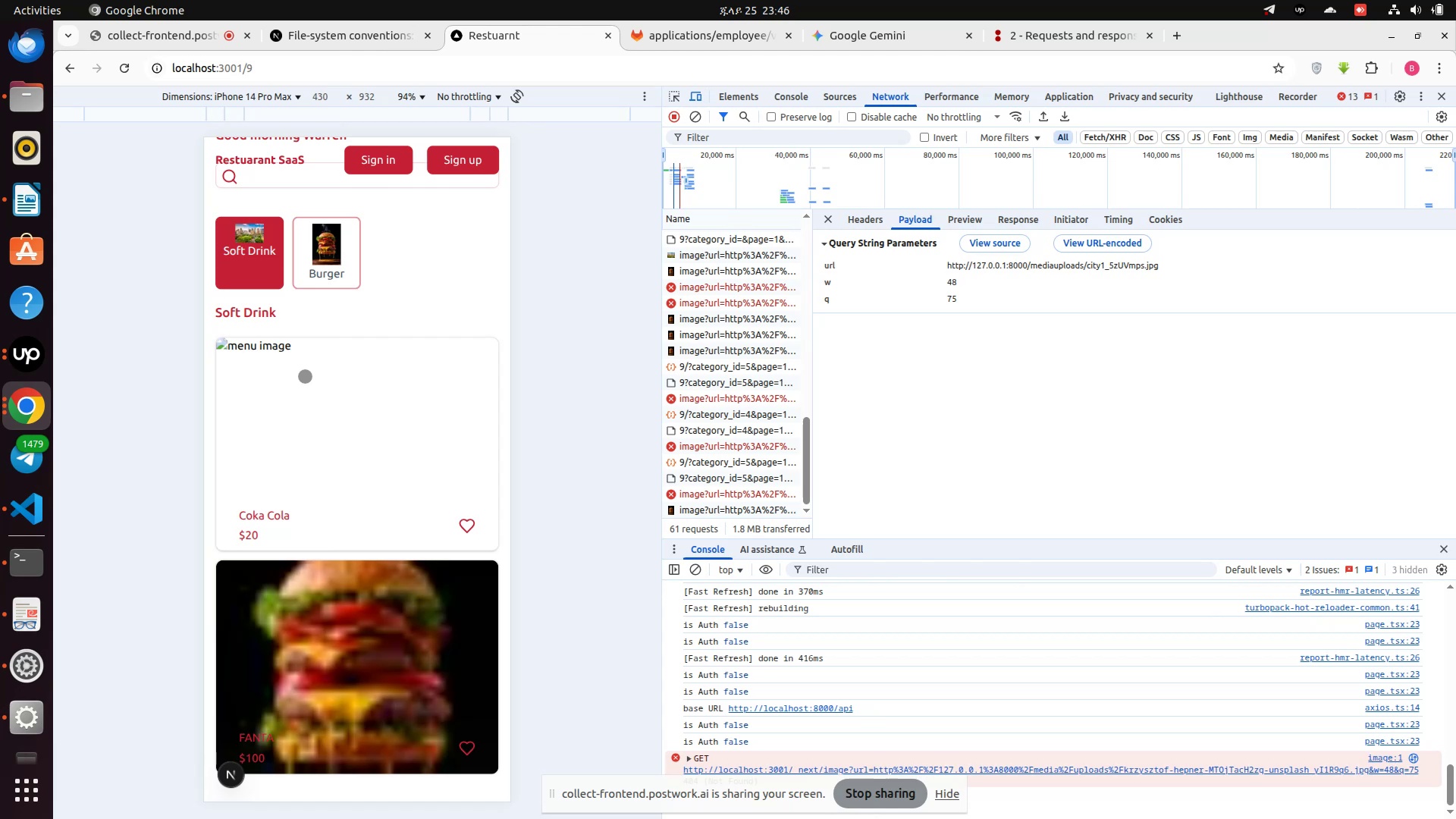 
left_click([180, 31])
 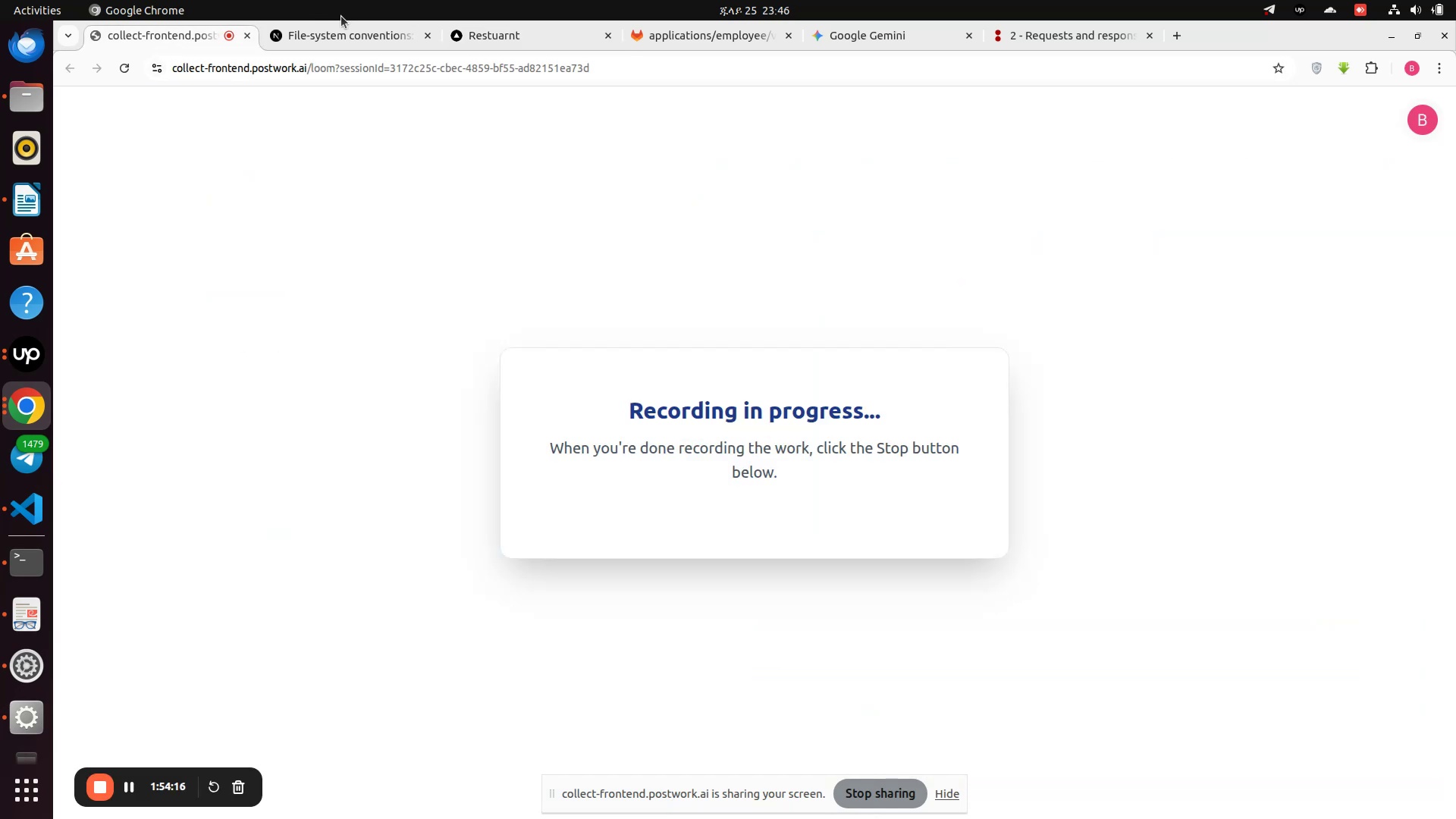 
left_click([340, 32])
 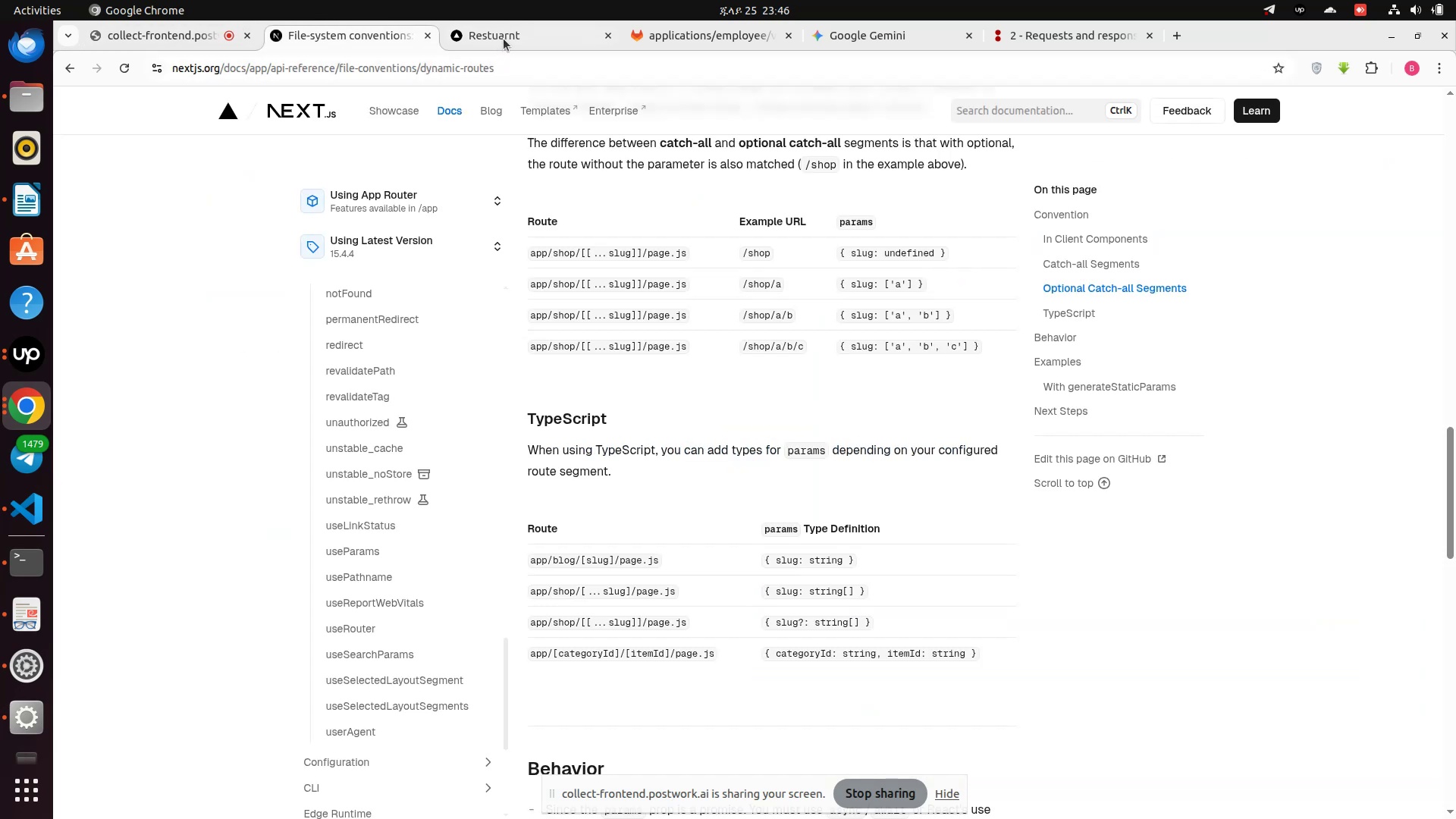 
left_click([504, 37])
 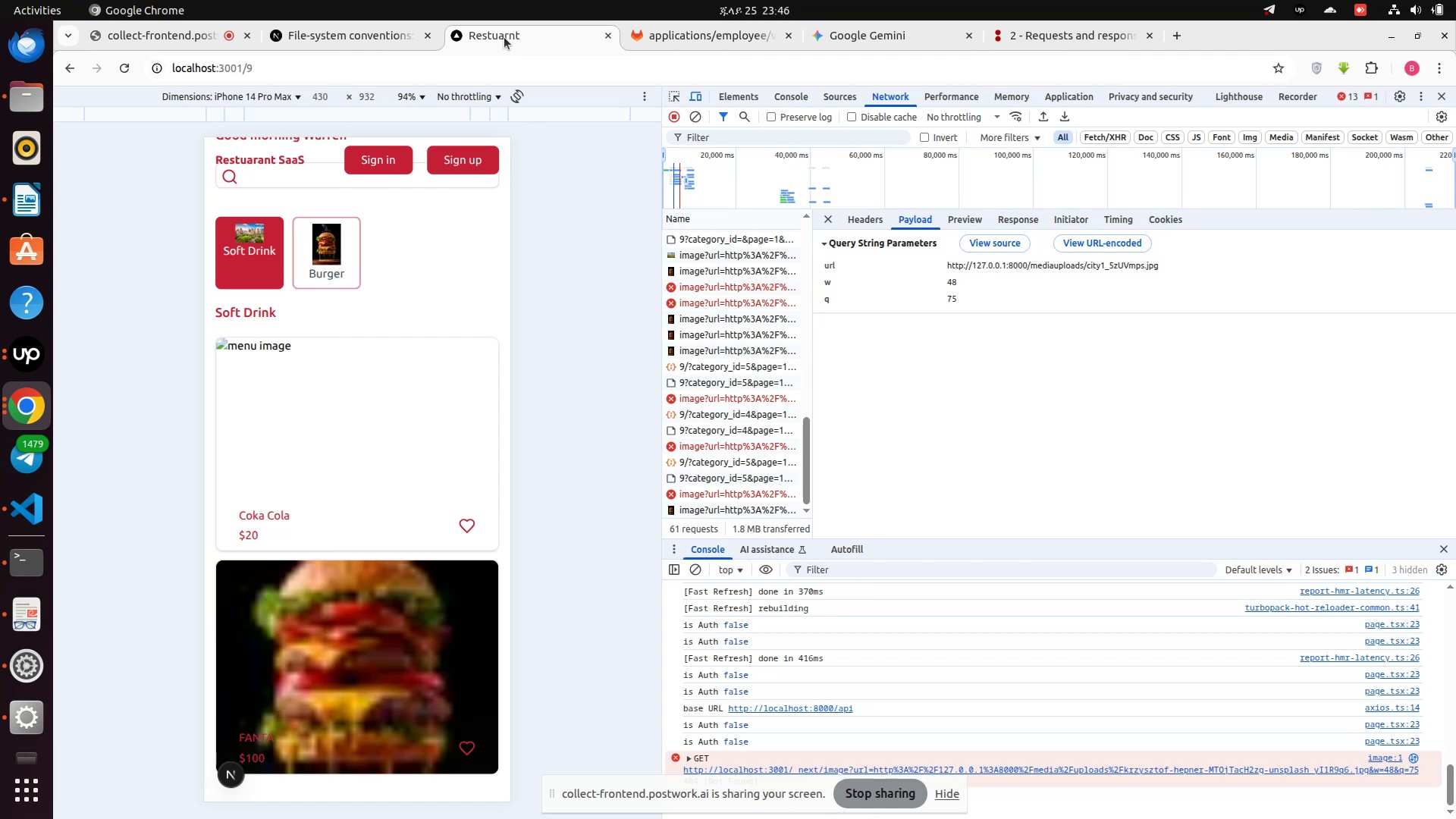 
wait(18.4)
 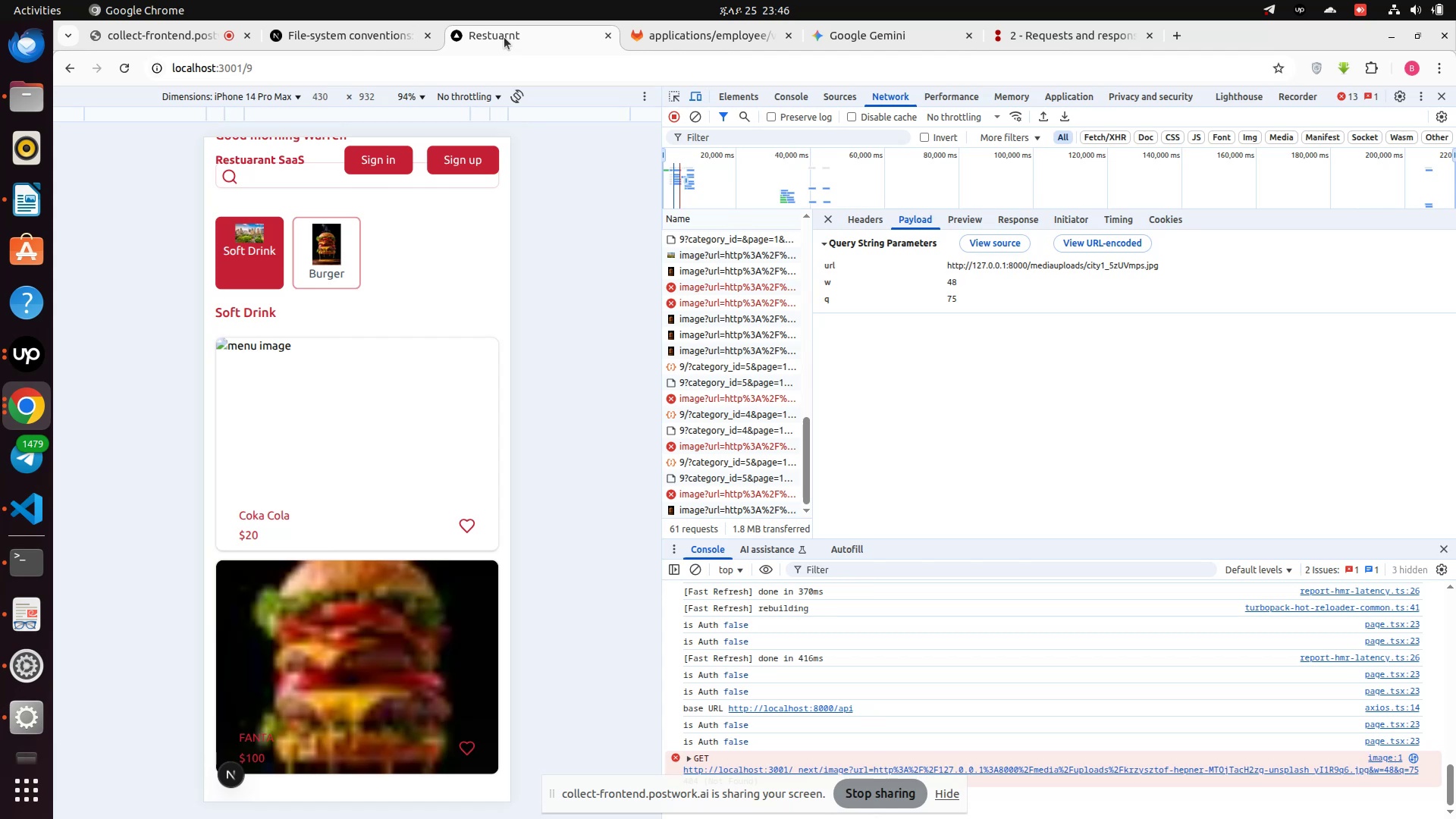 
left_click([321, 238])
 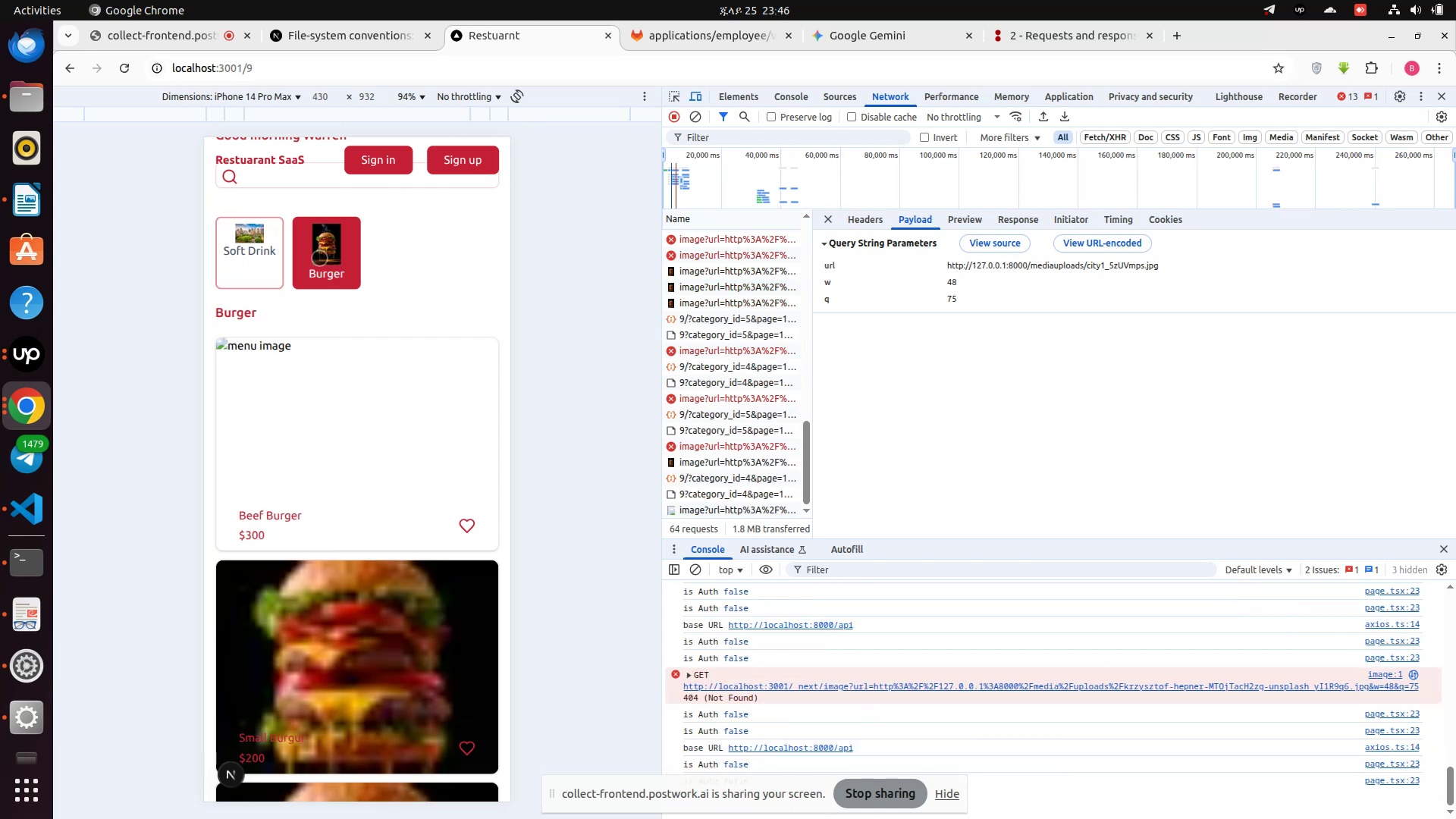 
scroll: coordinate [319, 258], scroll_direction: up, amount: 5.0
 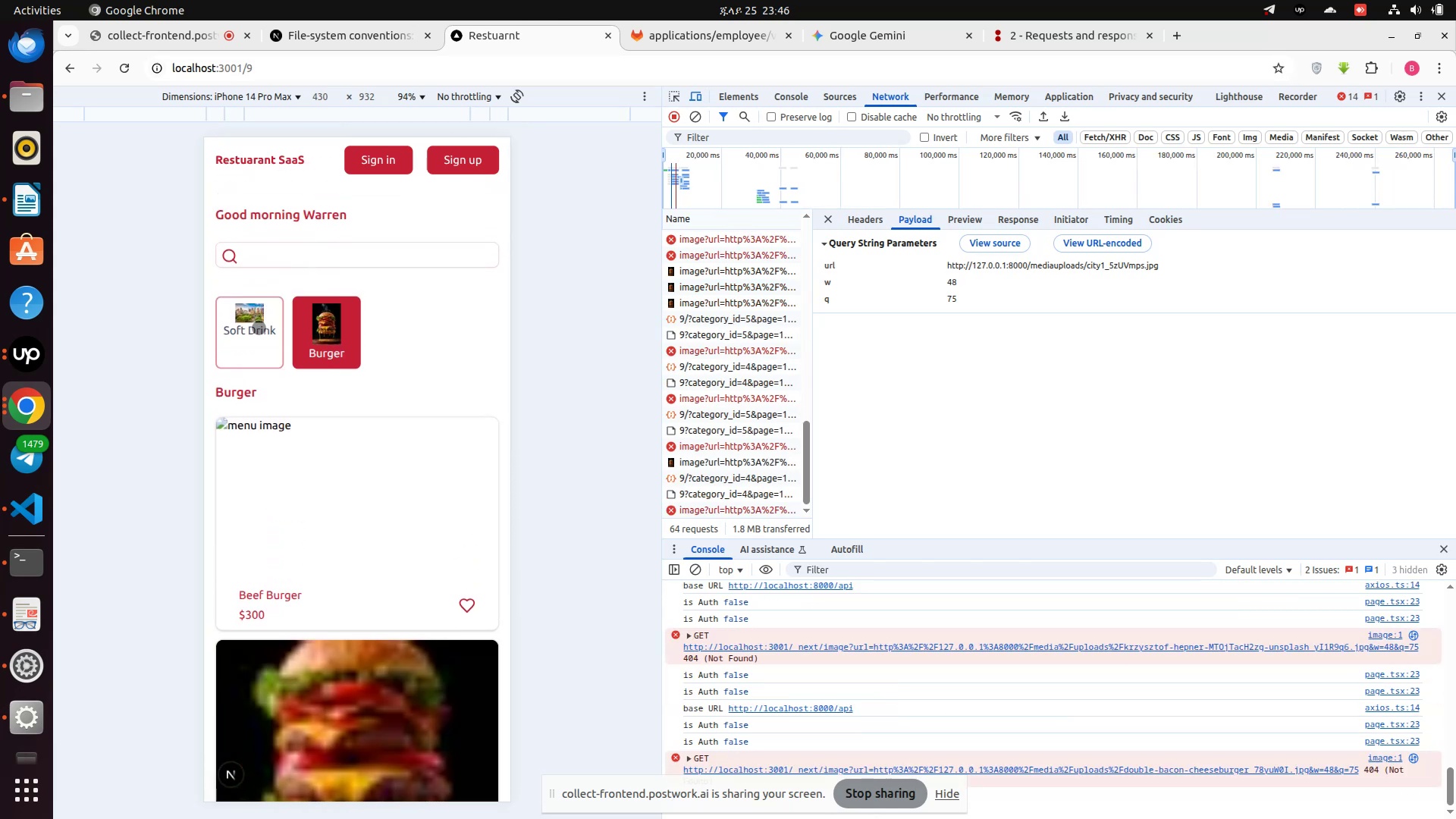 
left_click([259, 328])
 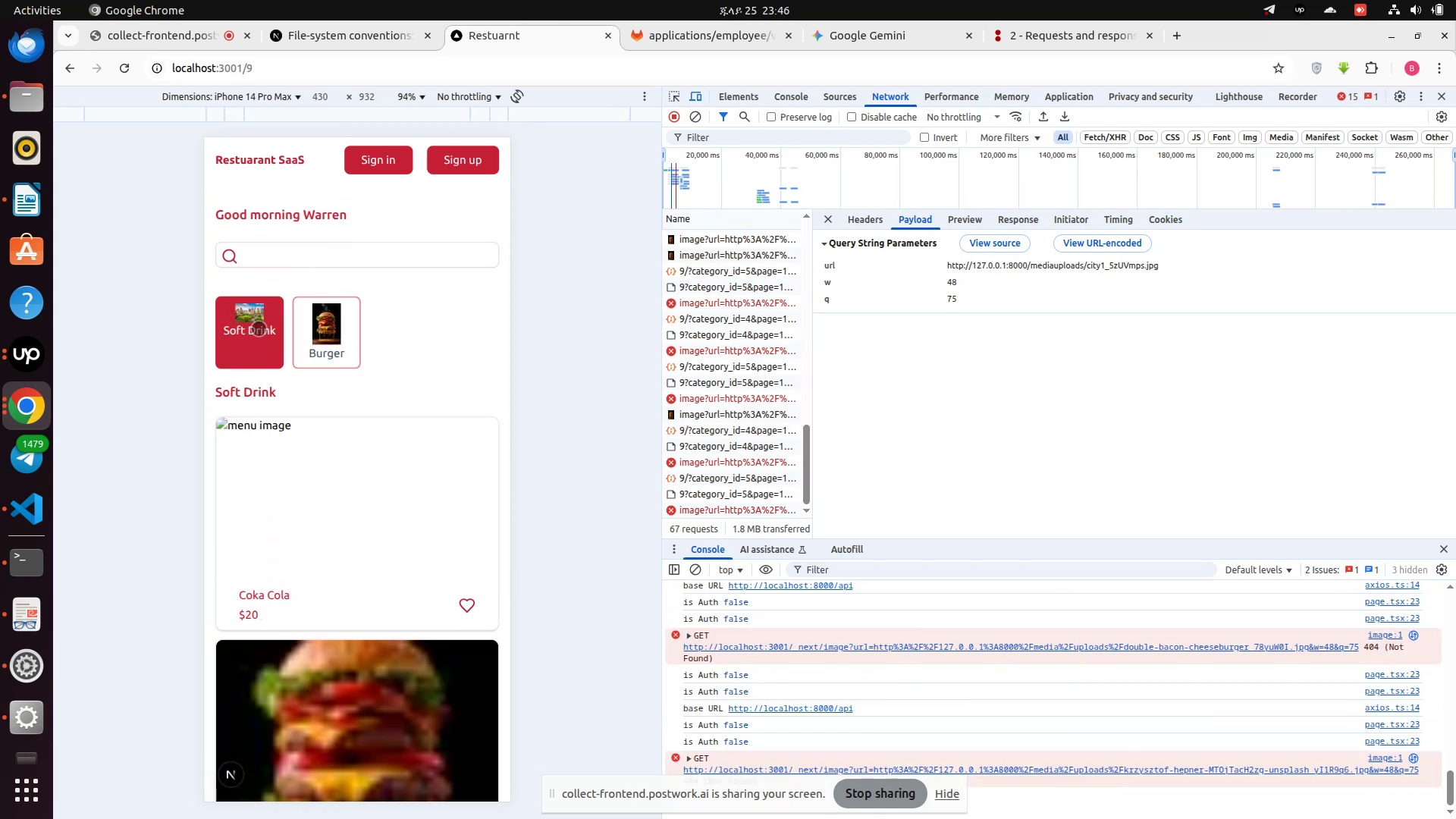 
scroll: coordinate [259, 328], scroll_direction: down, amount: 3.0
 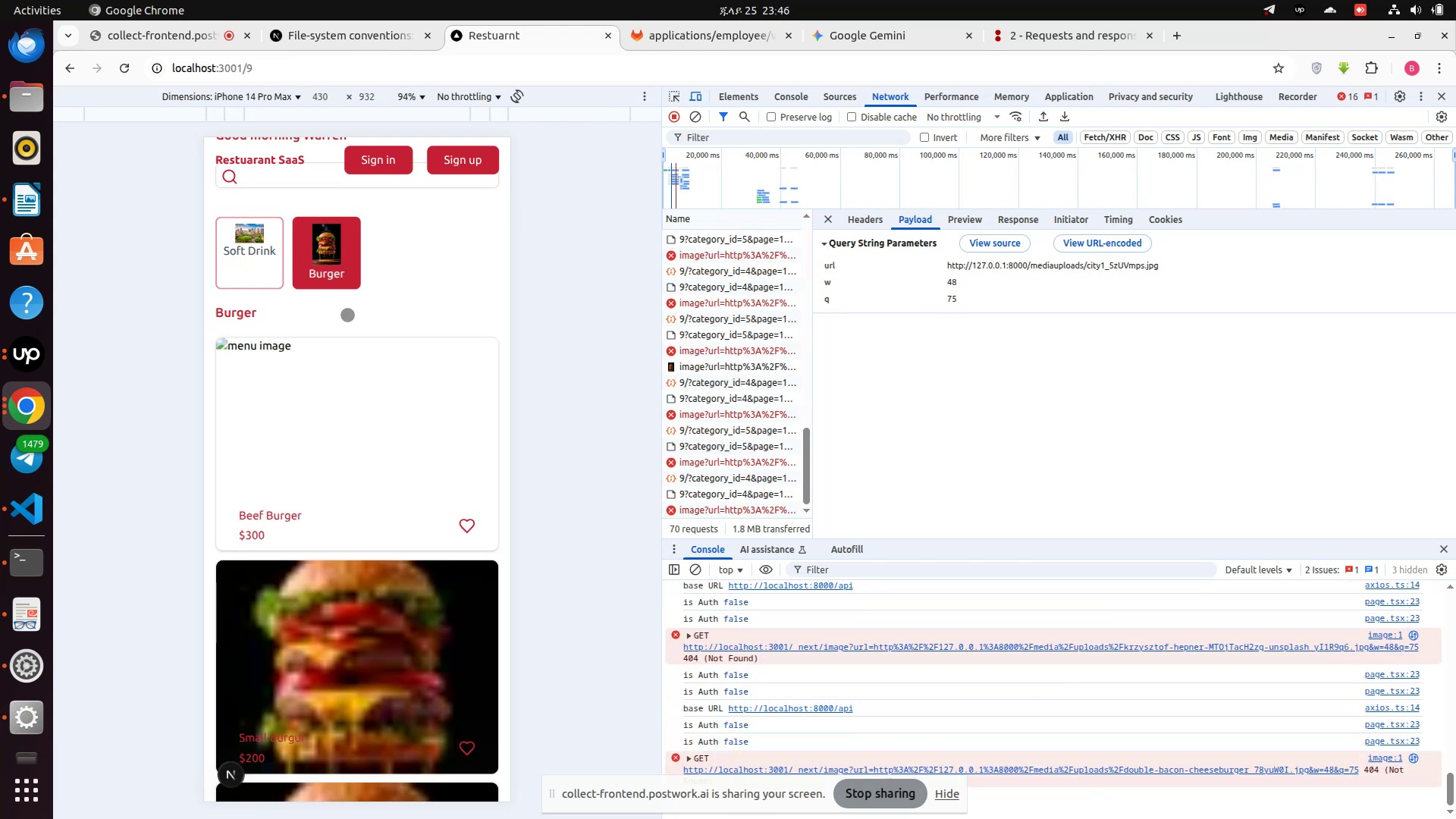 
wait(5.22)
 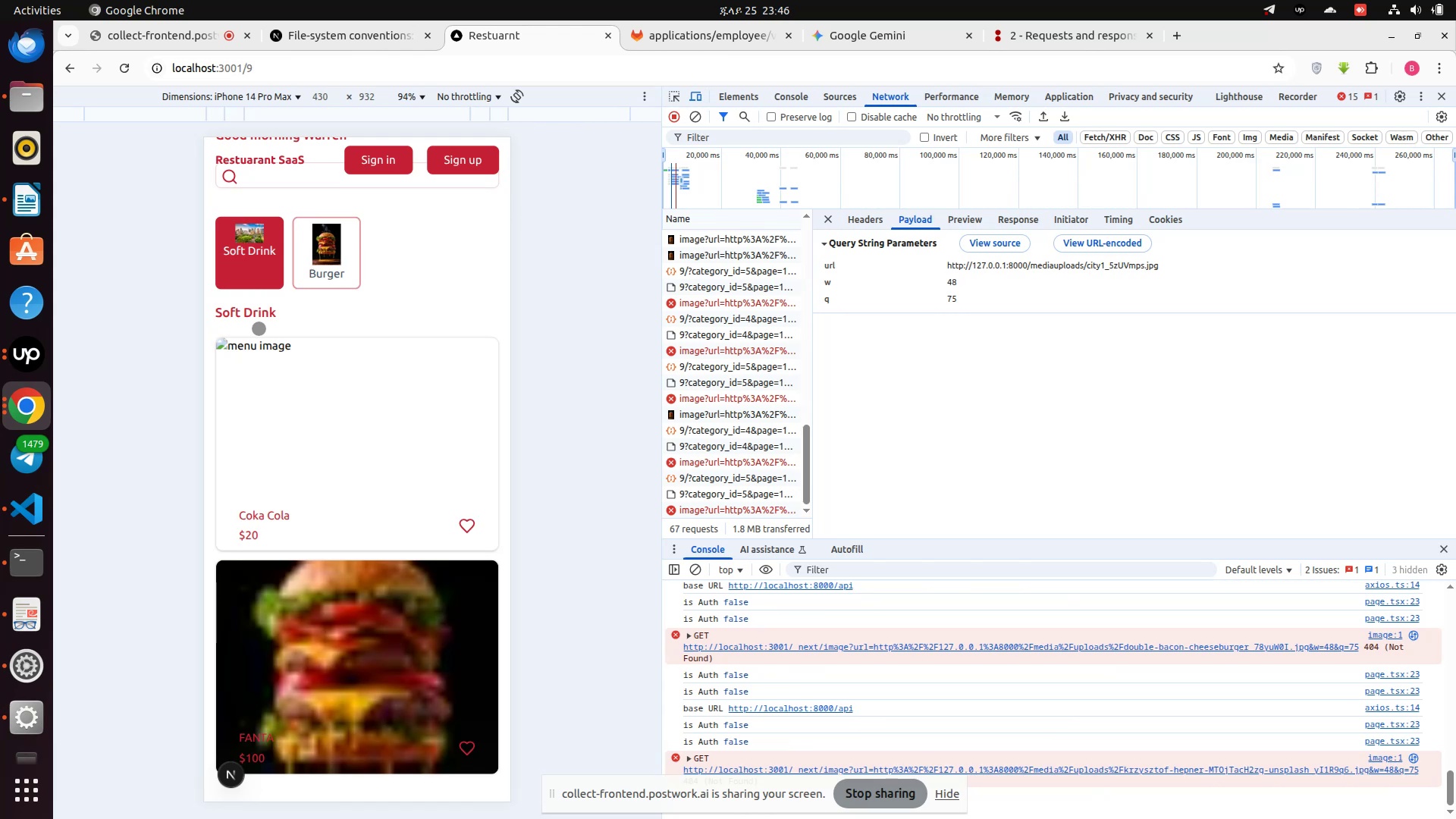 
scroll: coordinate [290, 263], scroll_direction: up, amount: 4.0
 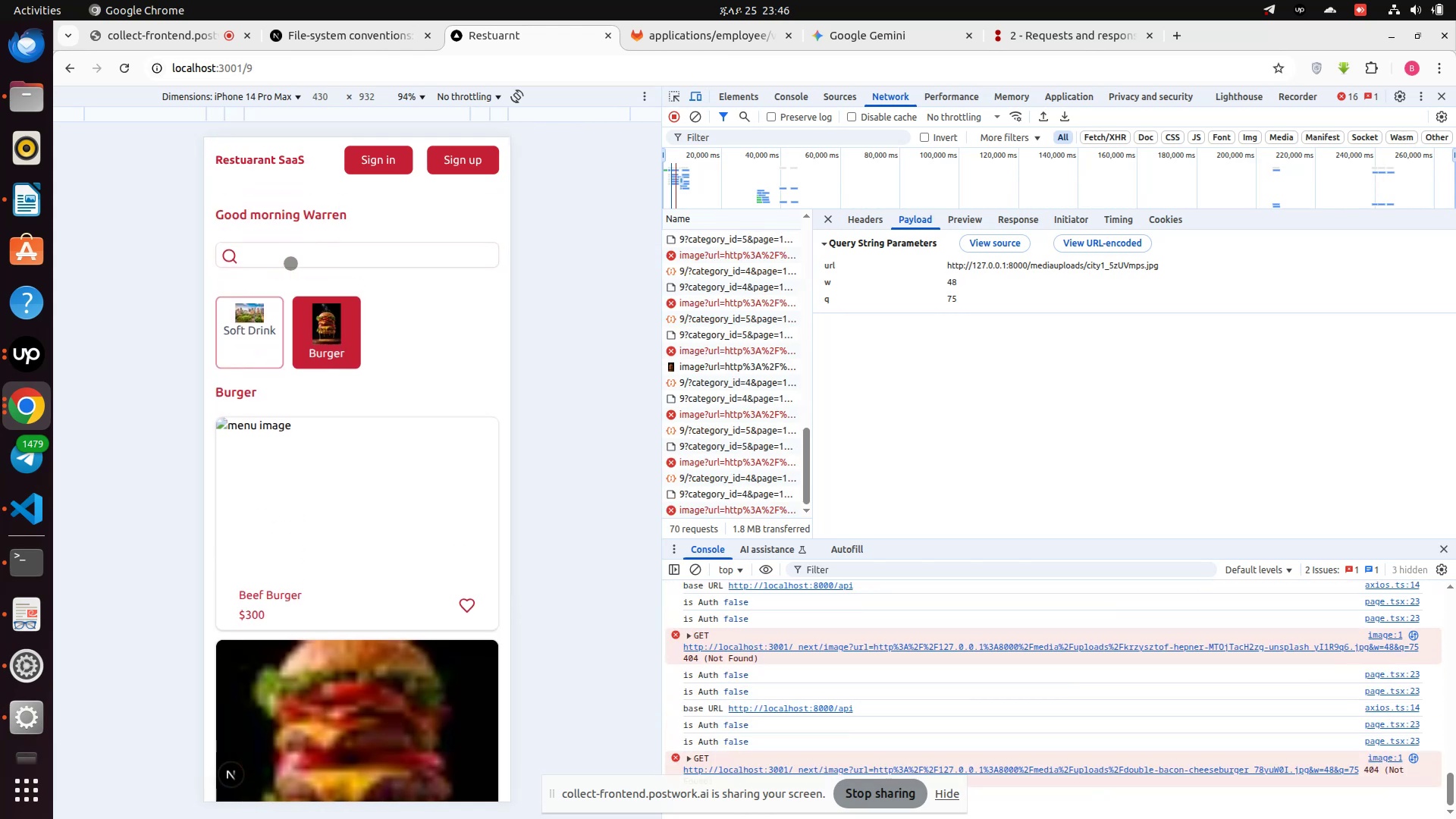 
scroll: coordinate [309, 438], scroll_direction: down, amount: 7.0
 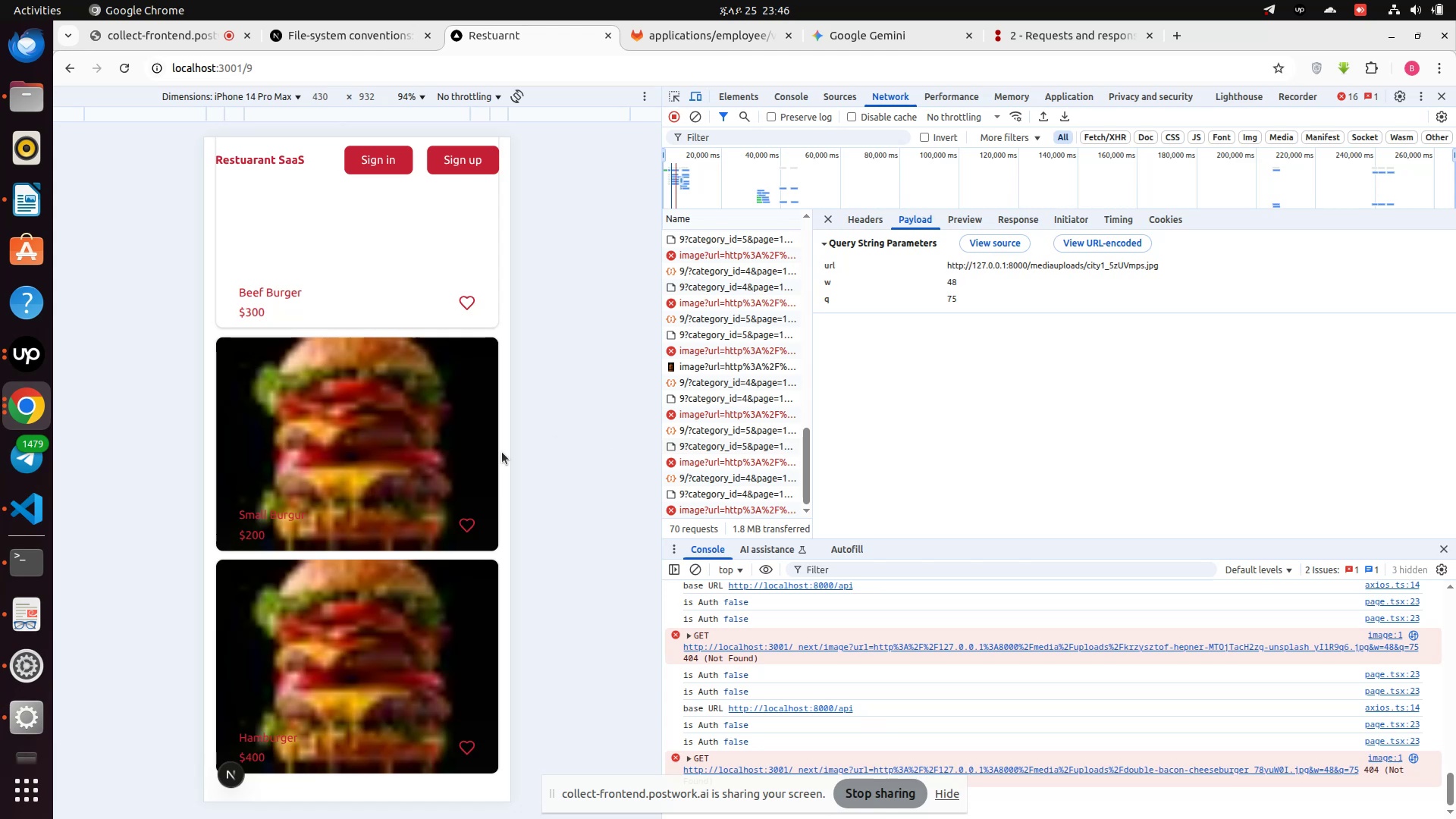 
scroll: coordinate [345, 475], scroll_direction: up, amount: 6.0
 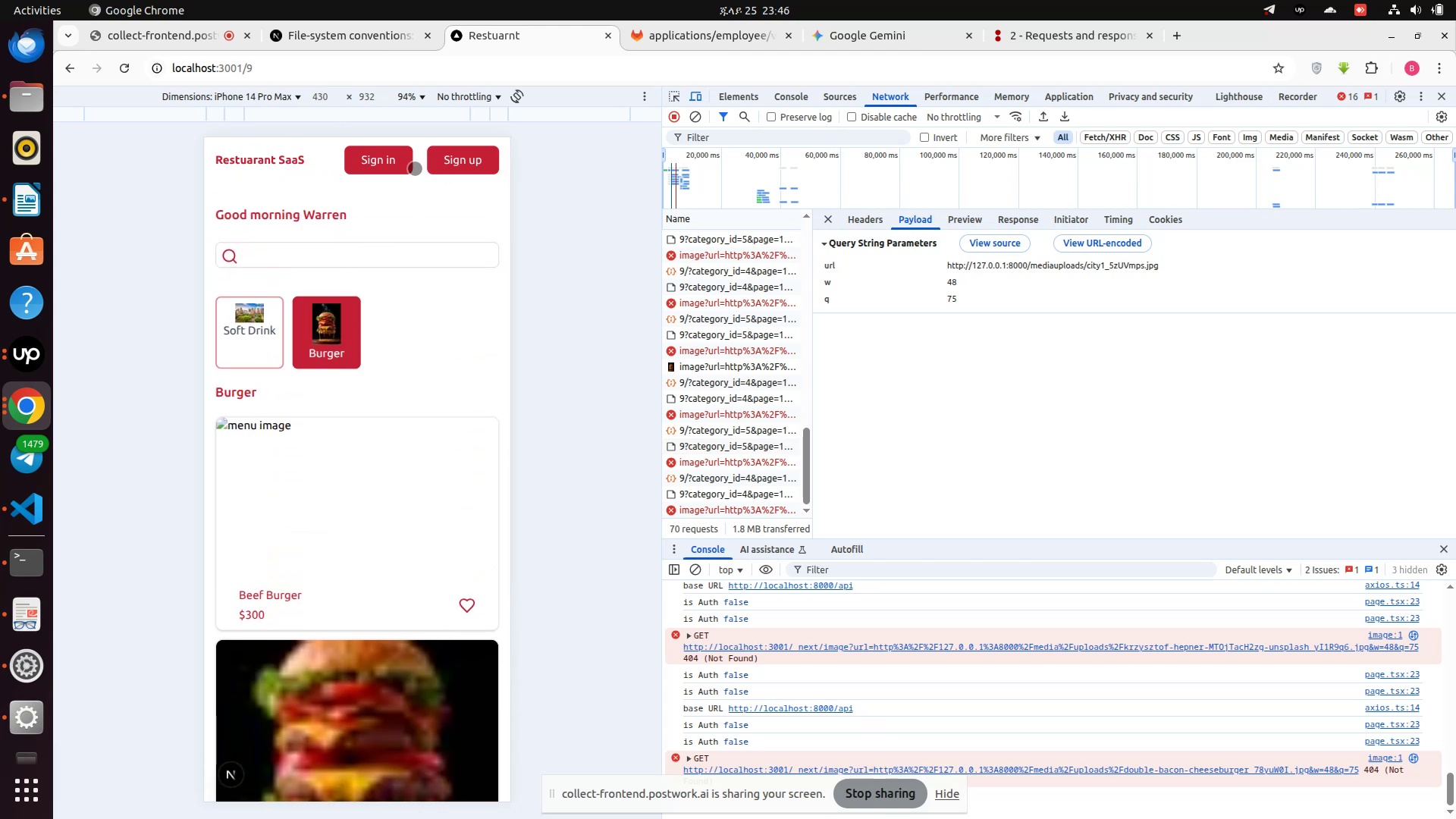 
left_click([387, 166])
 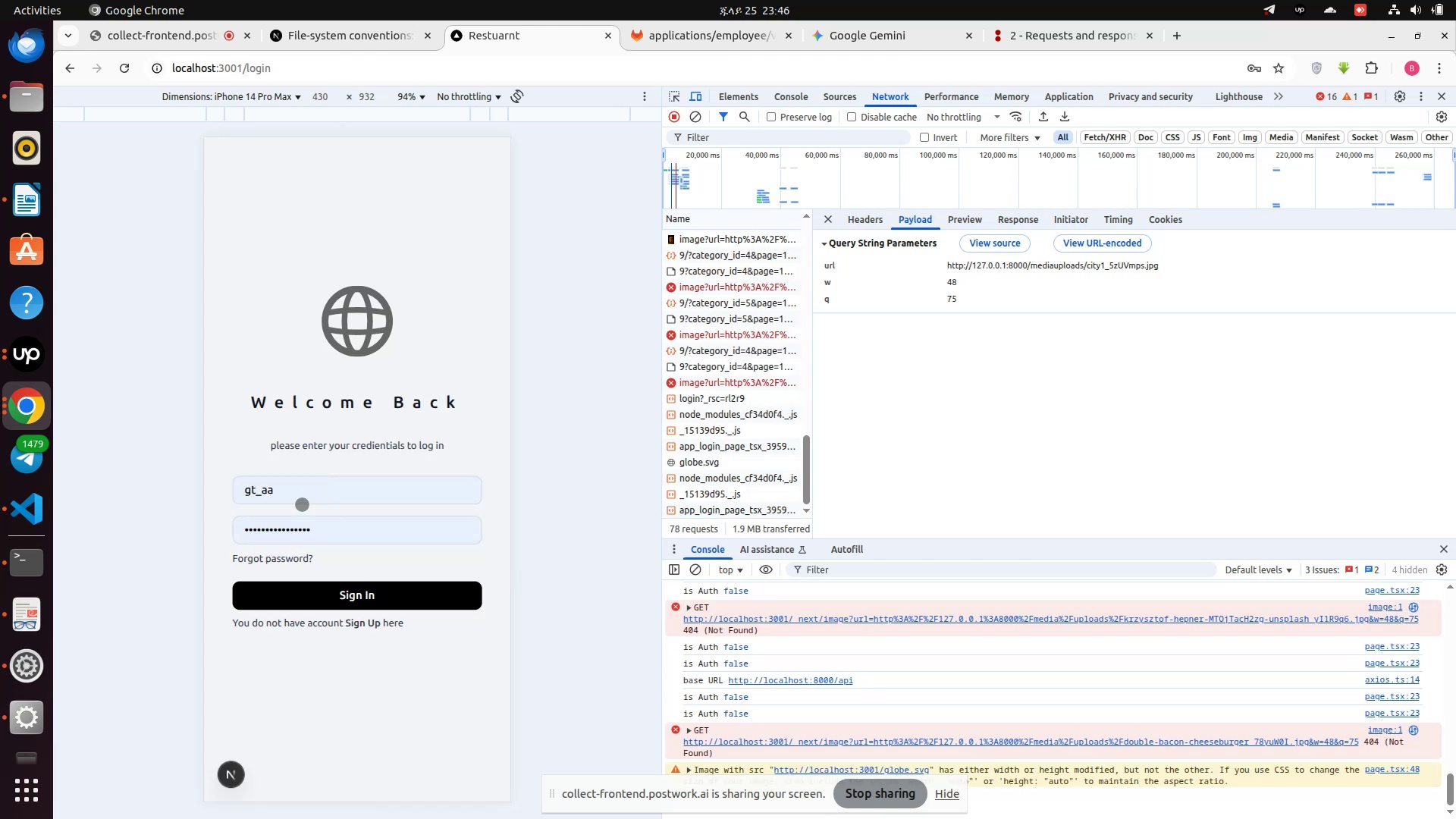 
left_click([305, 480])
 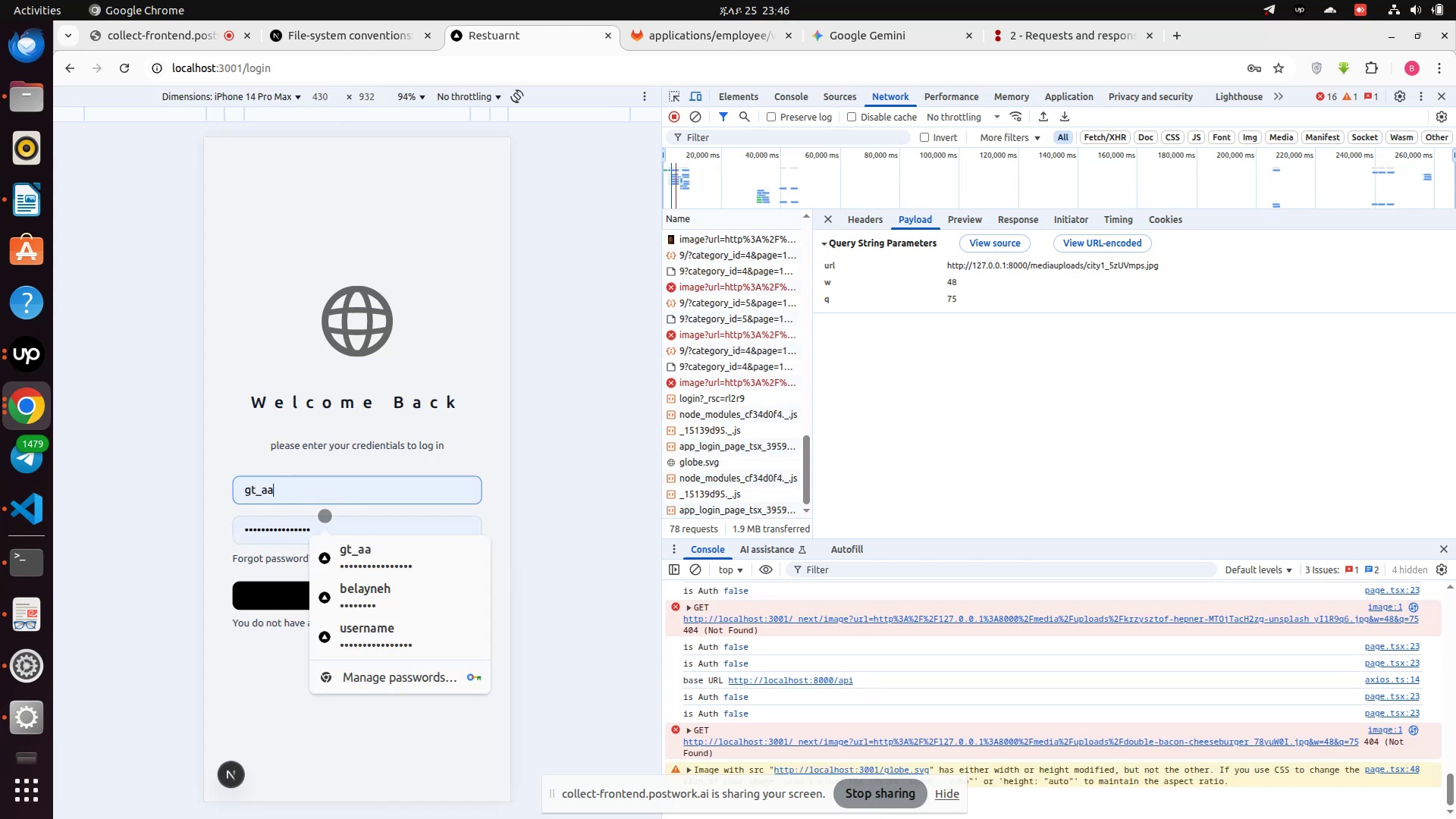 
hold_key(key=Backspace, duration=0.8)
 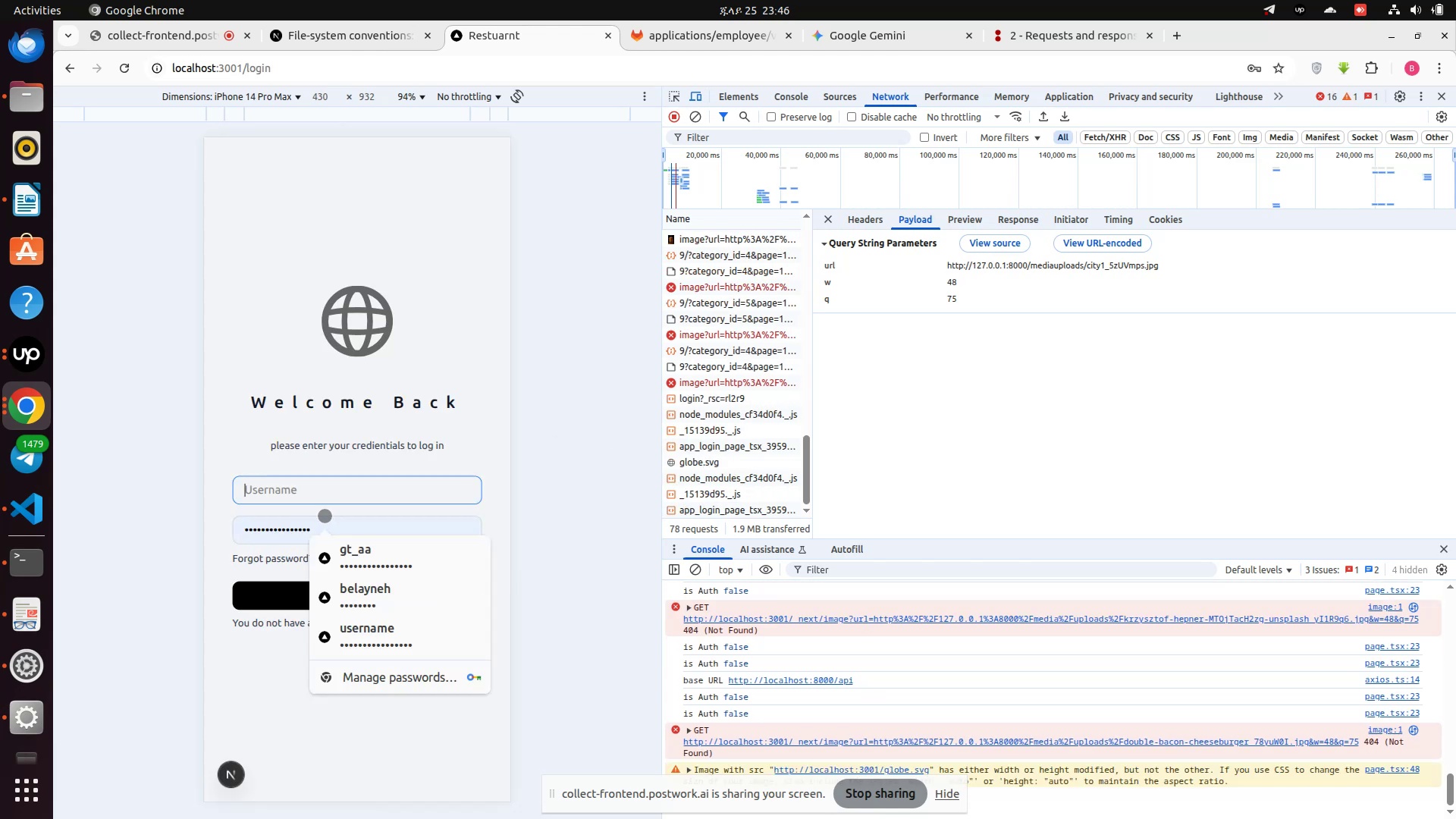 
type(customer1)
 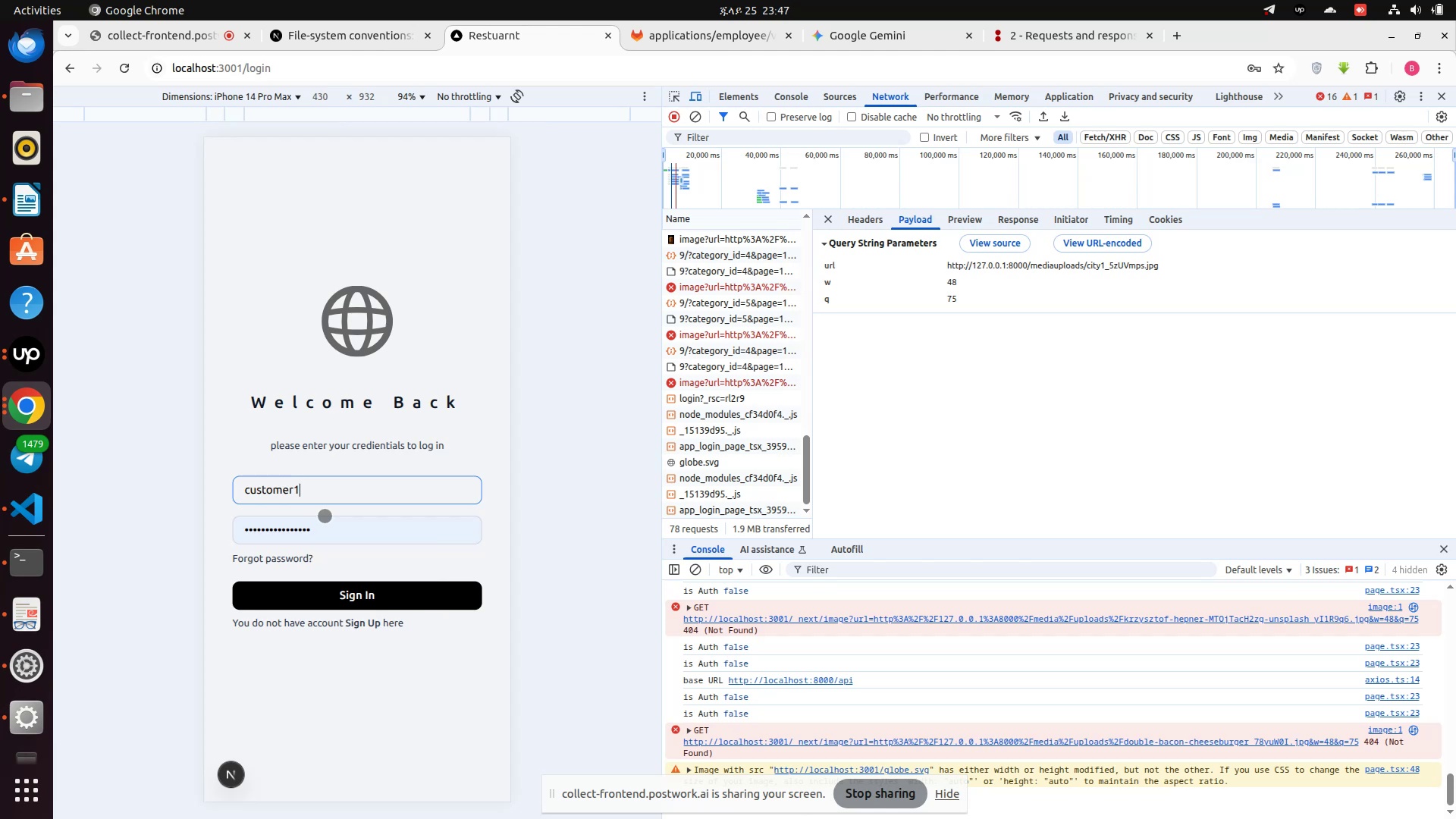 
key(Enter)
 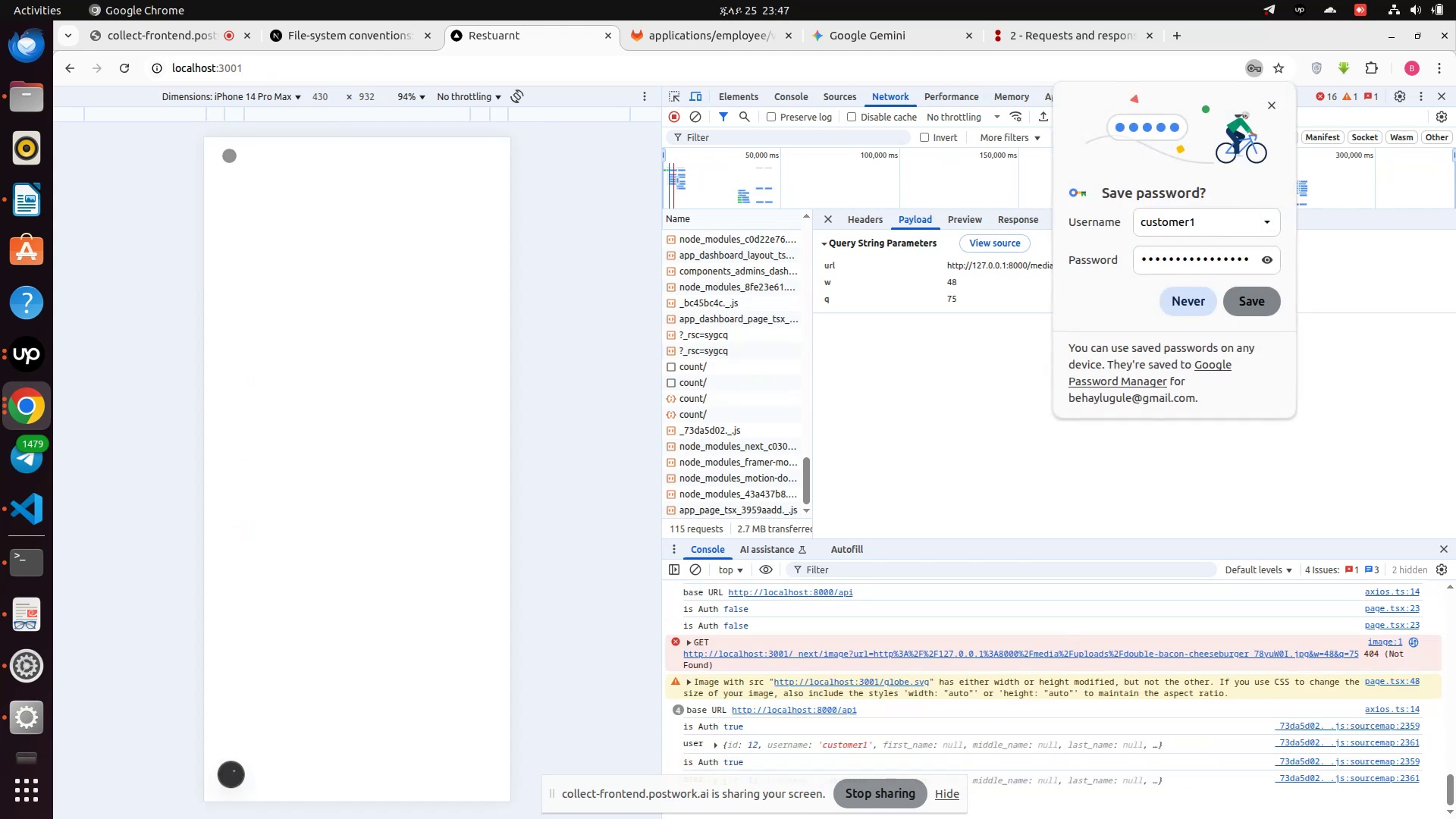 
wait(6.19)
 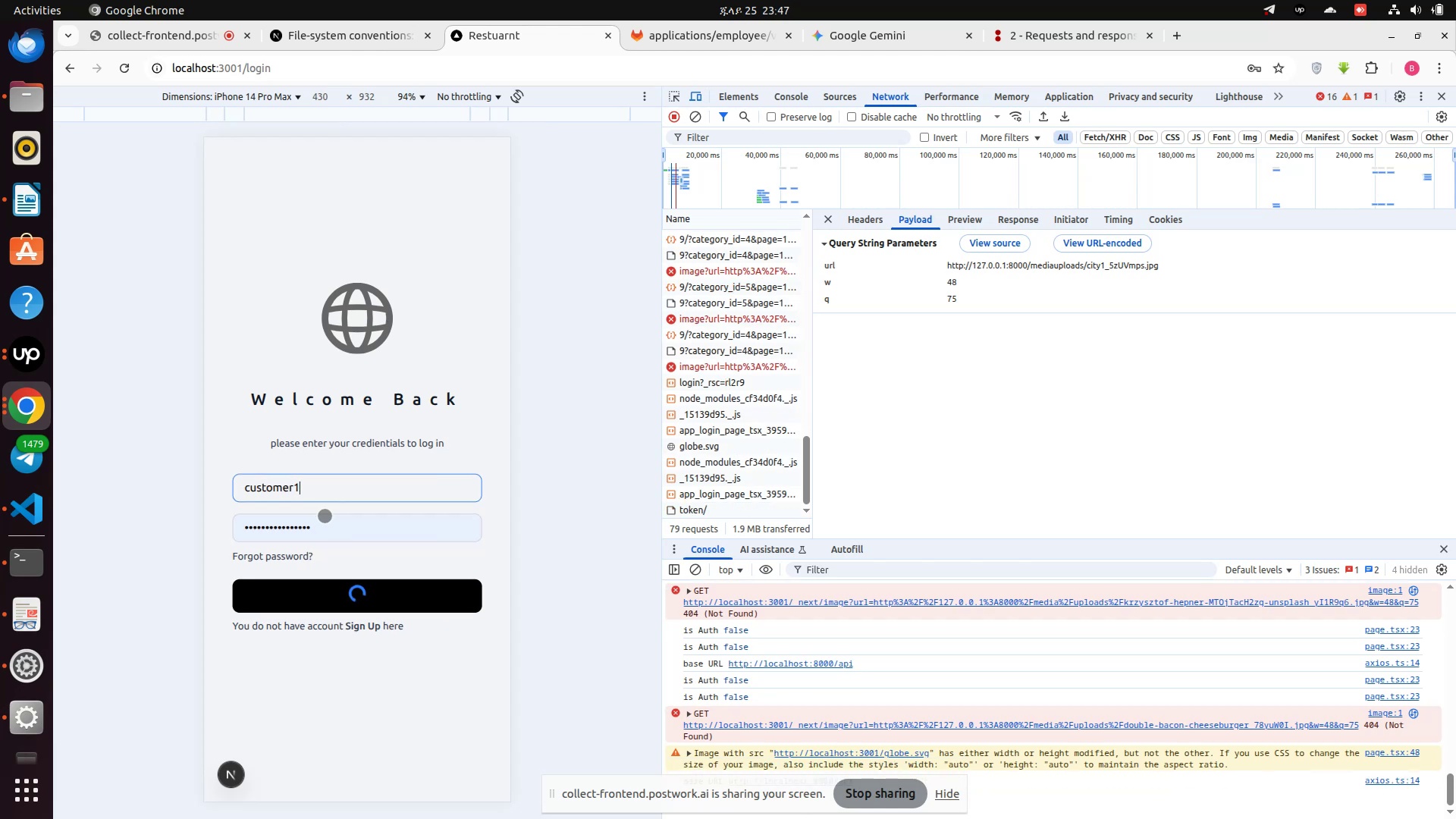 
scroll: coordinate [357, 442], scroll_direction: down, amount: 15.0
 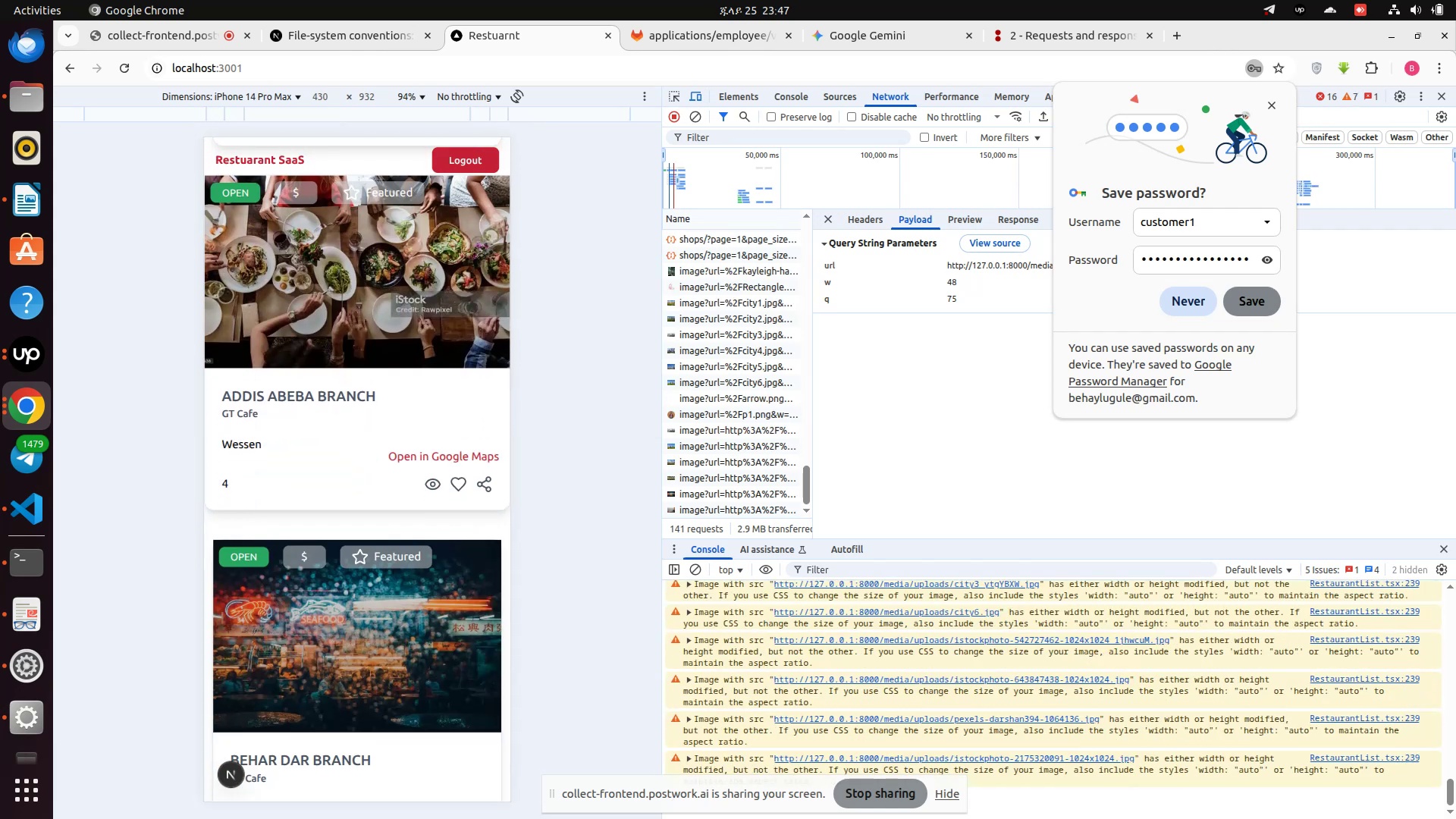 
left_click([270, 312])
 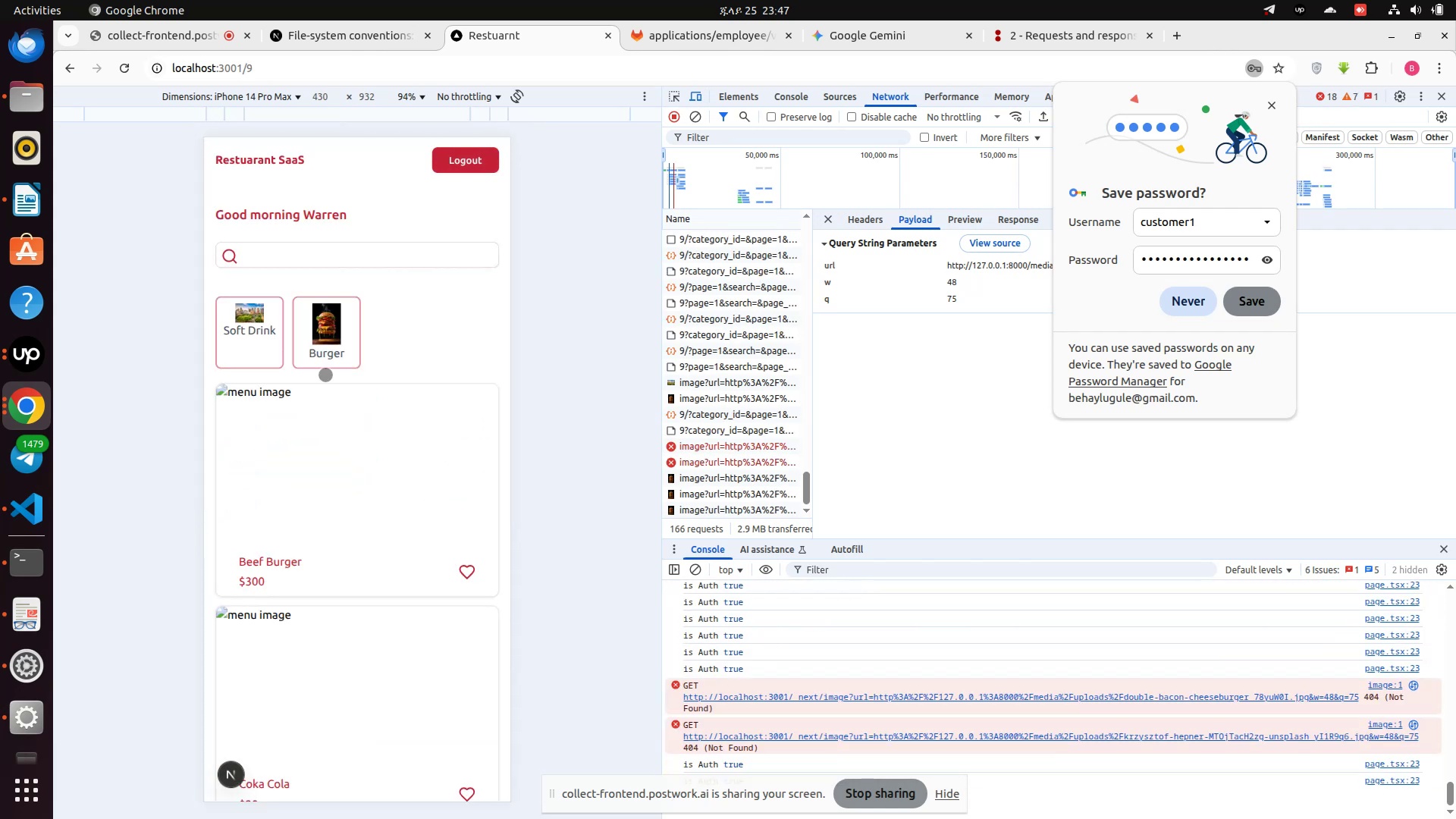 
wait(5.74)
 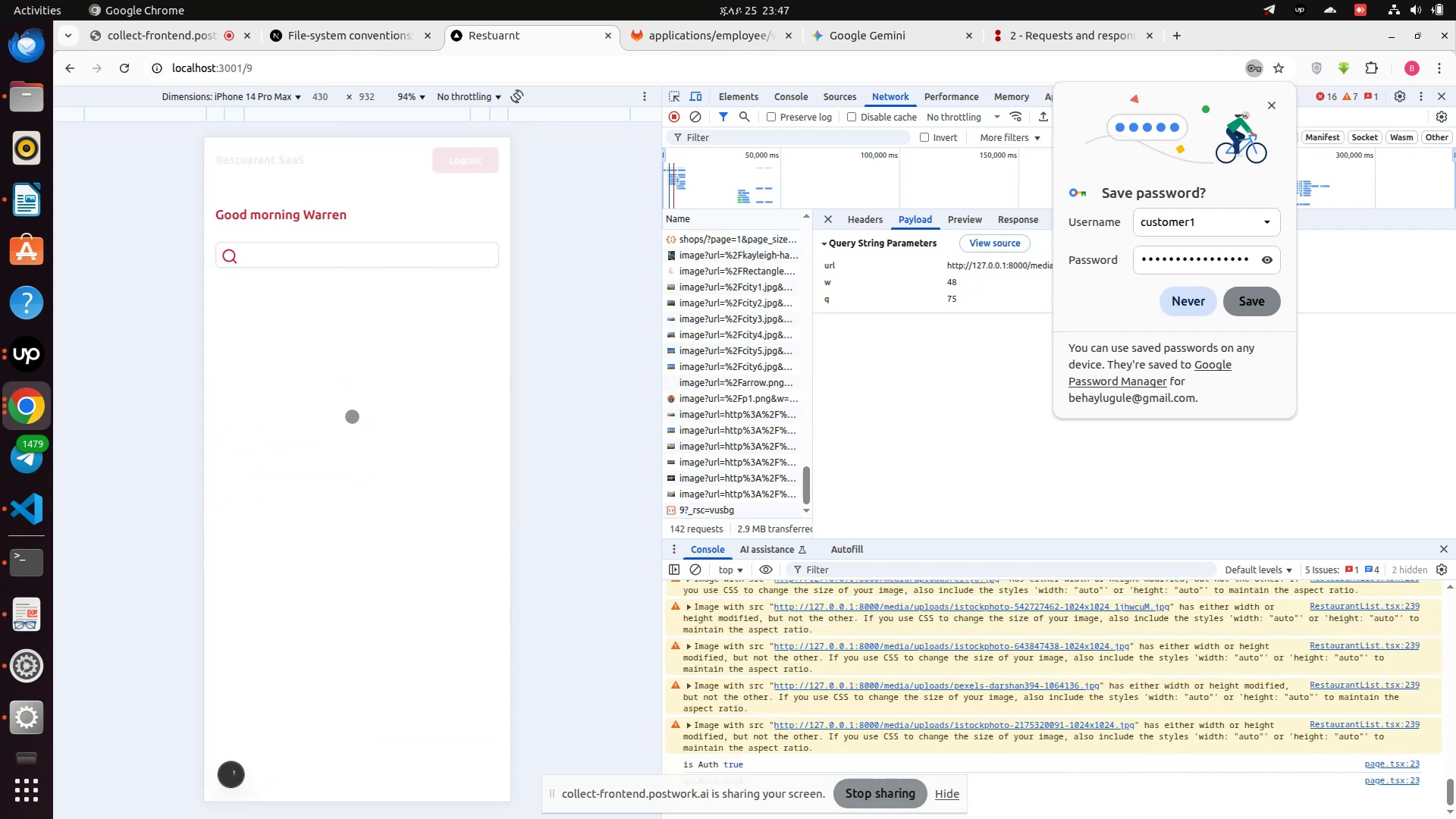 
left_click([322, 337])
 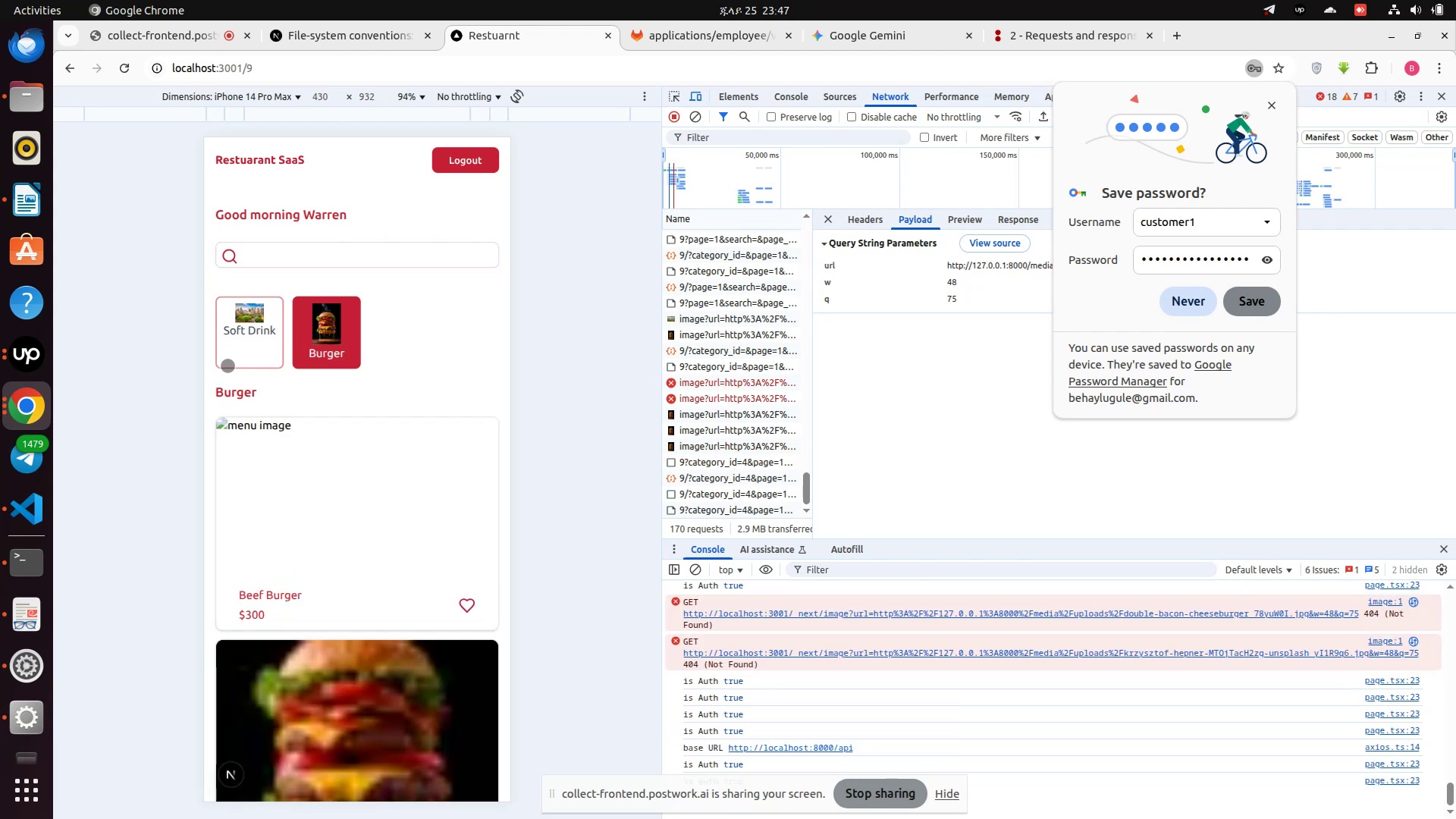 
left_click([227, 365])
 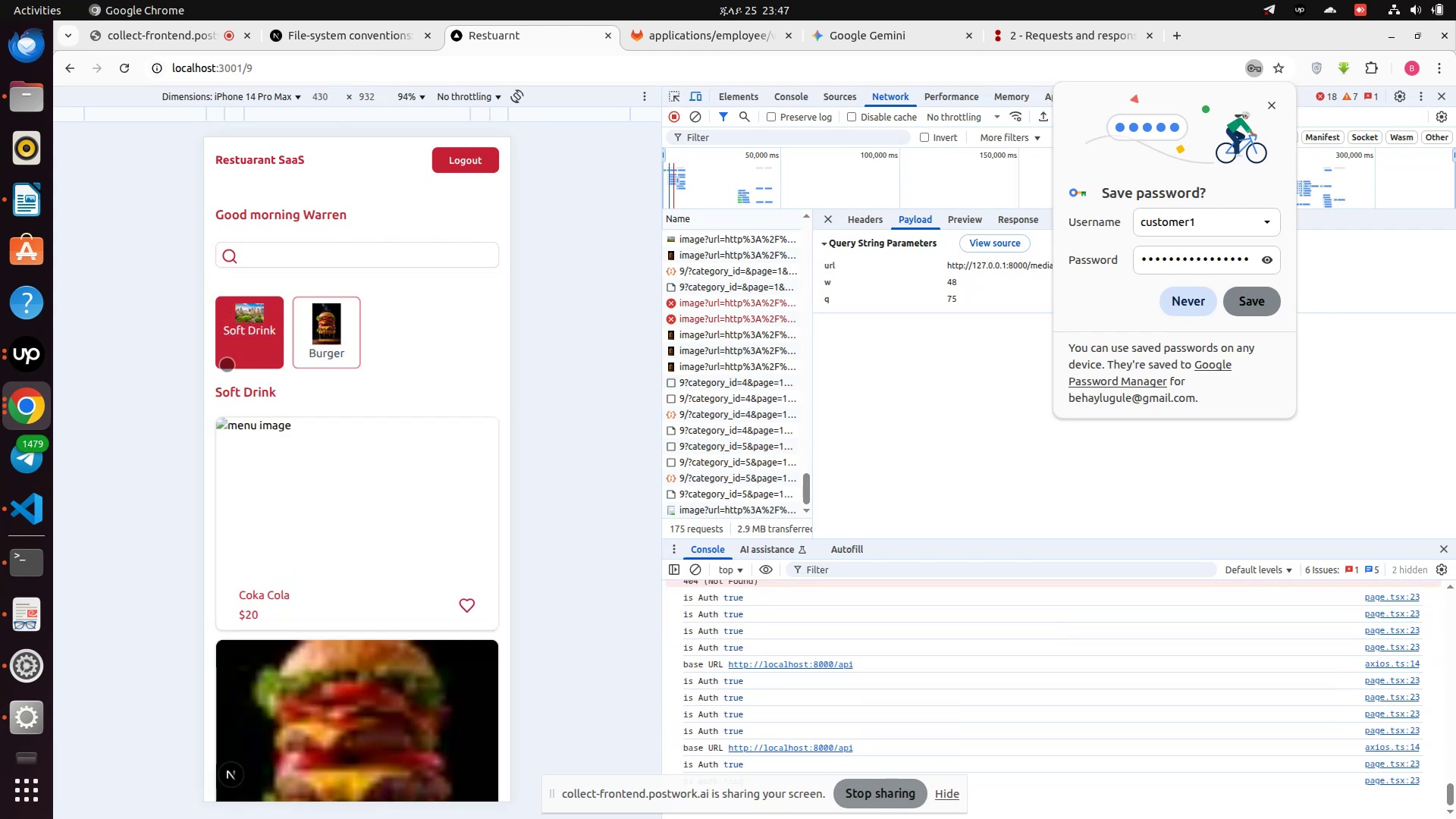 
scroll: coordinate [267, 414], scroll_direction: down, amount: 6.0
 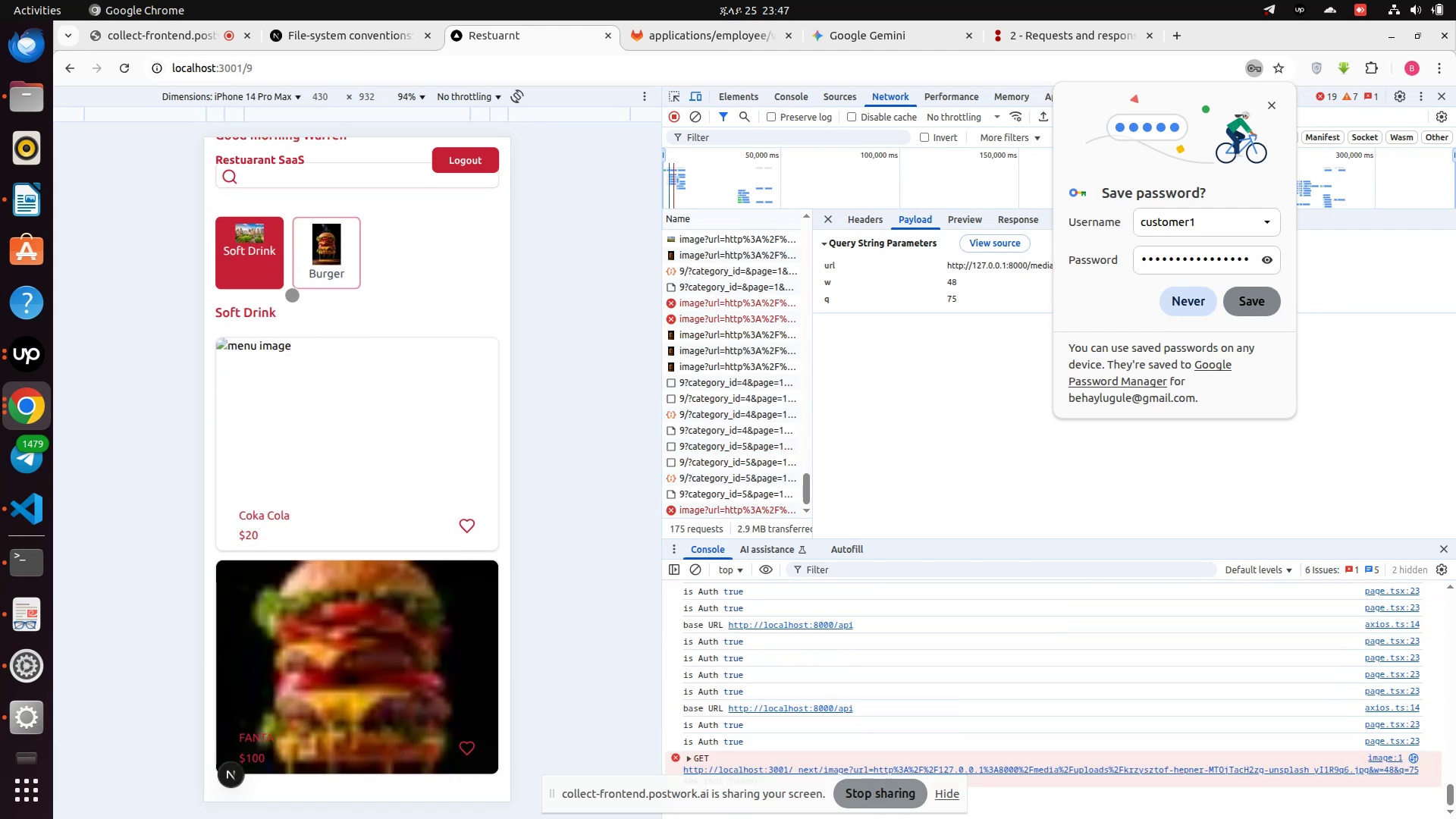 
left_click([302, 281])
 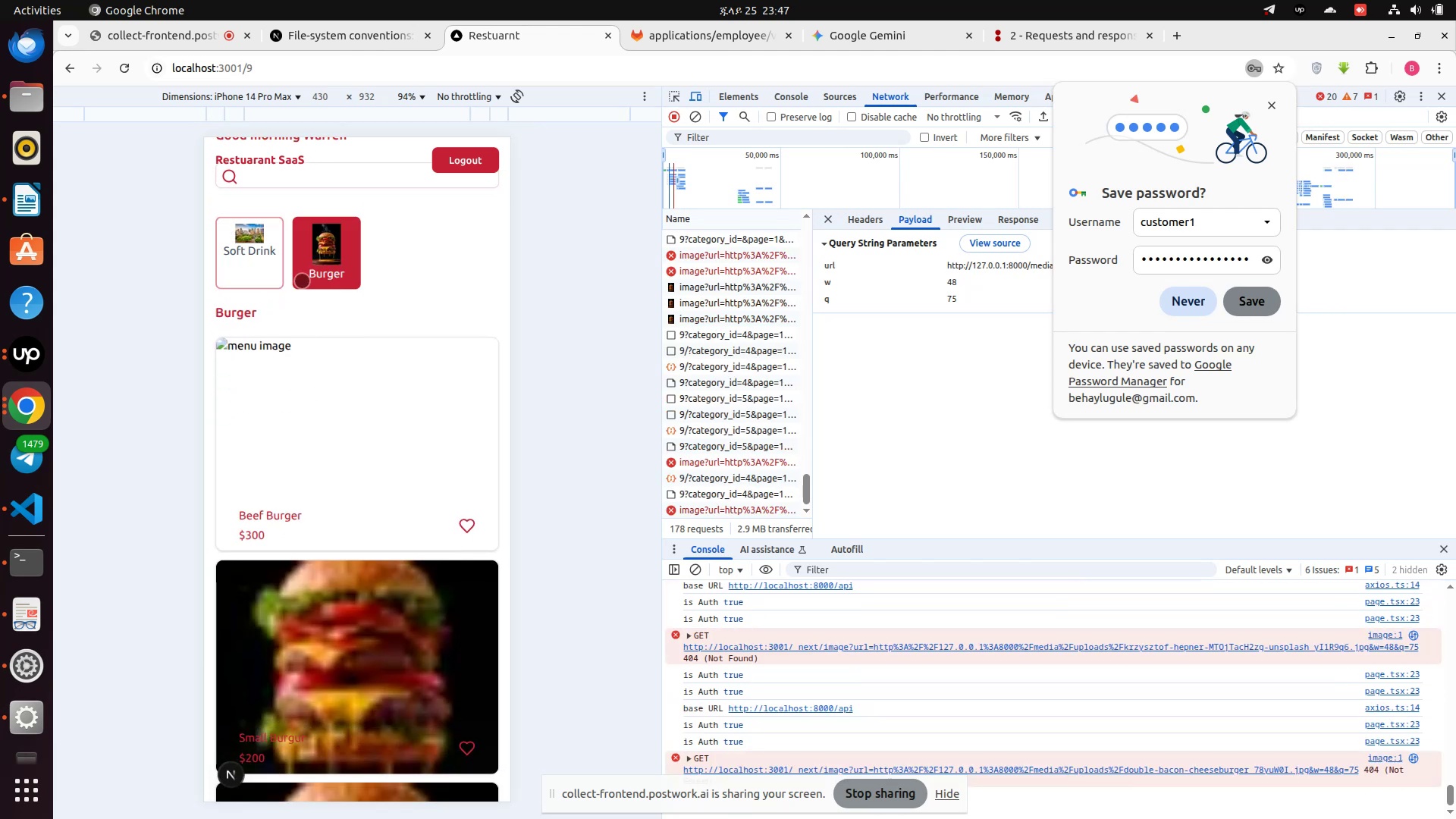 
scroll: coordinate [330, 405], scroll_direction: down, amount: 8.0
 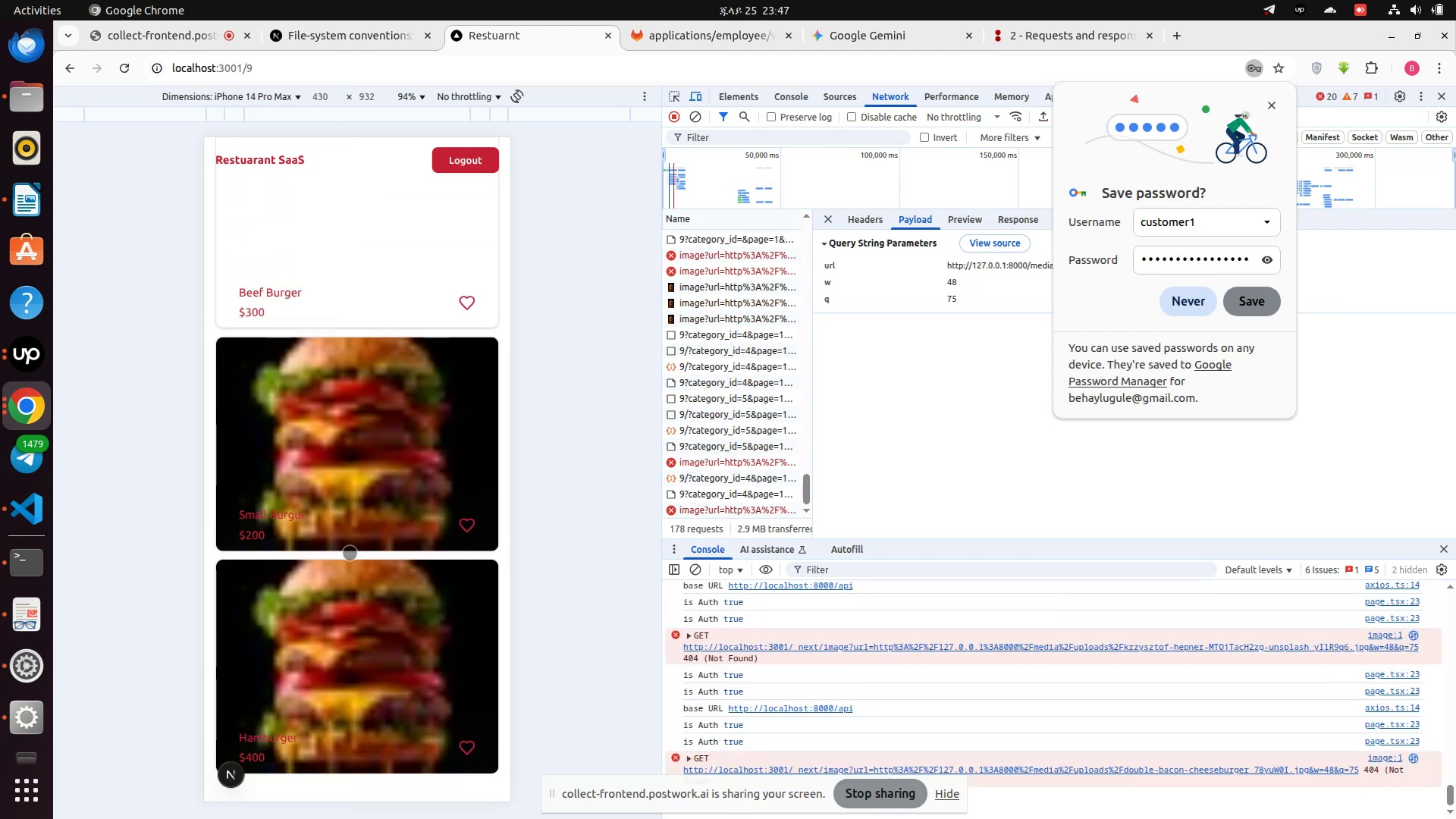 
left_click([372, 448])
 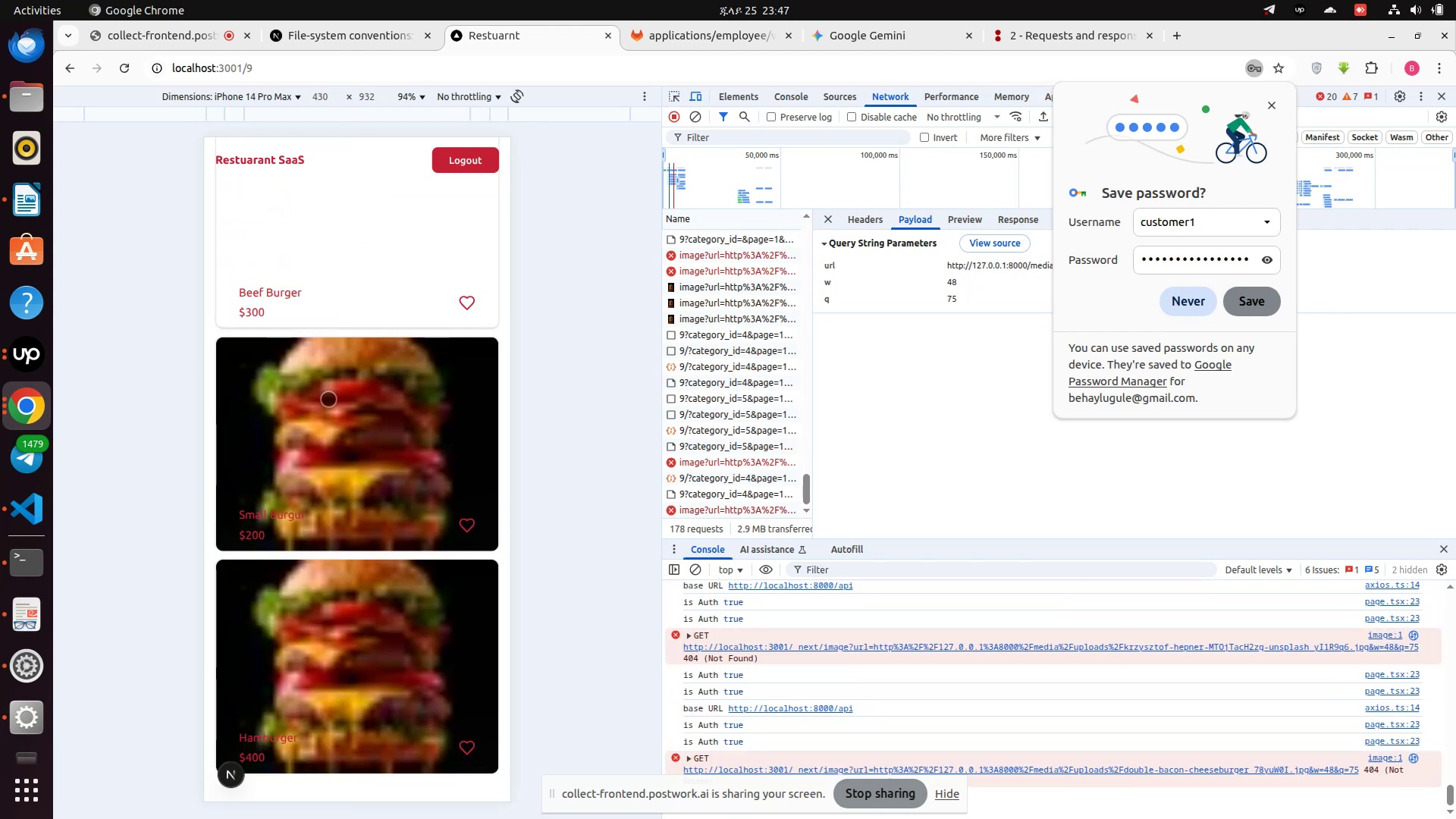 
scroll: coordinate [325, 384], scroll_direction: up, amount: 5.0
 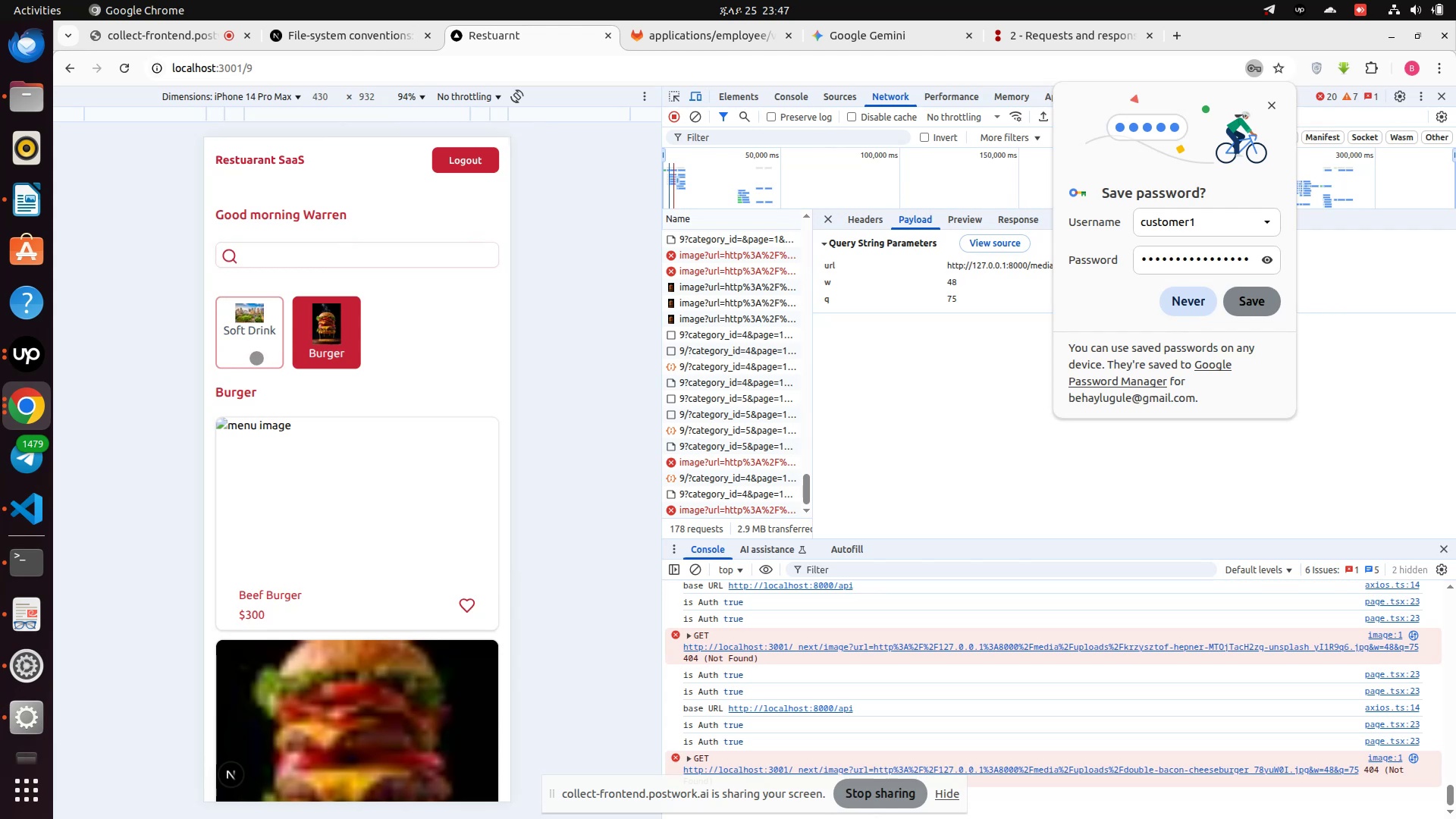 
left_click([256, 358])
 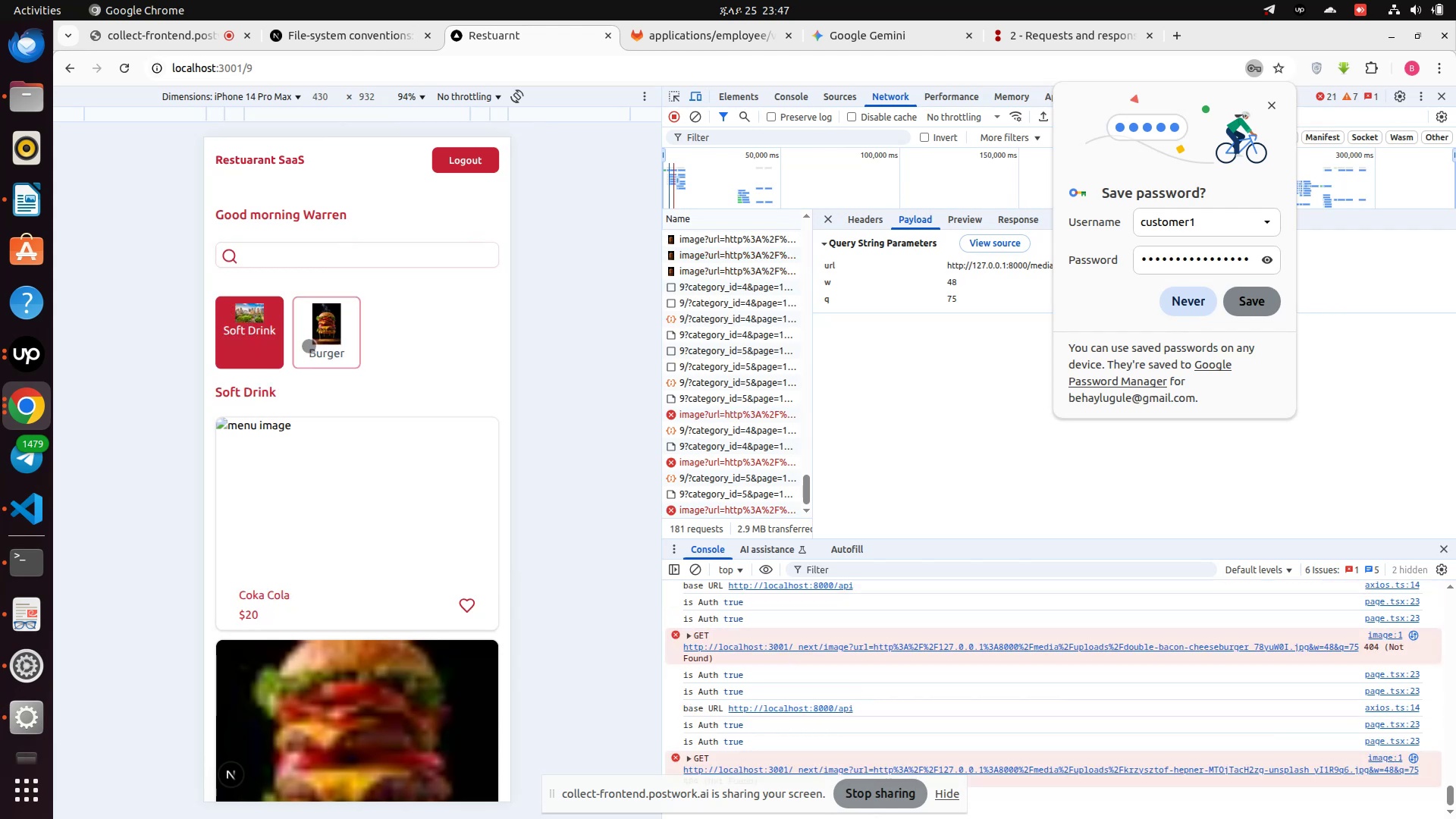 
left_click([309, 346])
 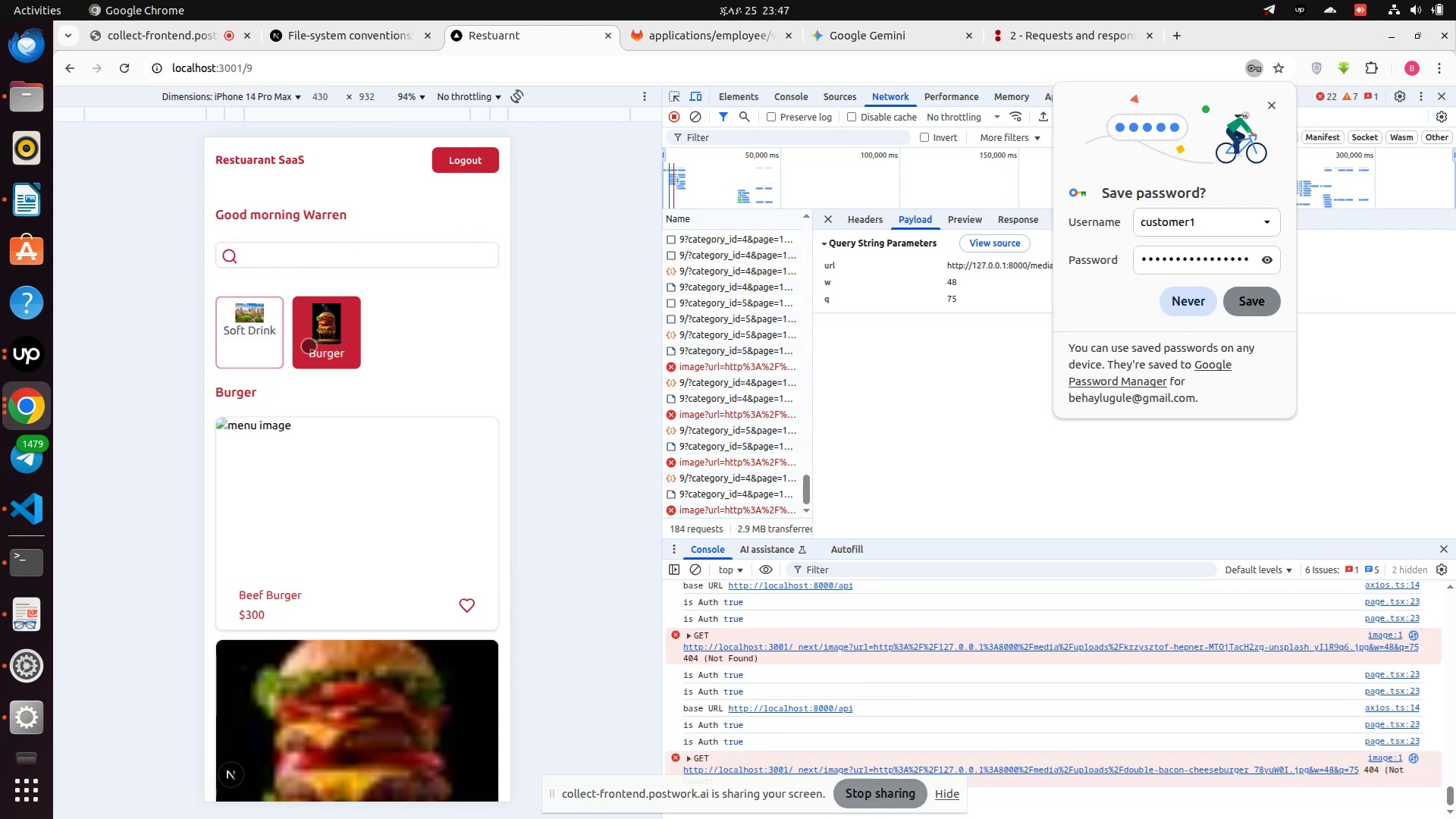 
wait(9.87)
 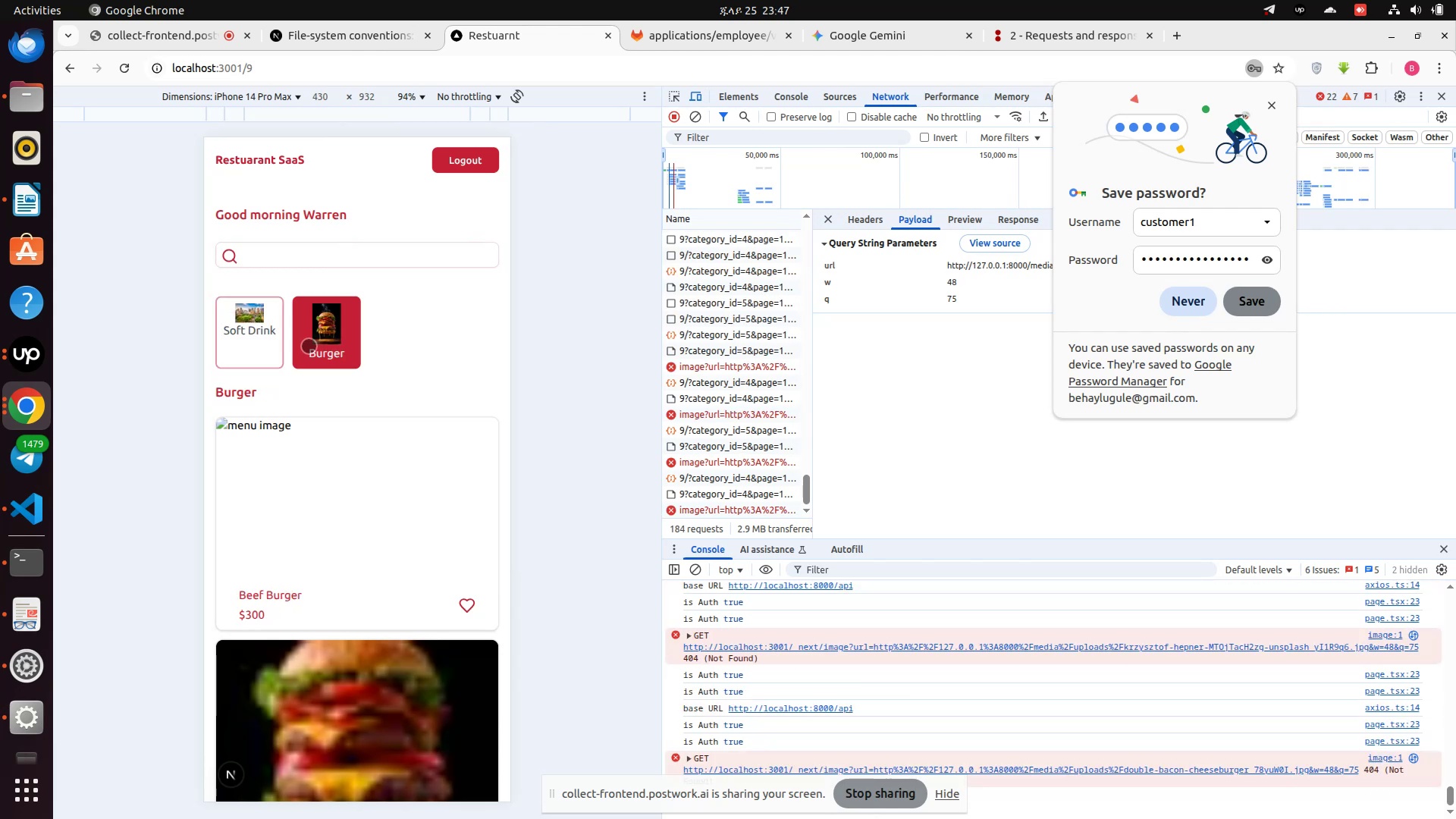 
left_click([698, 358])
 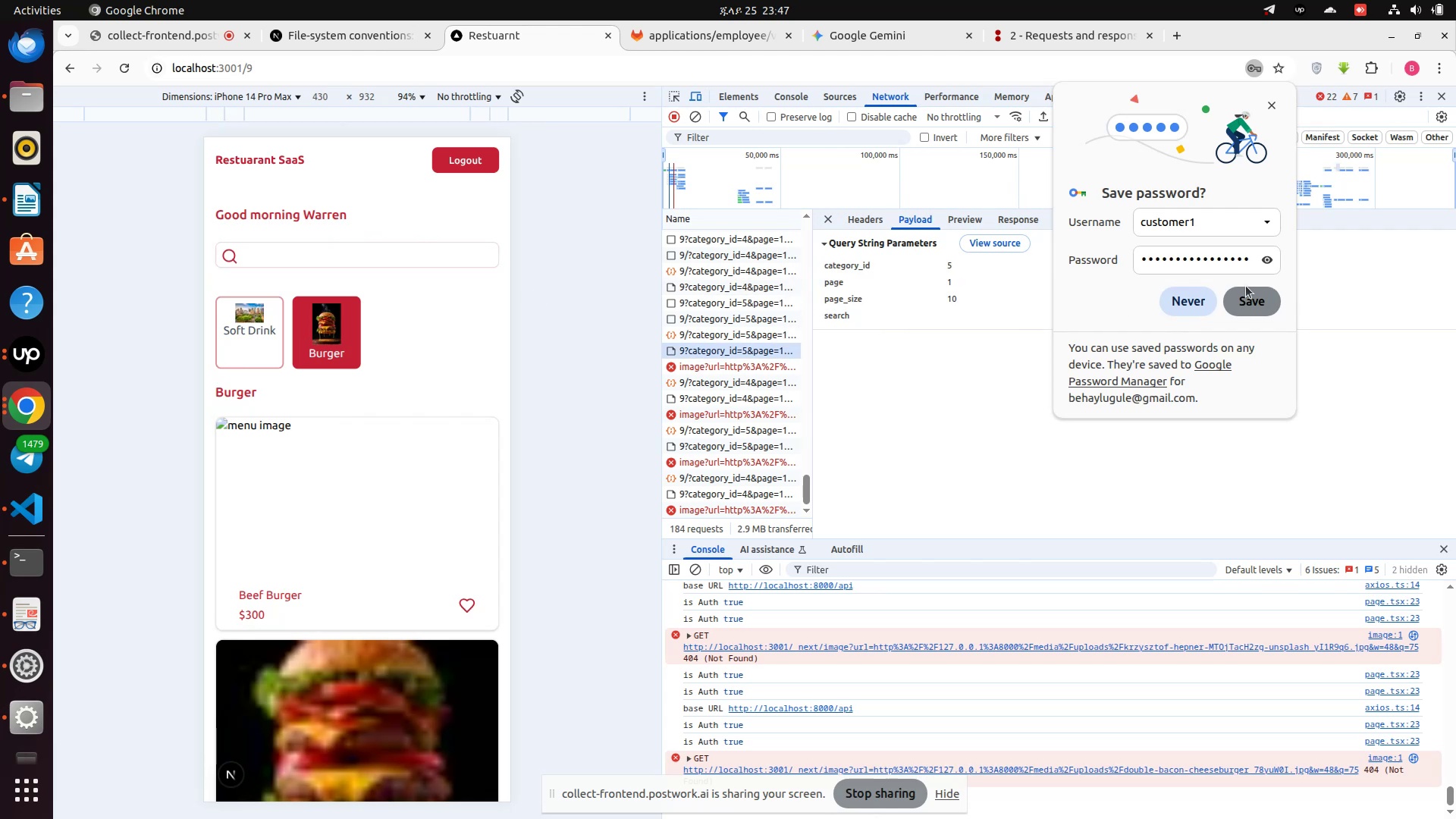 
left_click([1244, 294])
 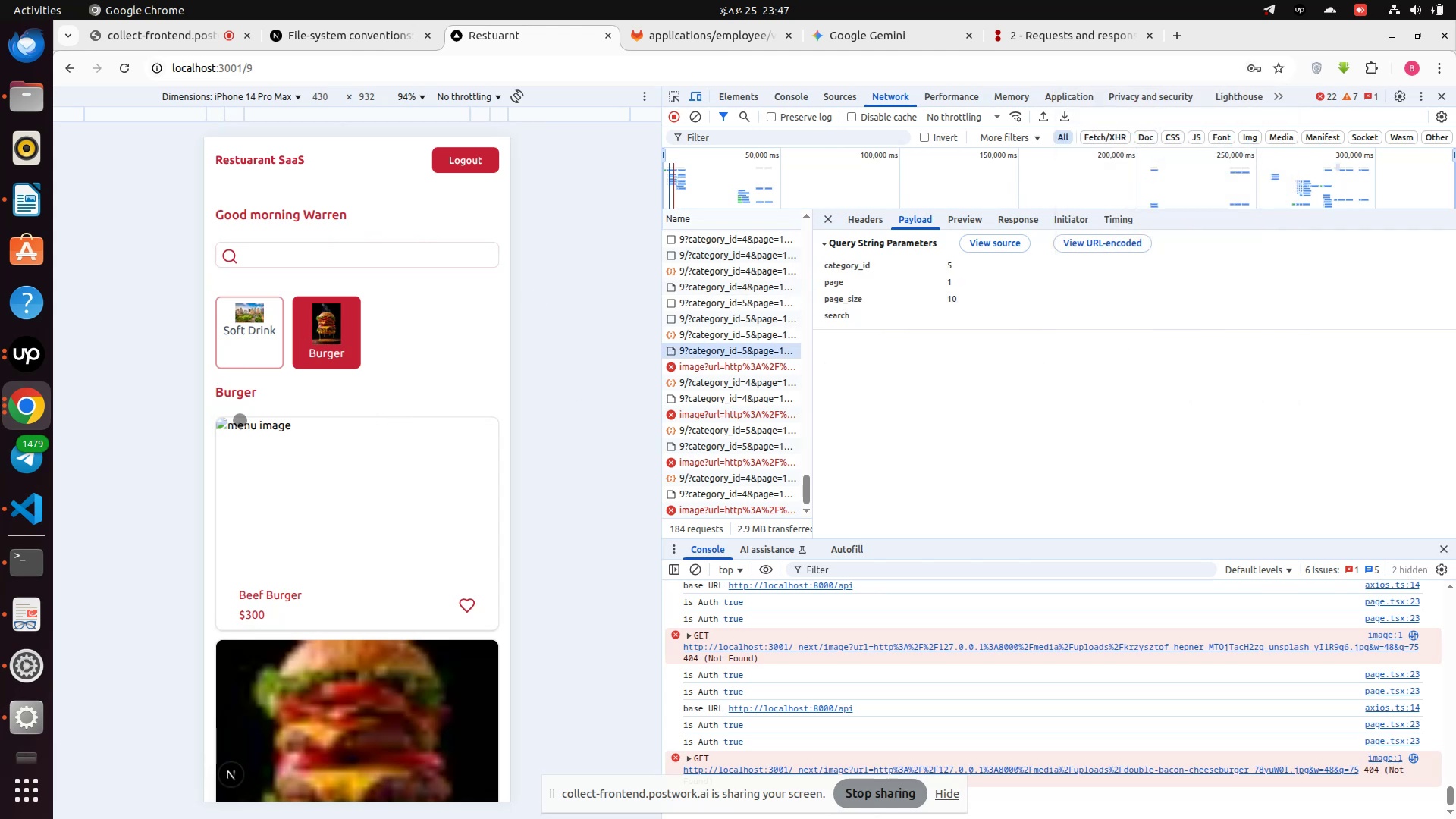 
scroll: coordinate [347, 413], scroll_direction: down, amount: 7.0
 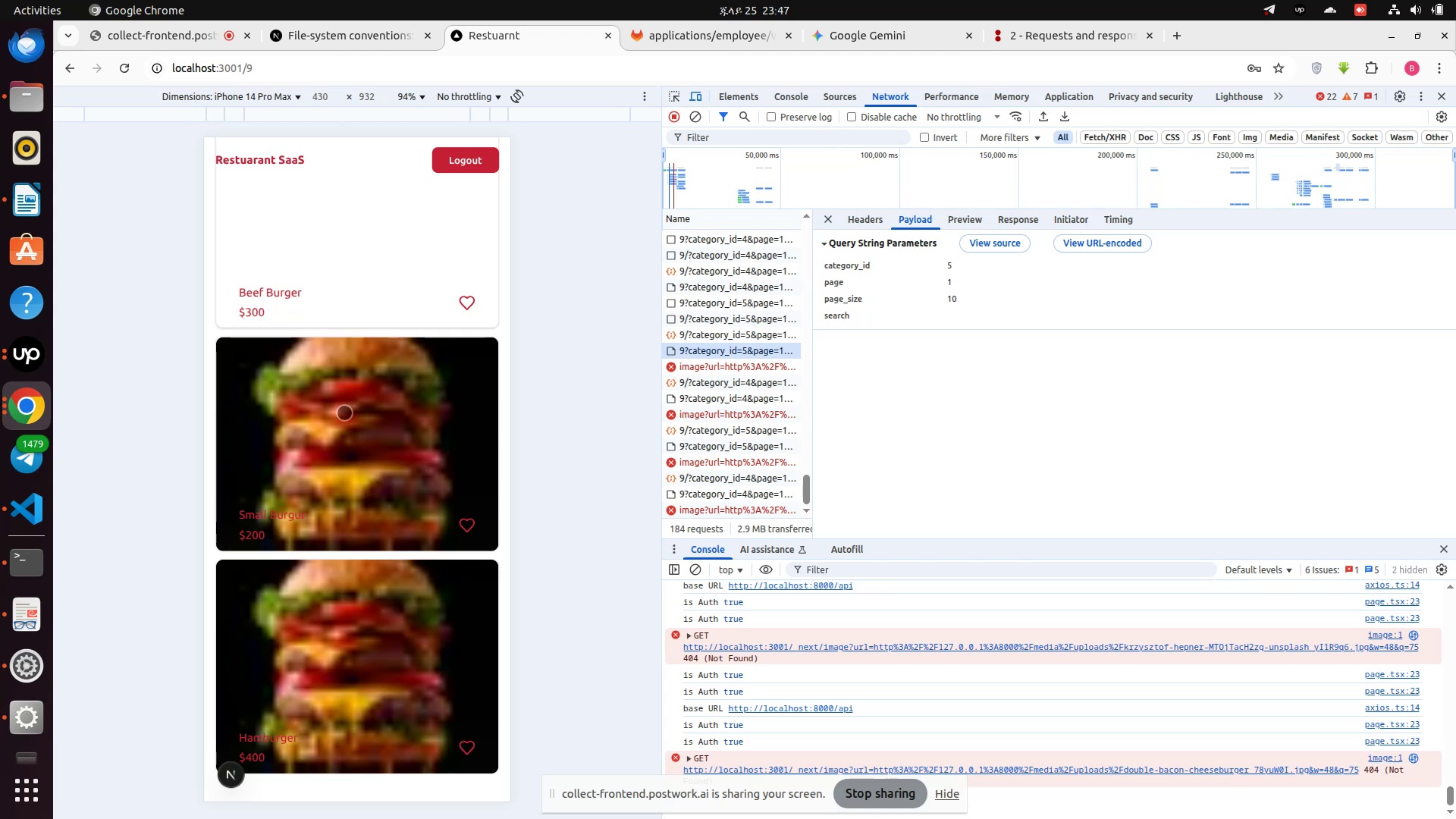 
scroll: coordinate [344, 413], scroll_direction: up, amount: 6.0
 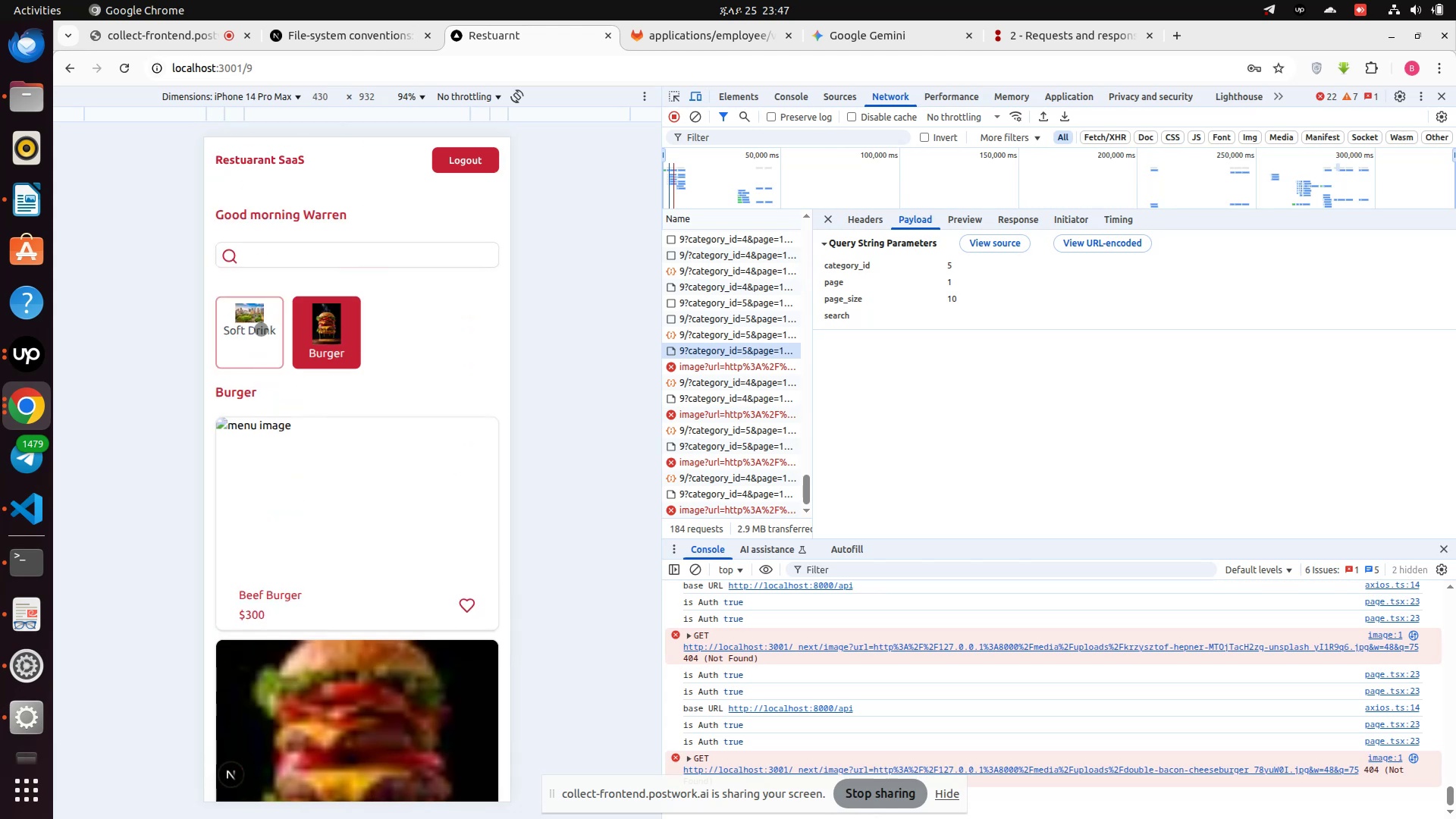 
left_click([277, 257])
 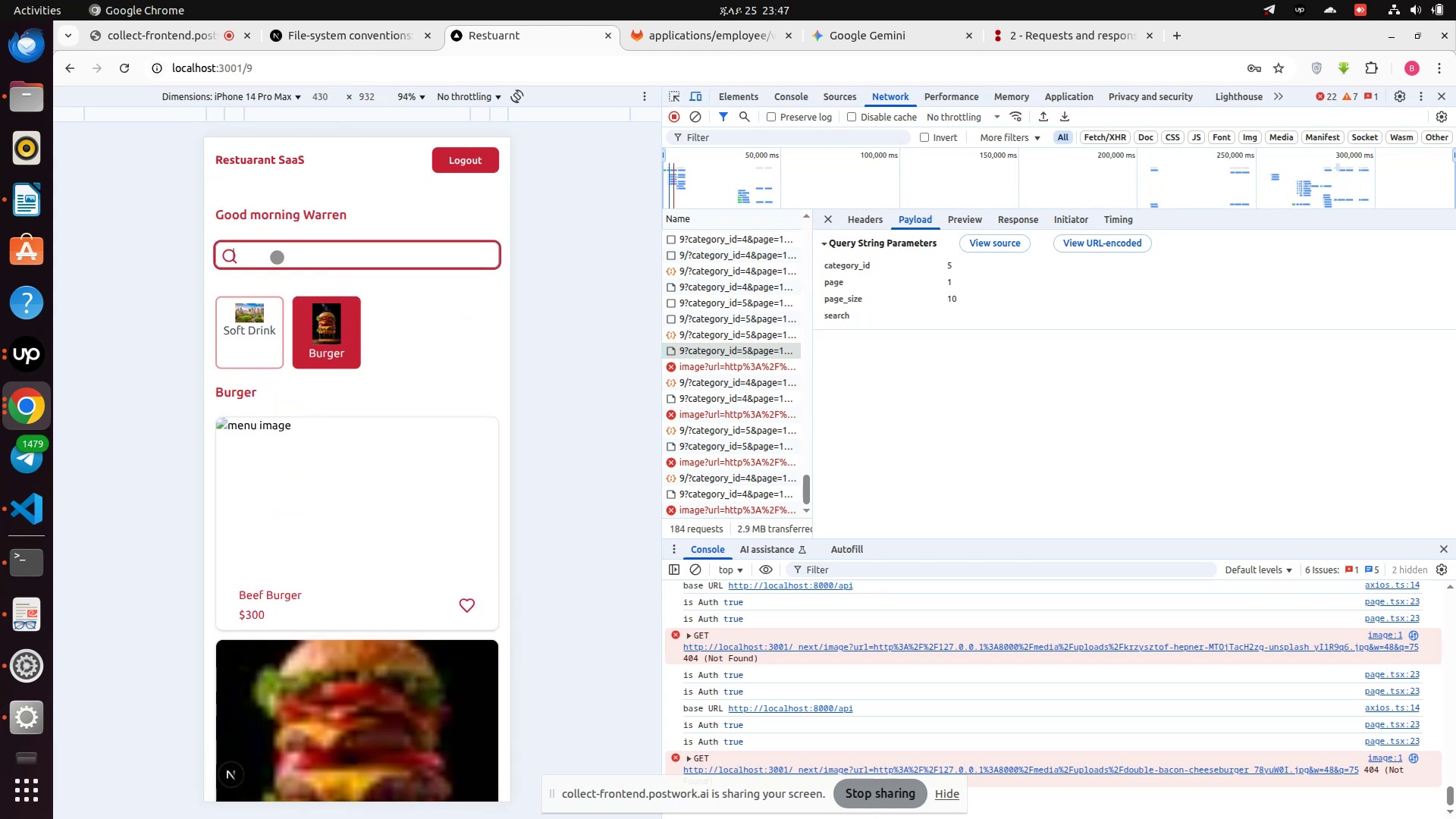 
type(dd)
key(Backspace)
key(Backspace)
key(Backspace)
key(Backspace)
 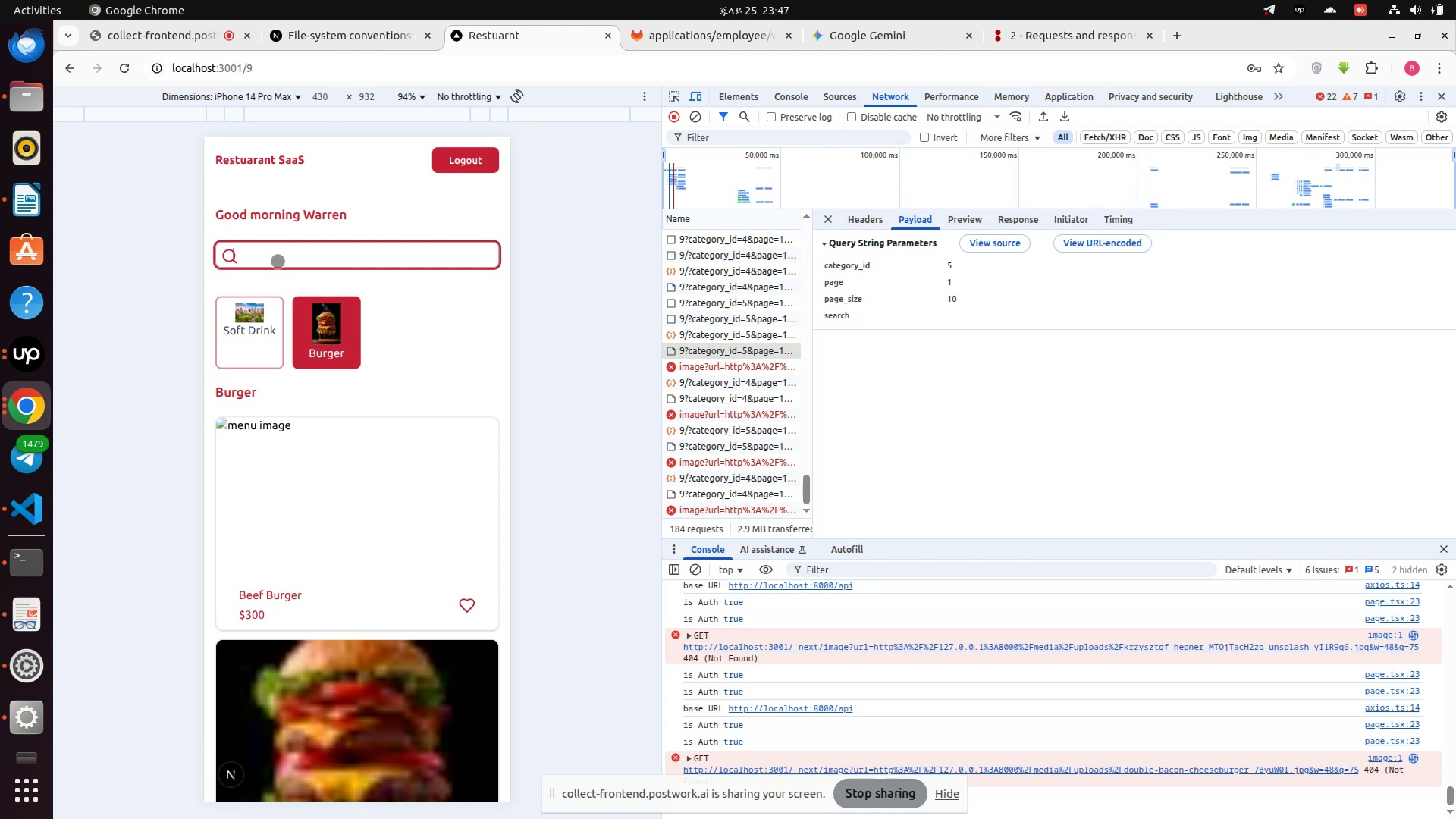 
scroll: coordinate [388, 426], scroll_direction: down, amount: 2.0
 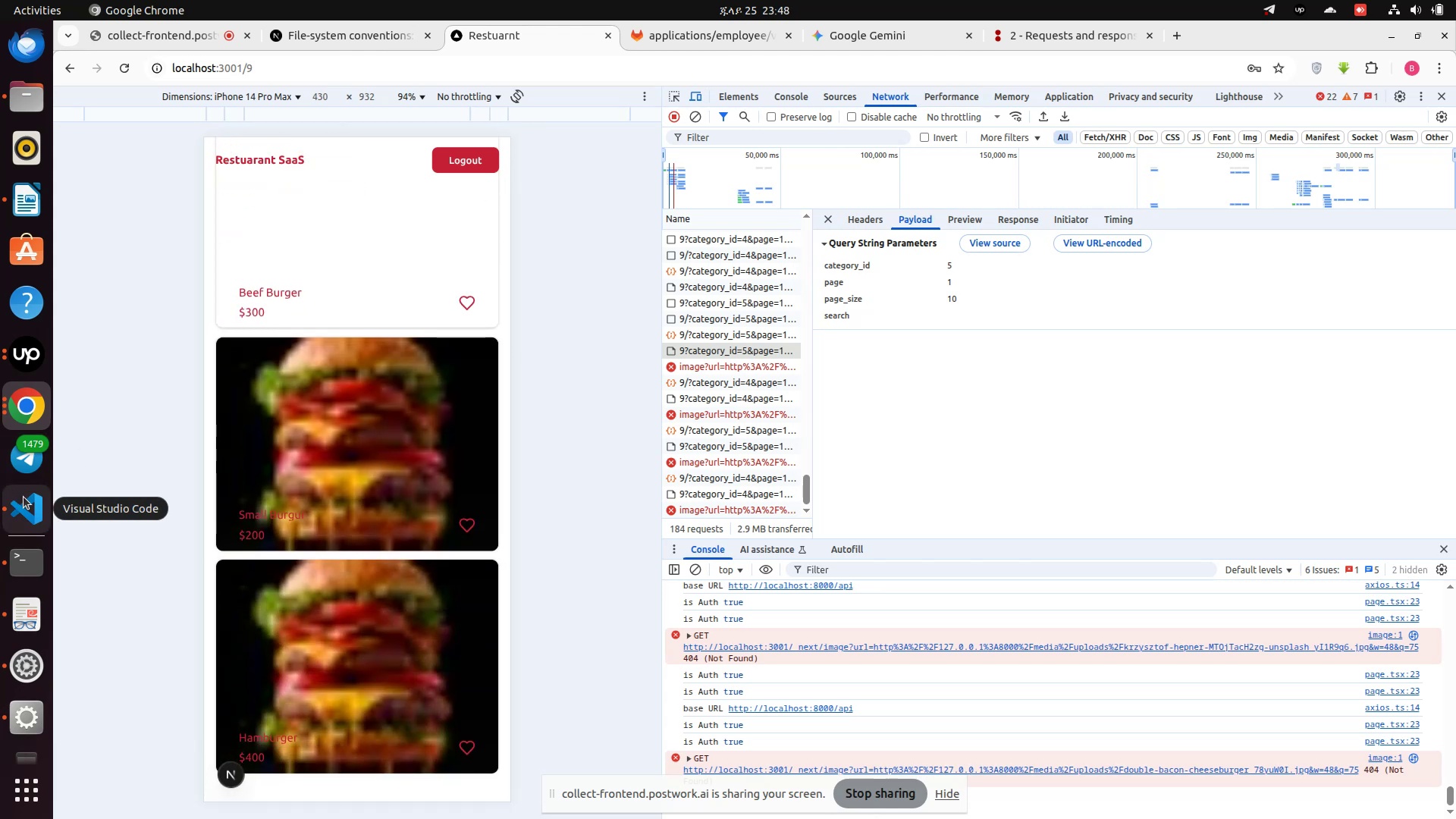 
left_click([24, 497])
 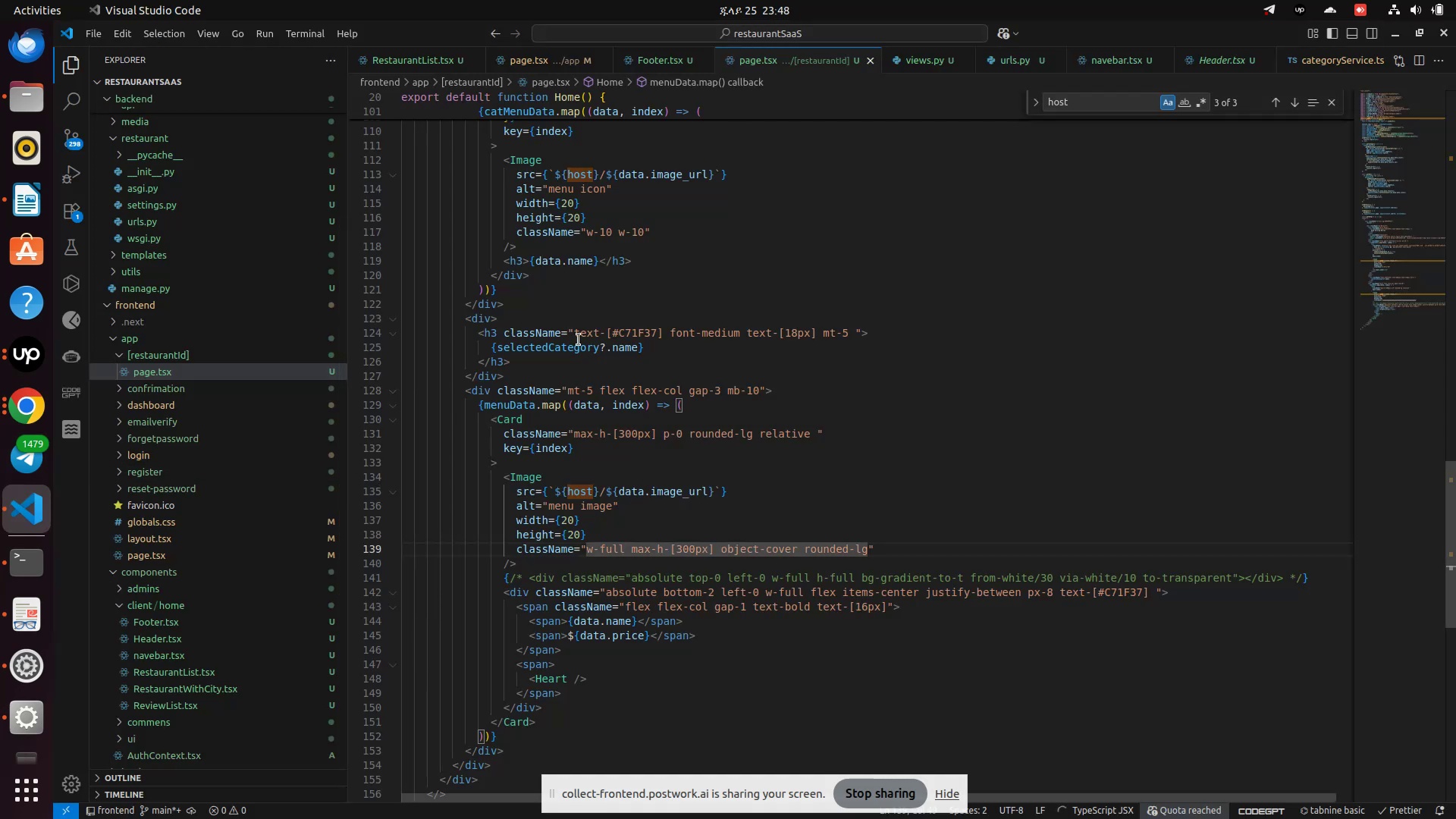 
scroll: coordinate [565, 384], scroll_direction: up, amount: 41.0
 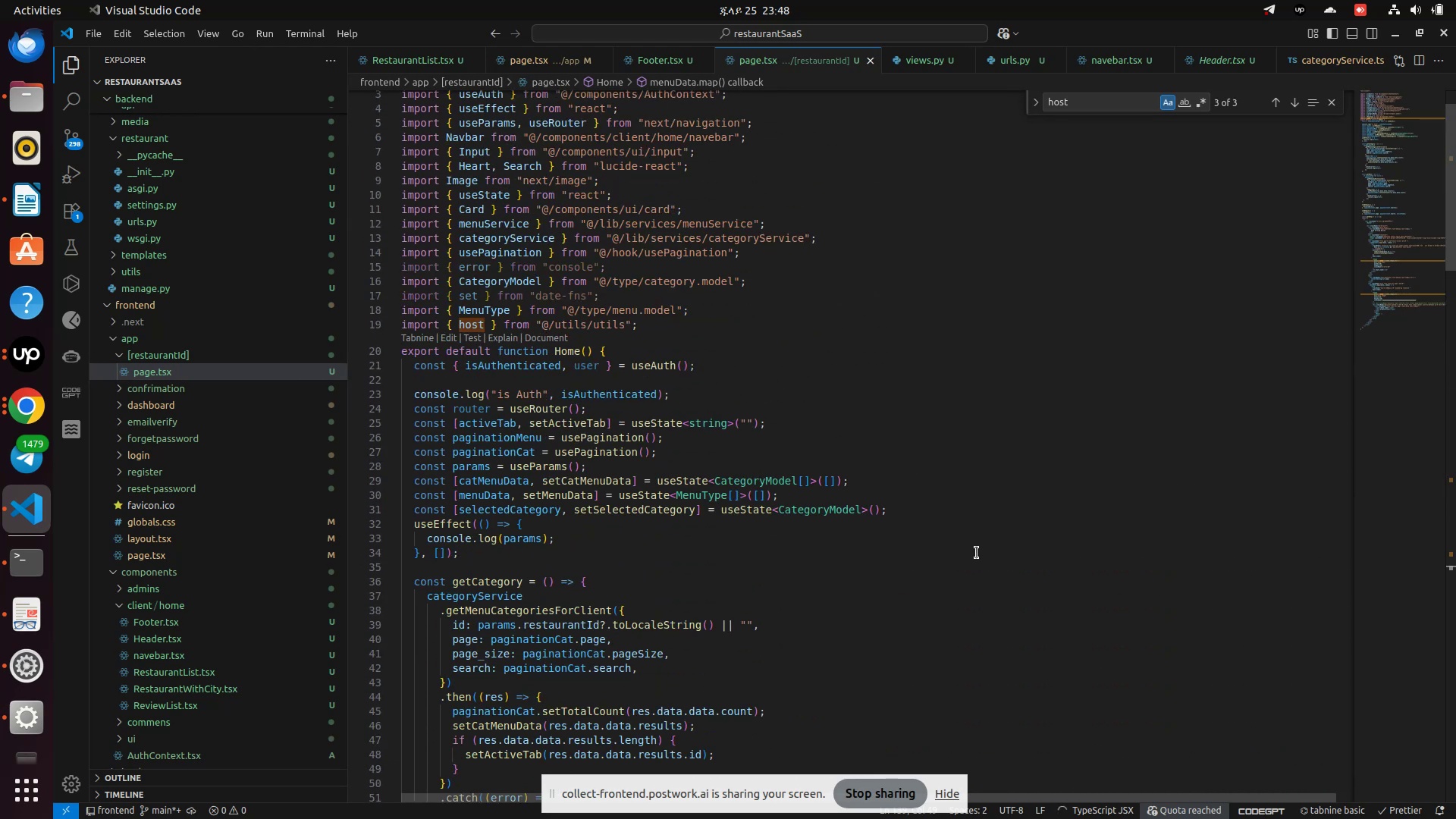 
scroll: coordinate [712, 560], scroll_direction: down, amount: 25.0
 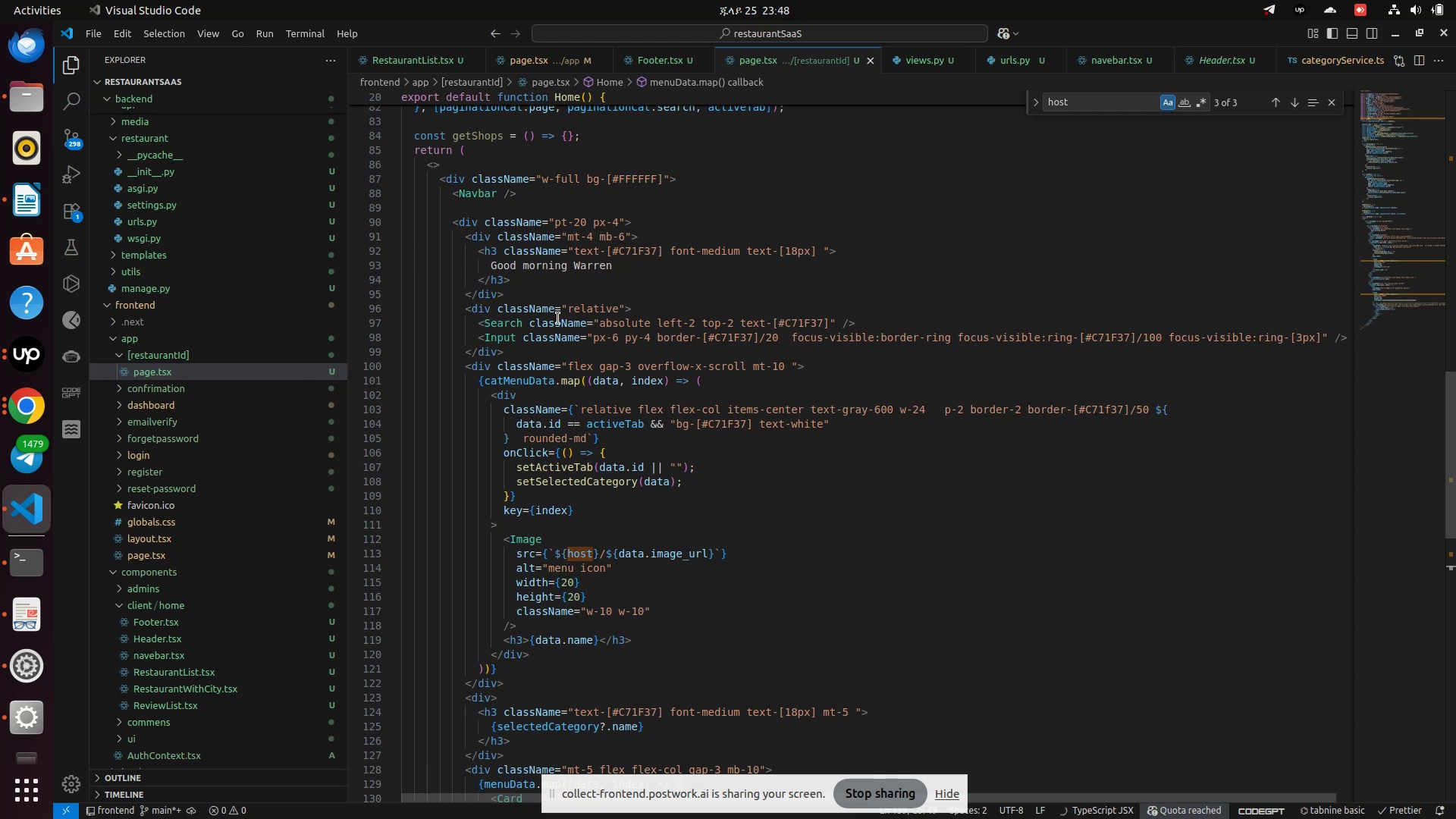 
wait(5.04)
 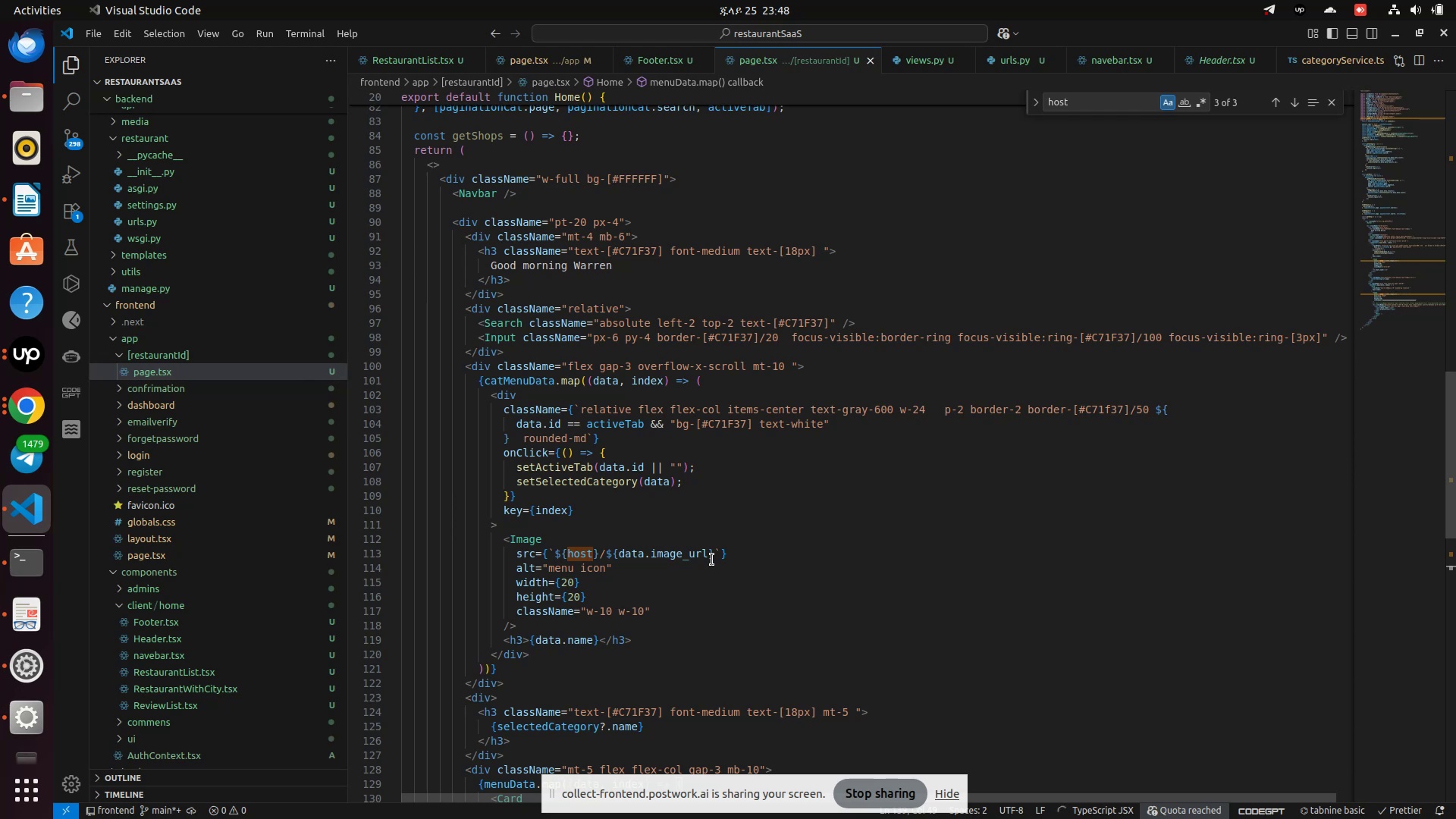 
left_click([783, 340])
 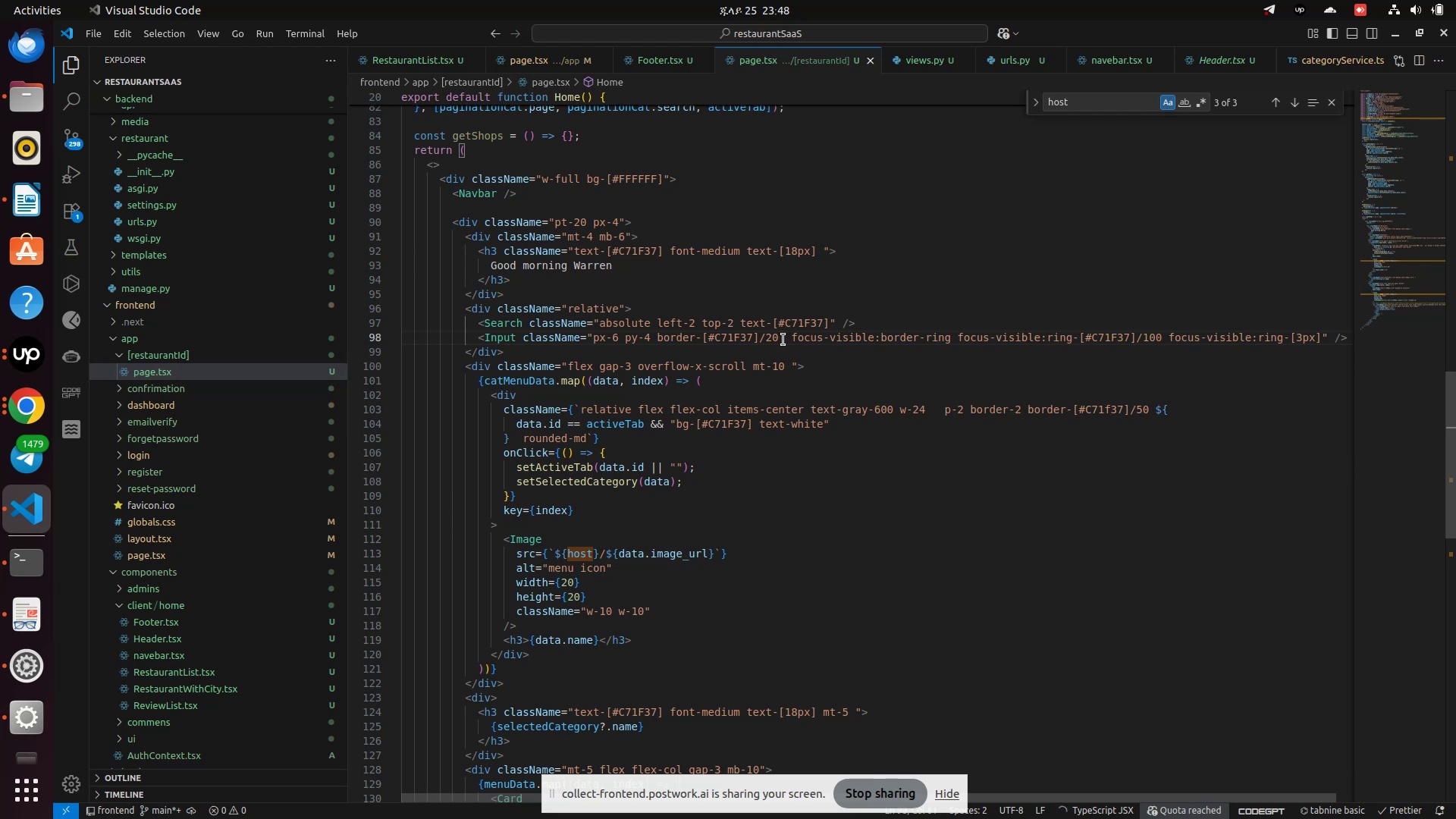 
key(Enter)
 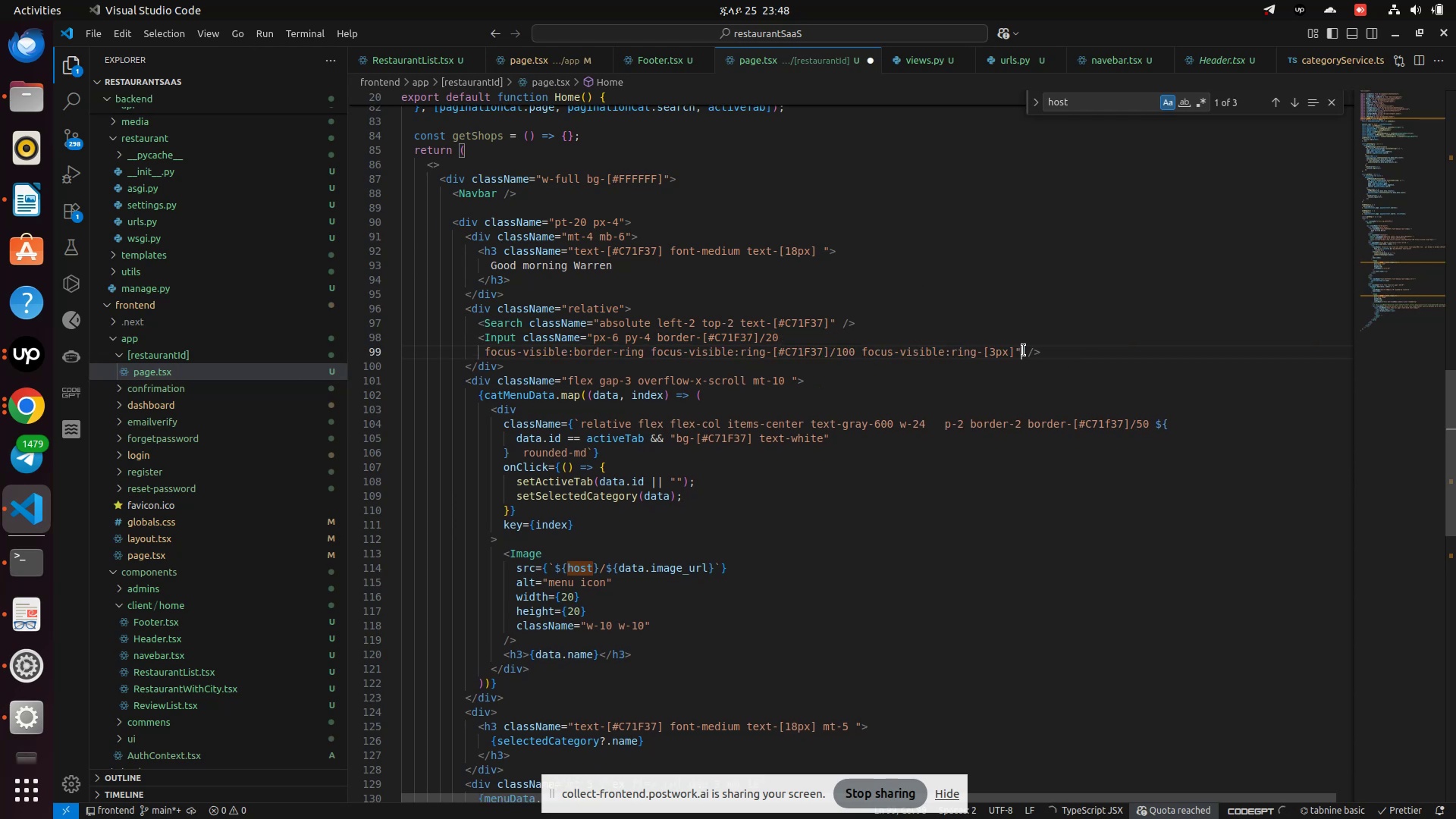 
key(Enter)
 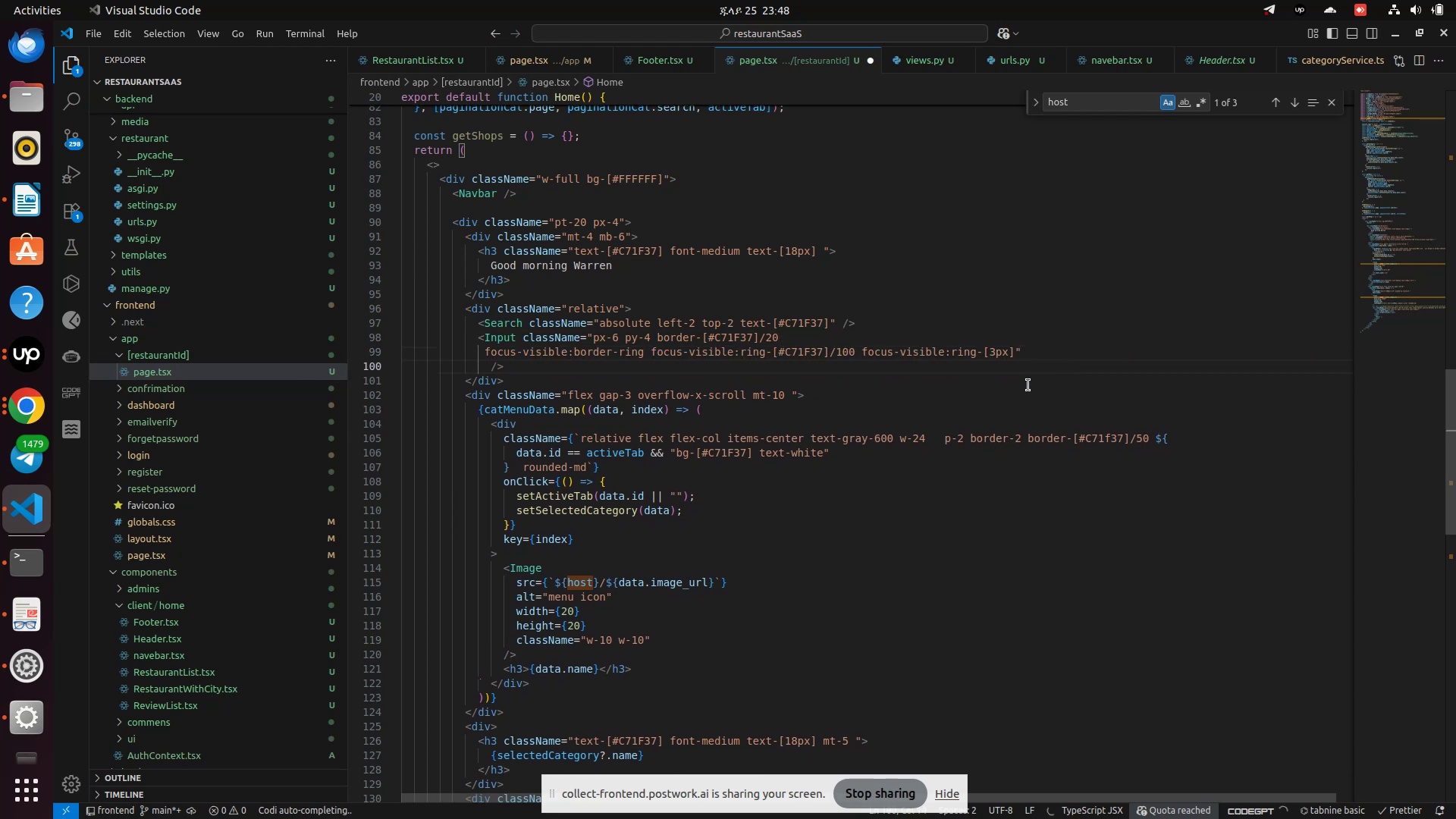 
type(onS)
key(Backspace)
type(ch)
 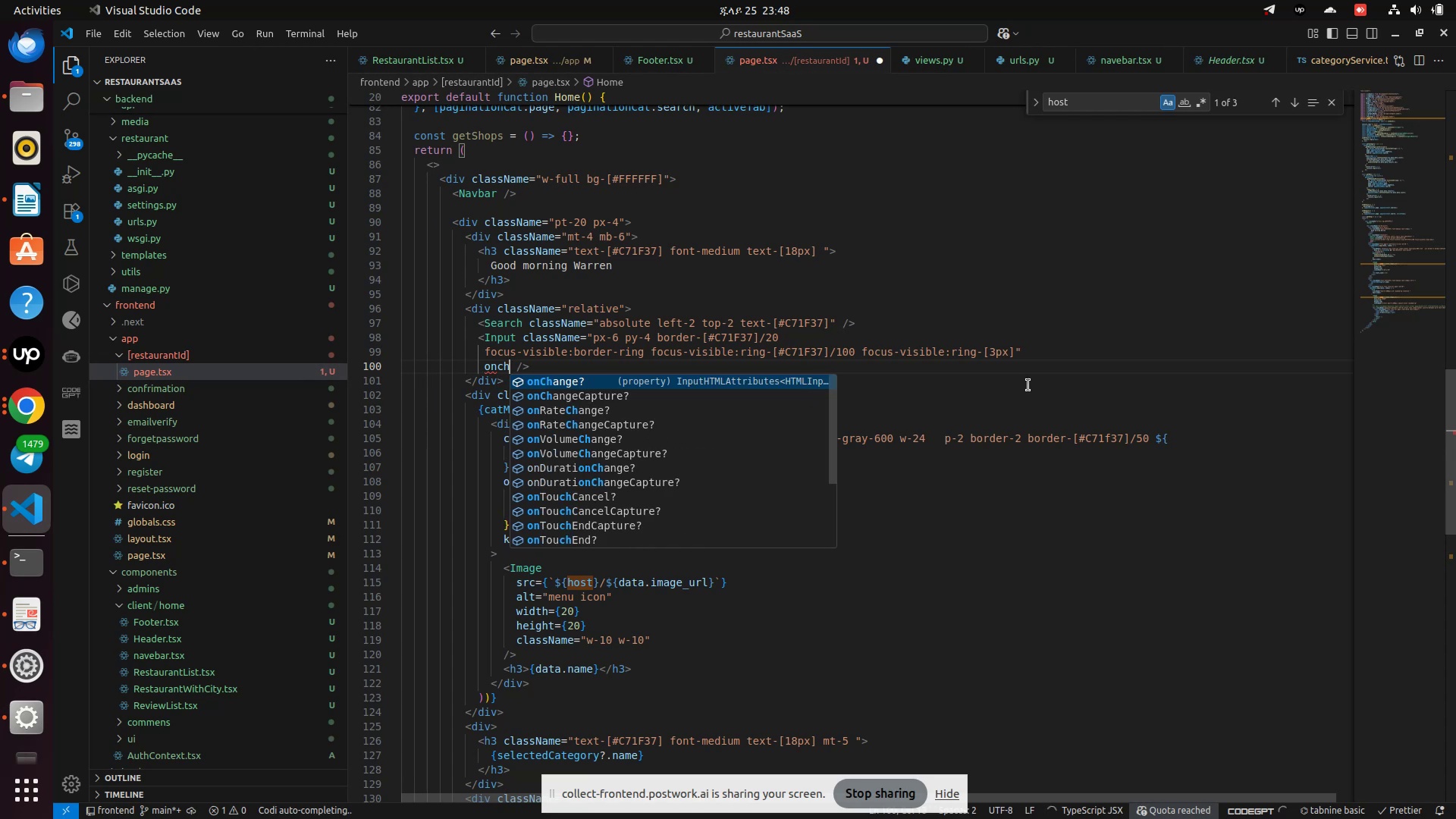 
key(Enter)
 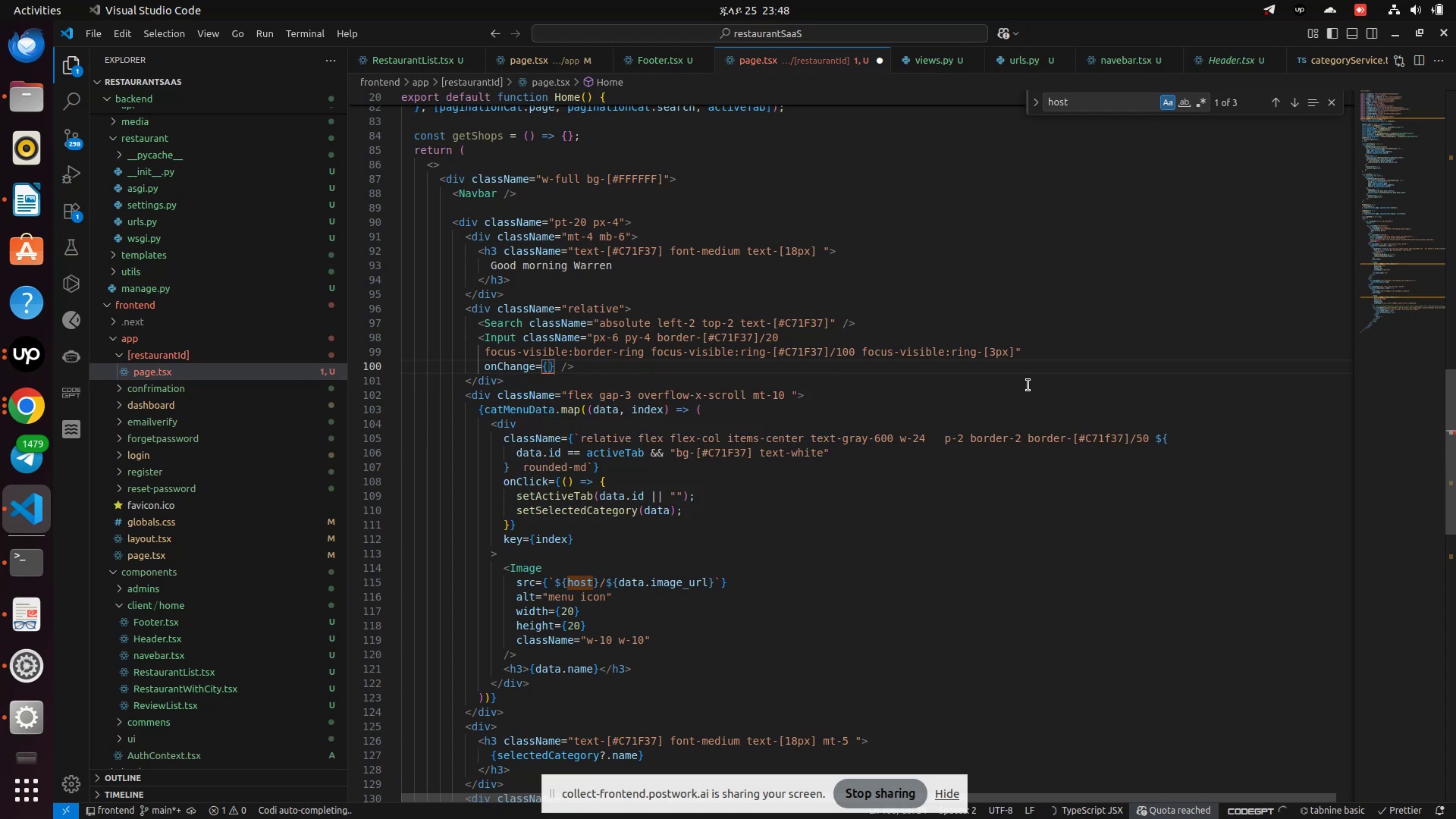 
type((e)
 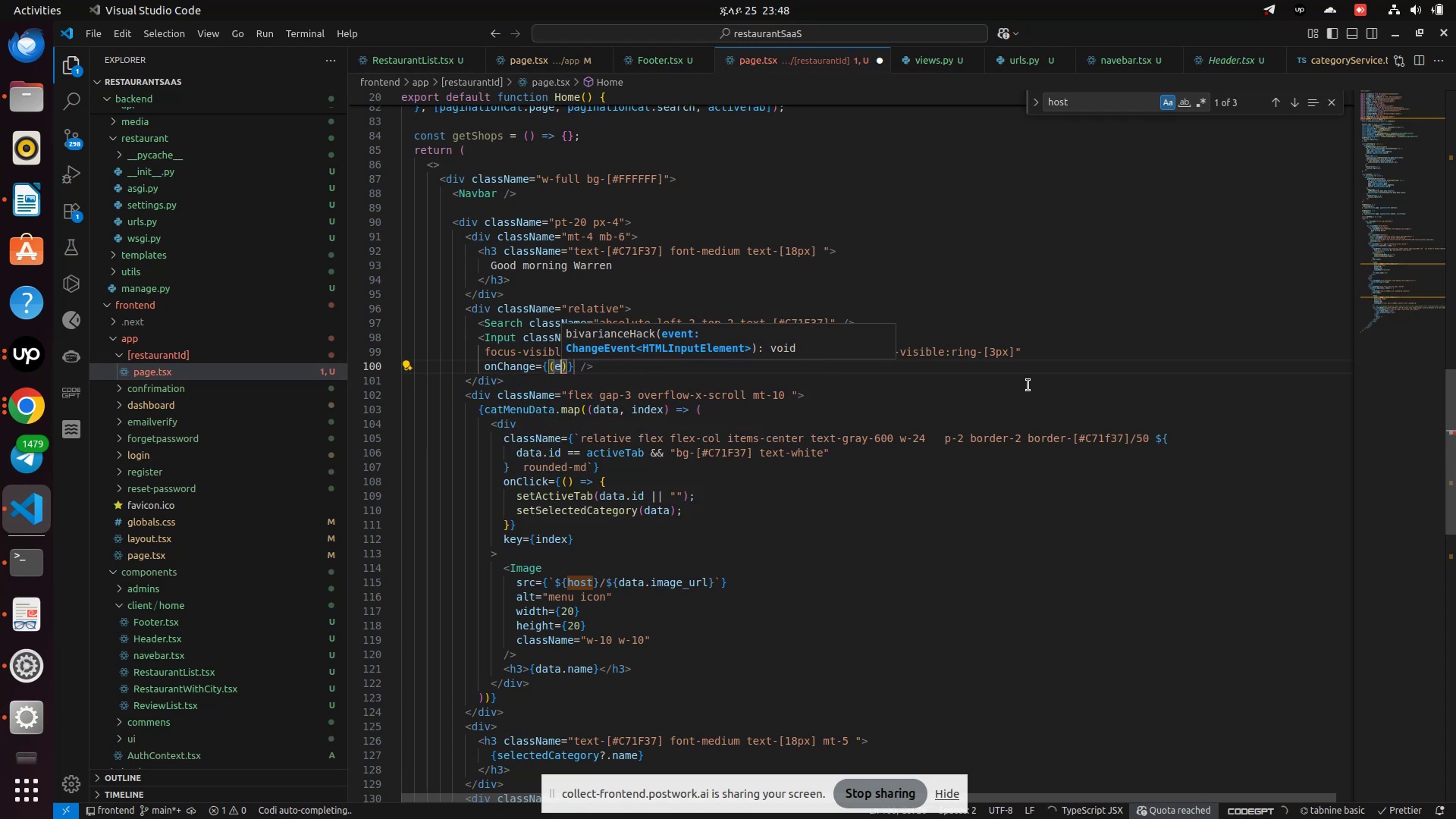 
key(ArrowRight)
 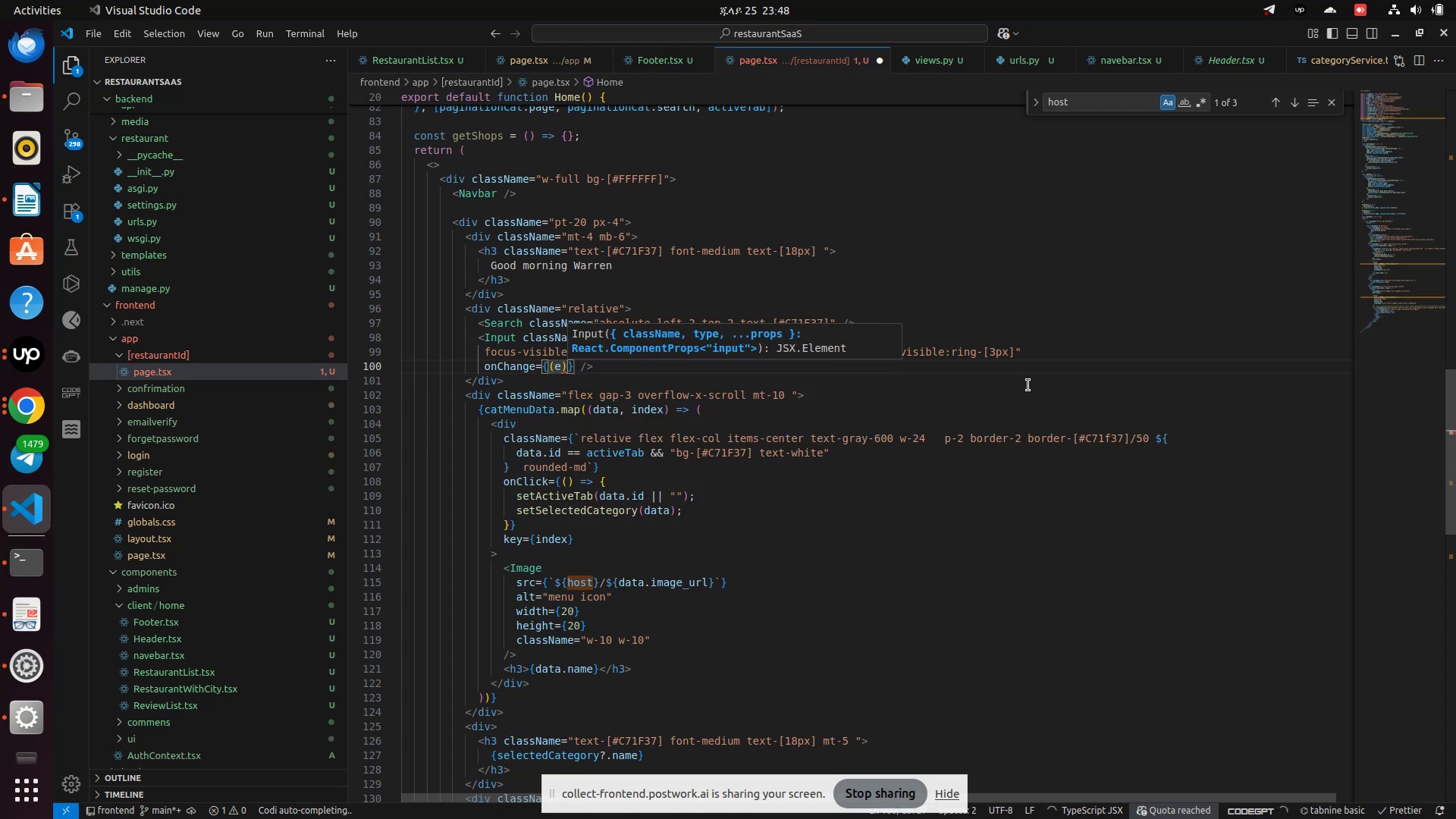 
key(Equal)
 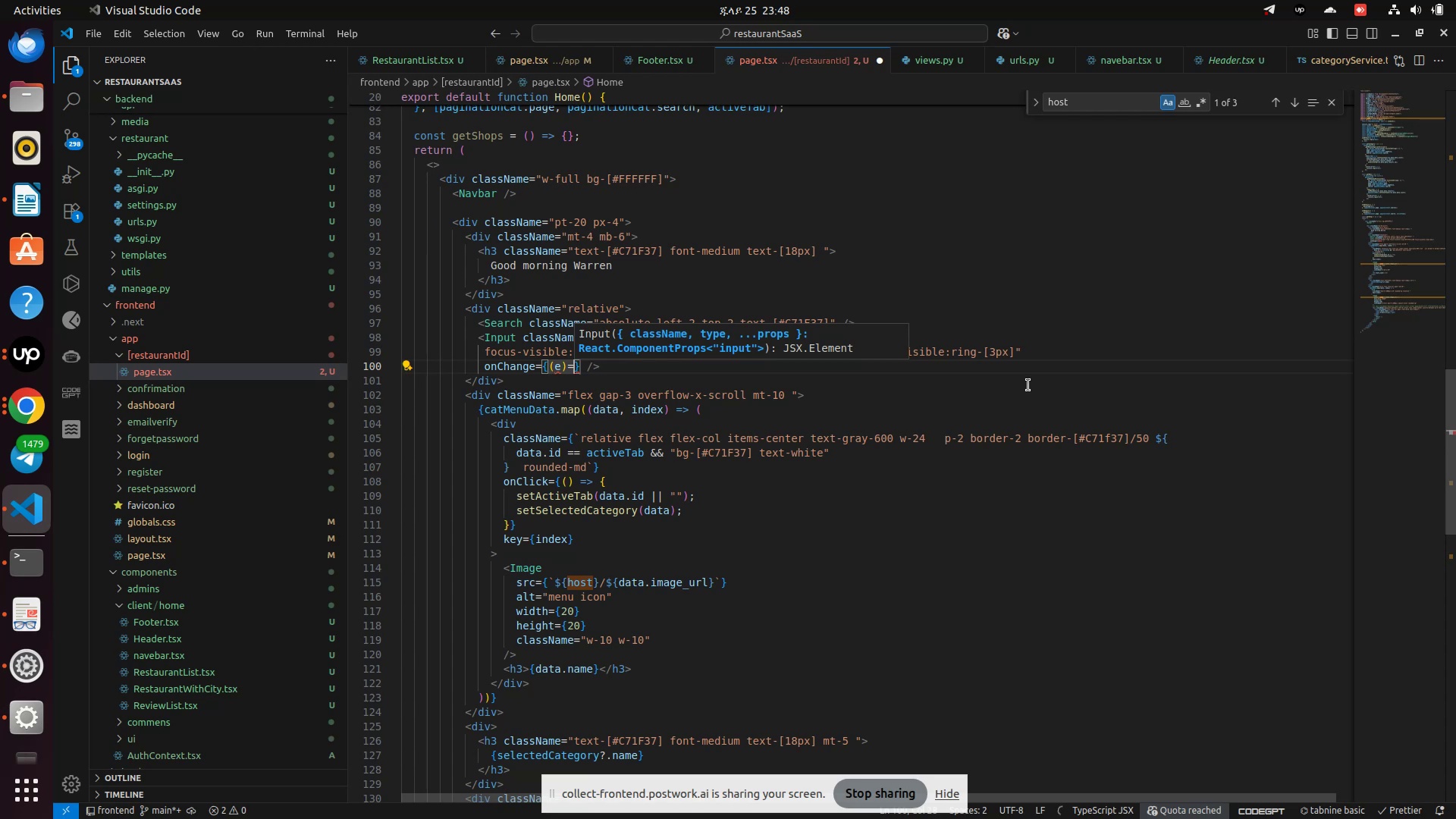 
type(>pagi)
 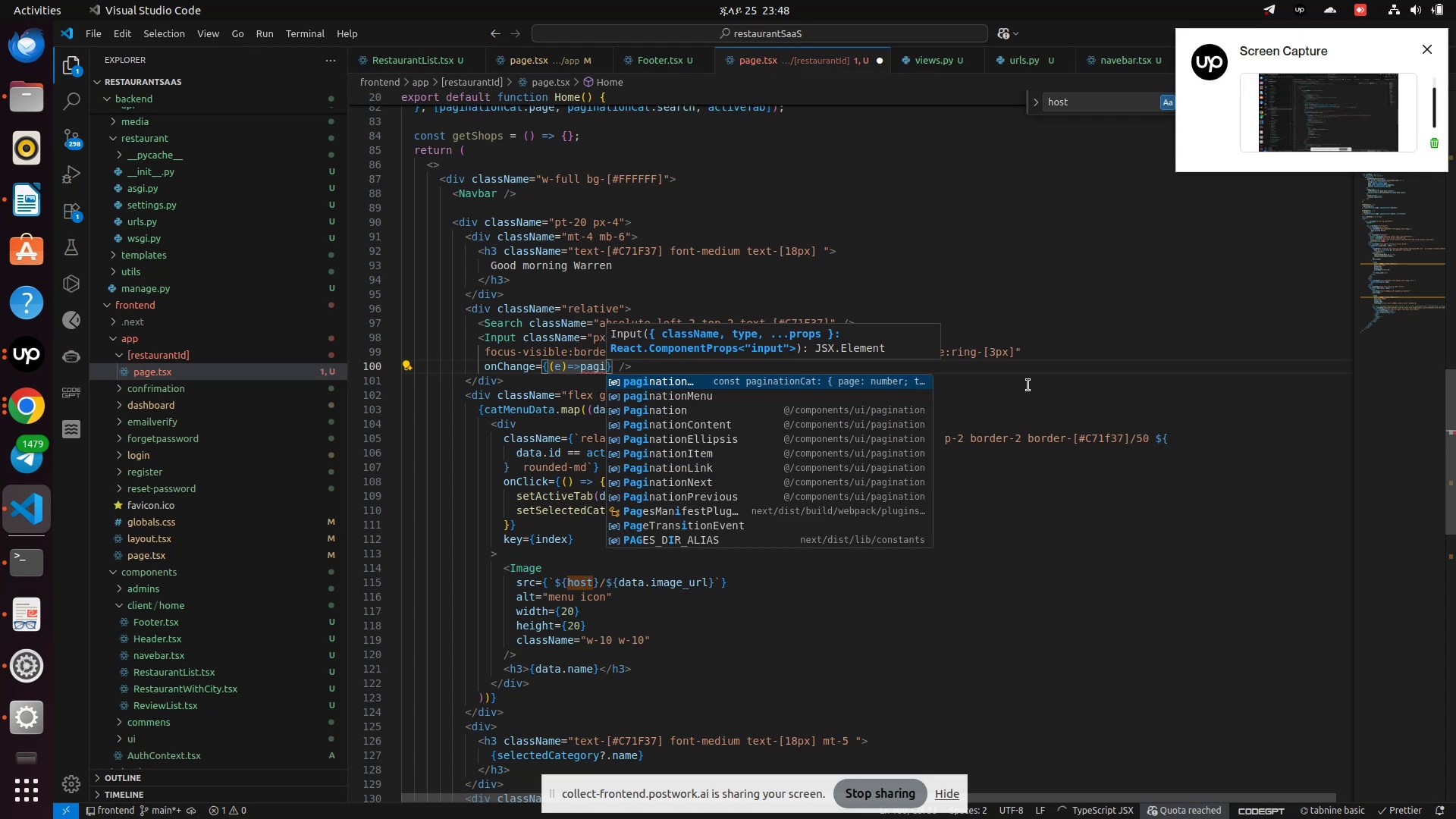 
key(ArrowDown)
 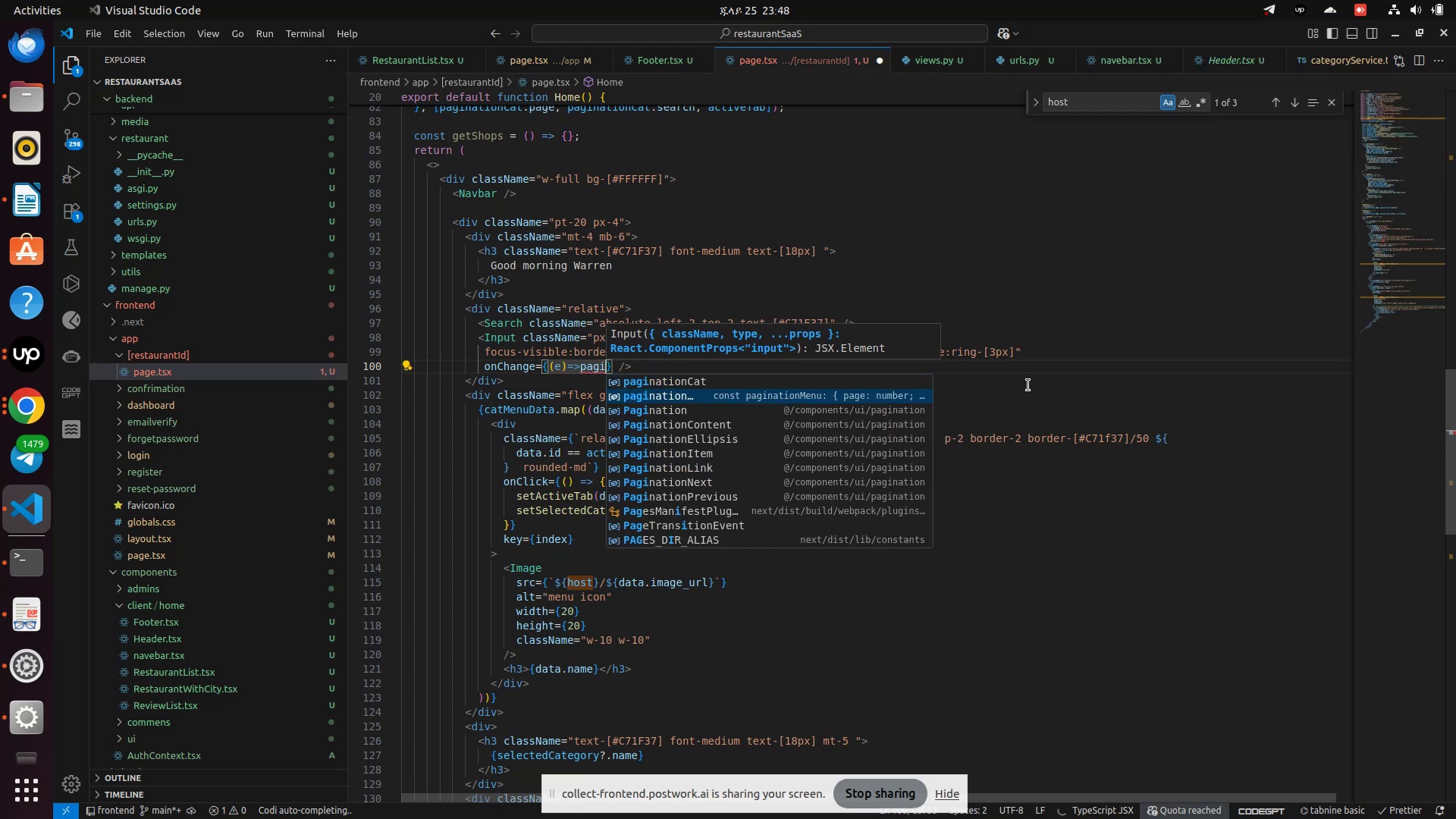 
key(Enter)
 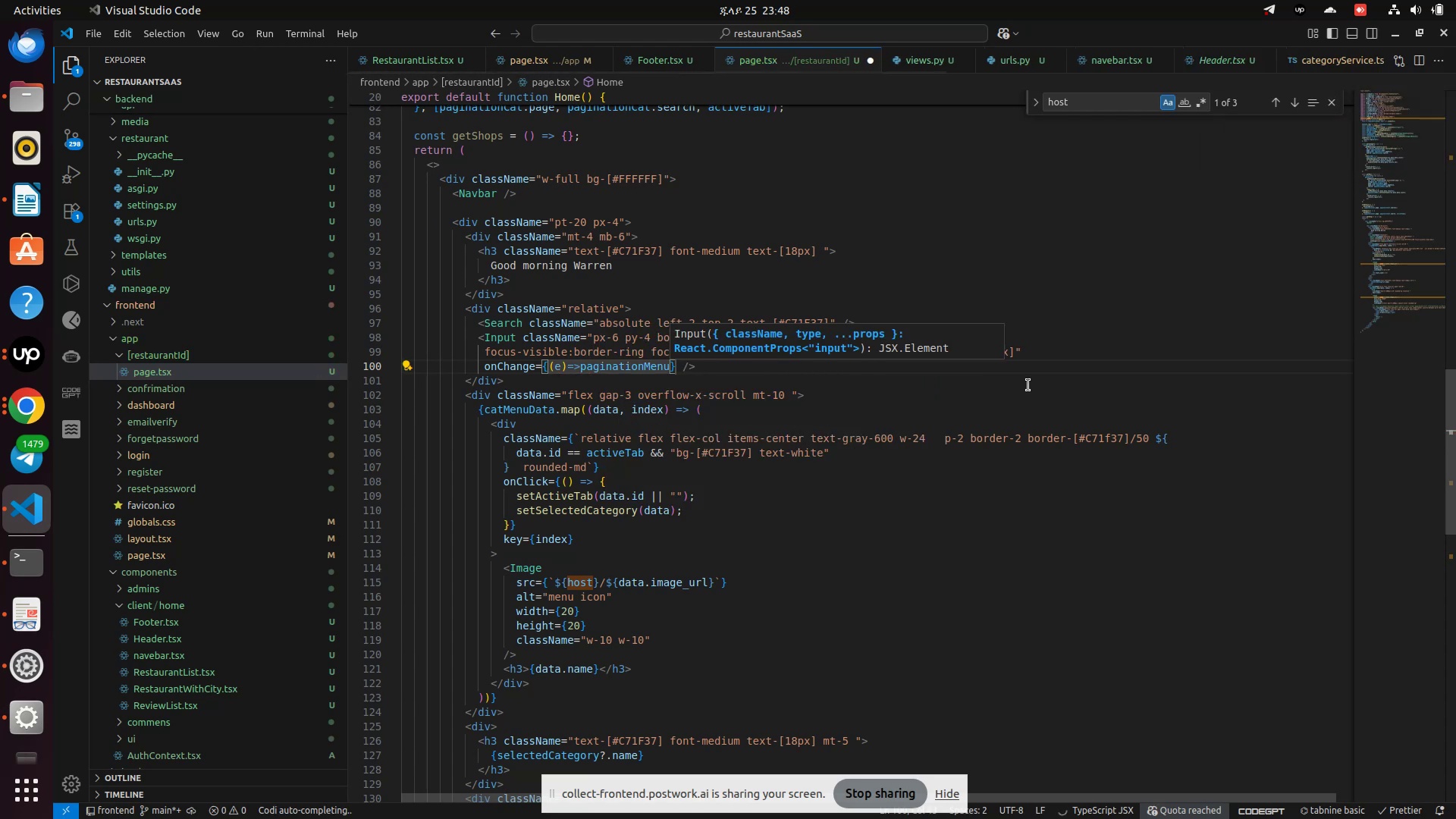 
key(Period)
 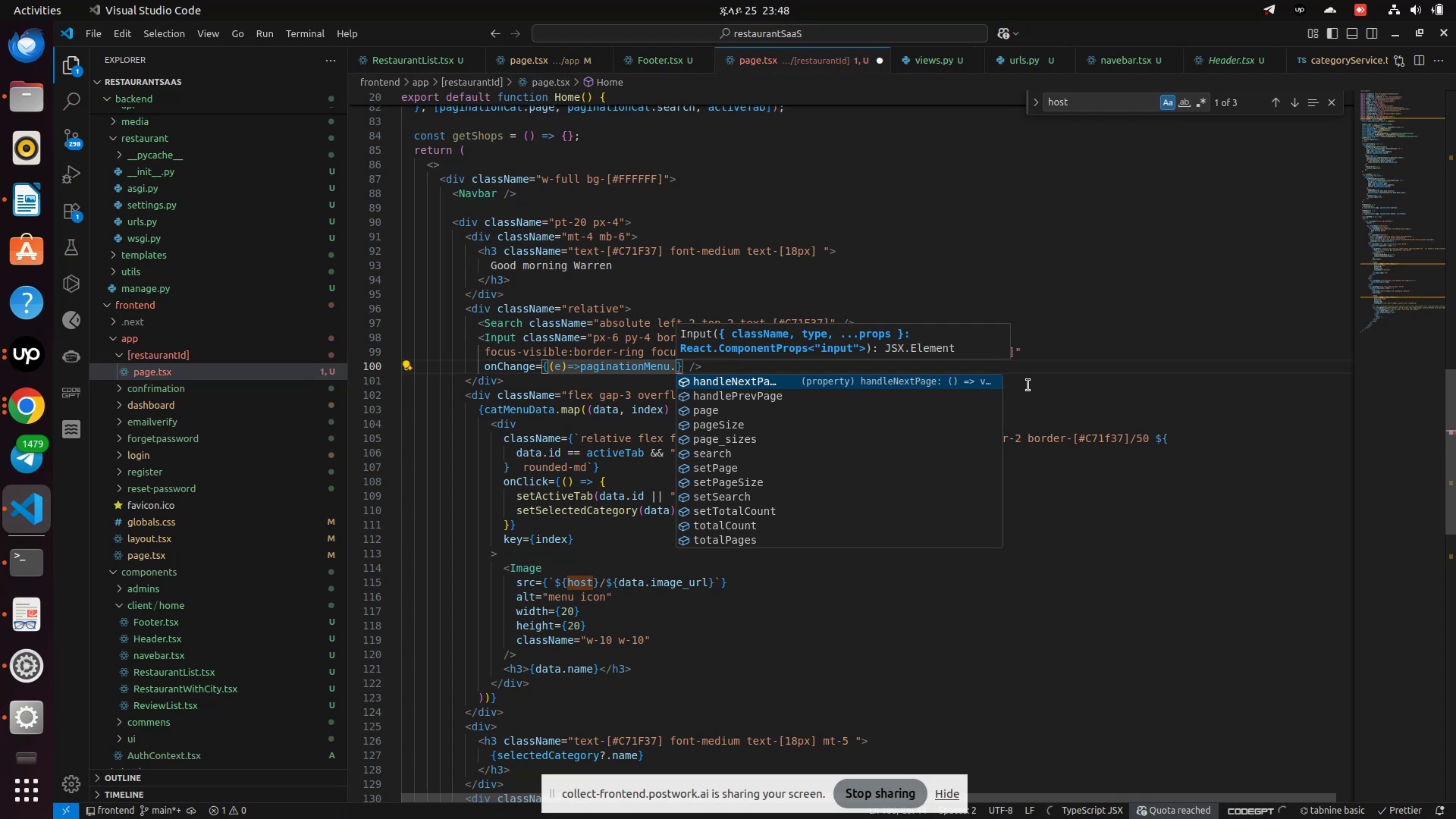 
type(set)
 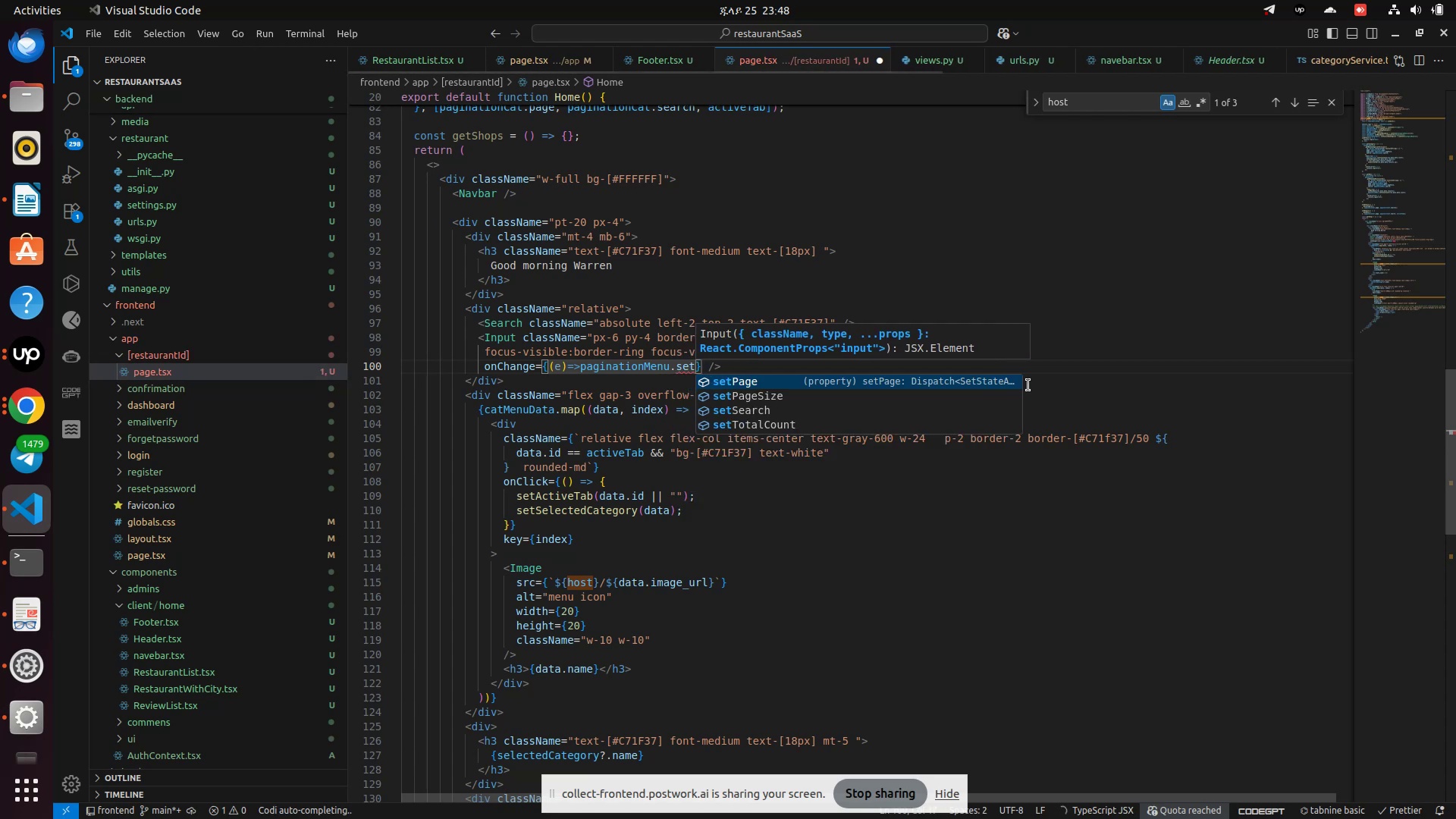 
key(ArrowDown)
 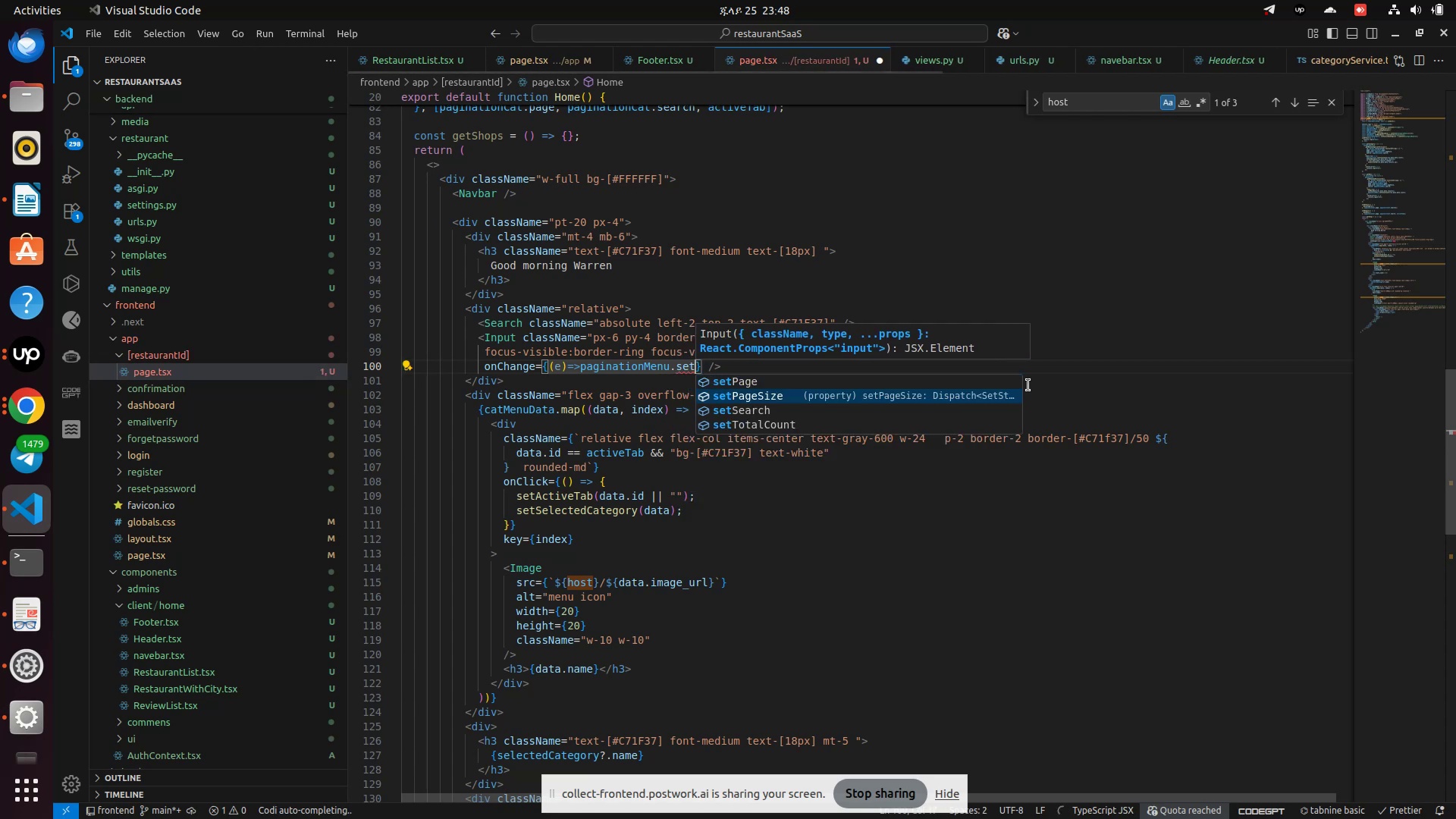 
key(ArrowDown)
 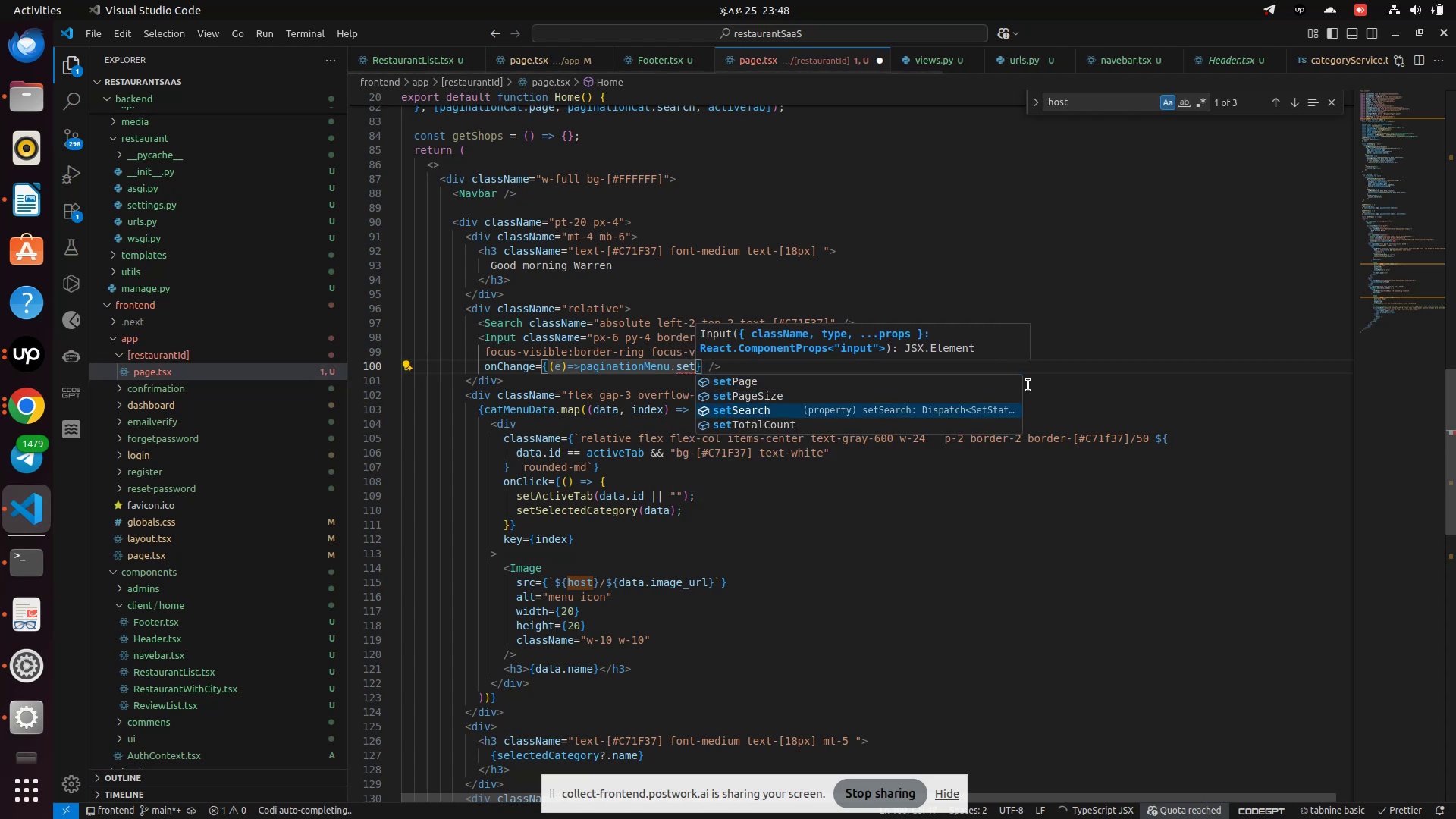 
key(Enter)
 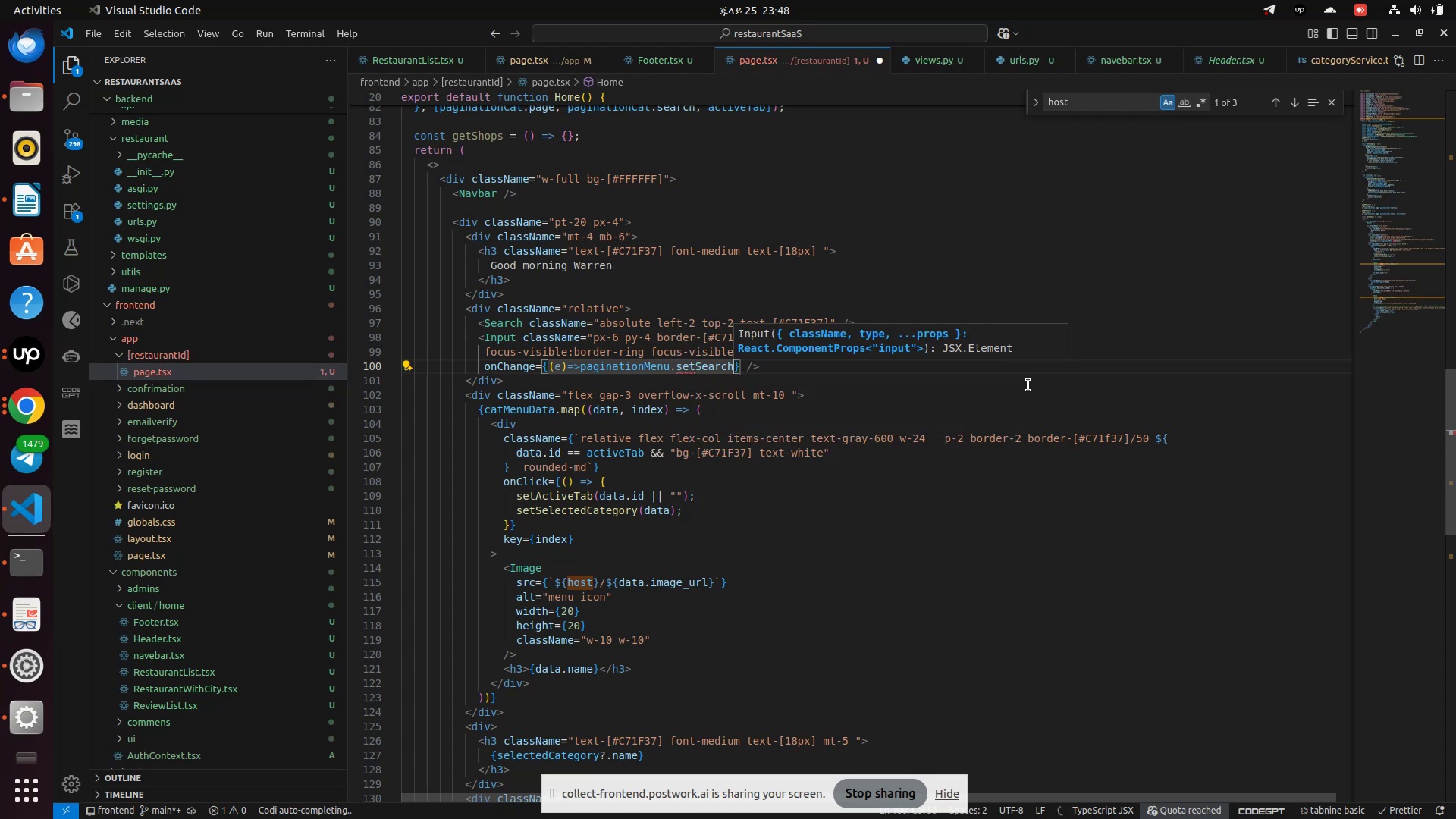 
key(Shift+9)
 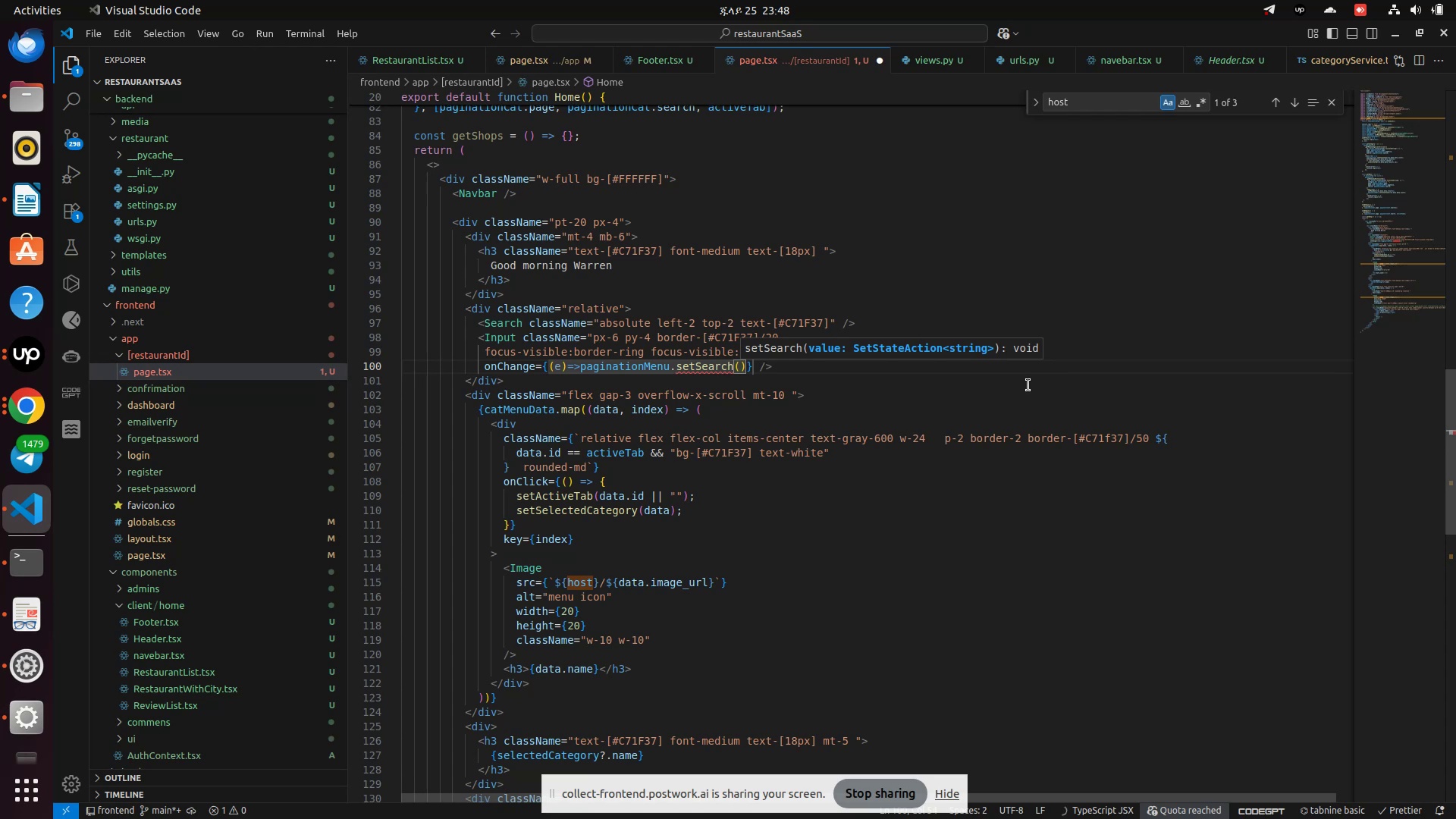 
type(e.ta)
 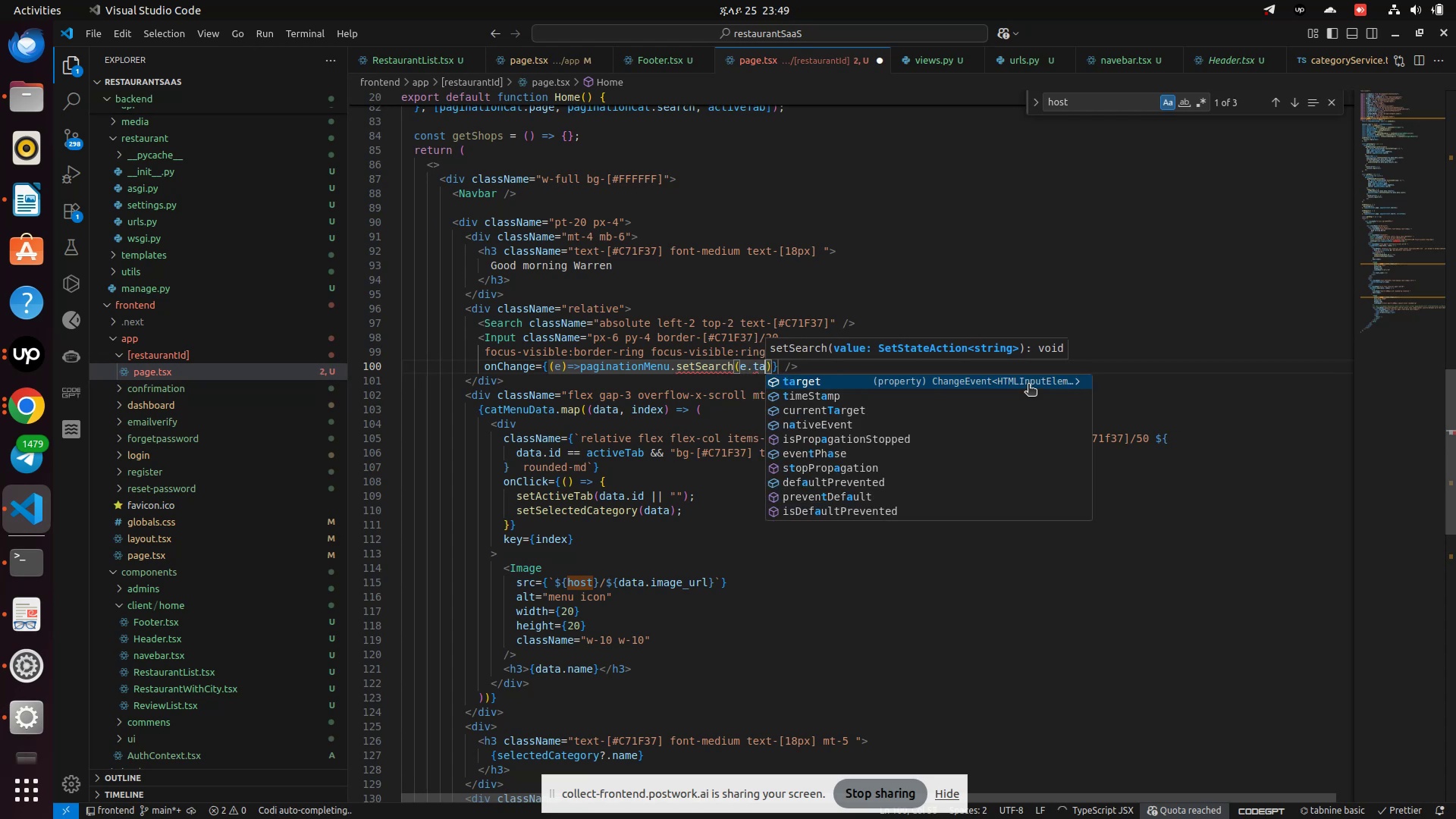 
key(Enter)
 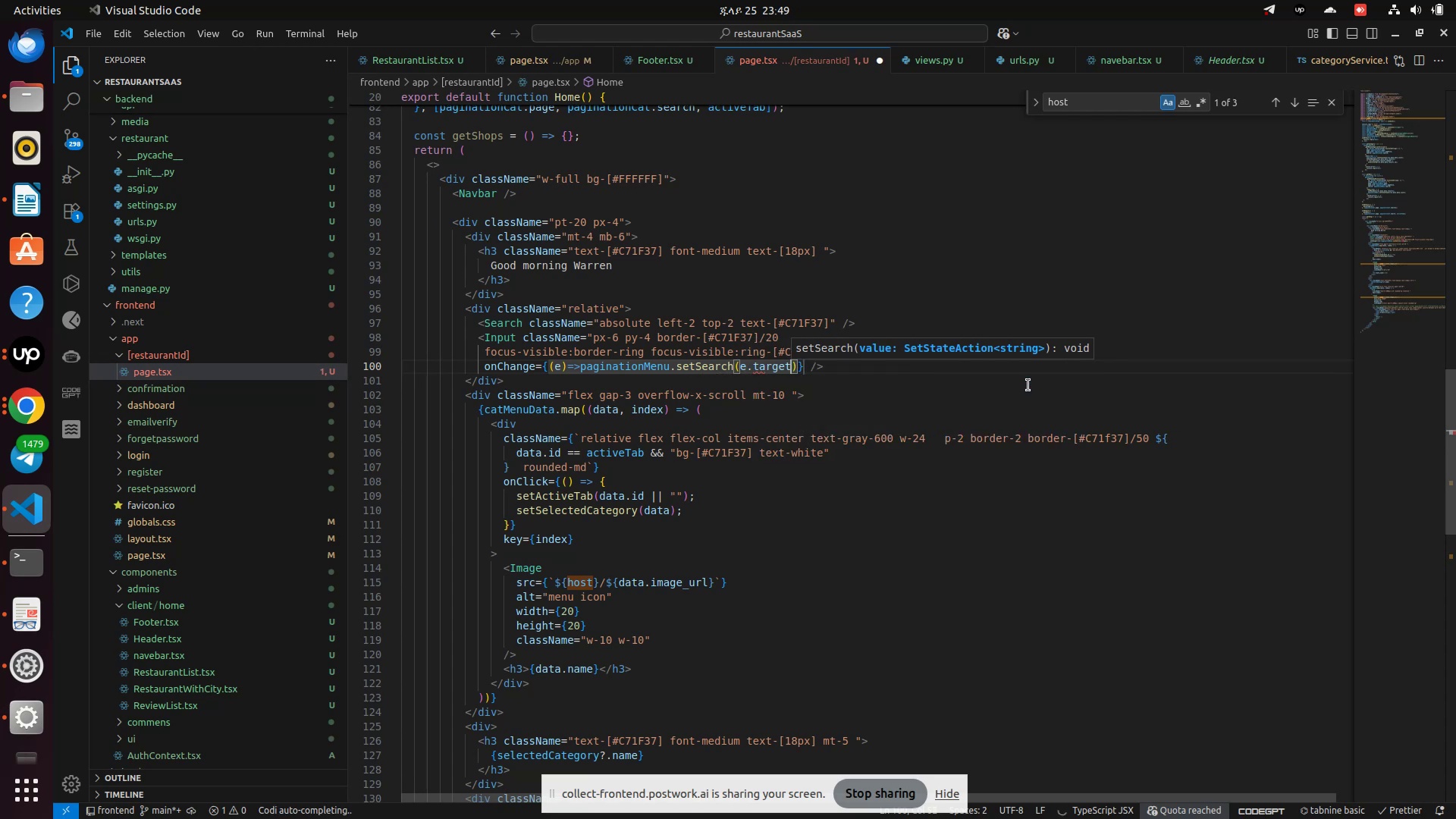 
type(.val)
 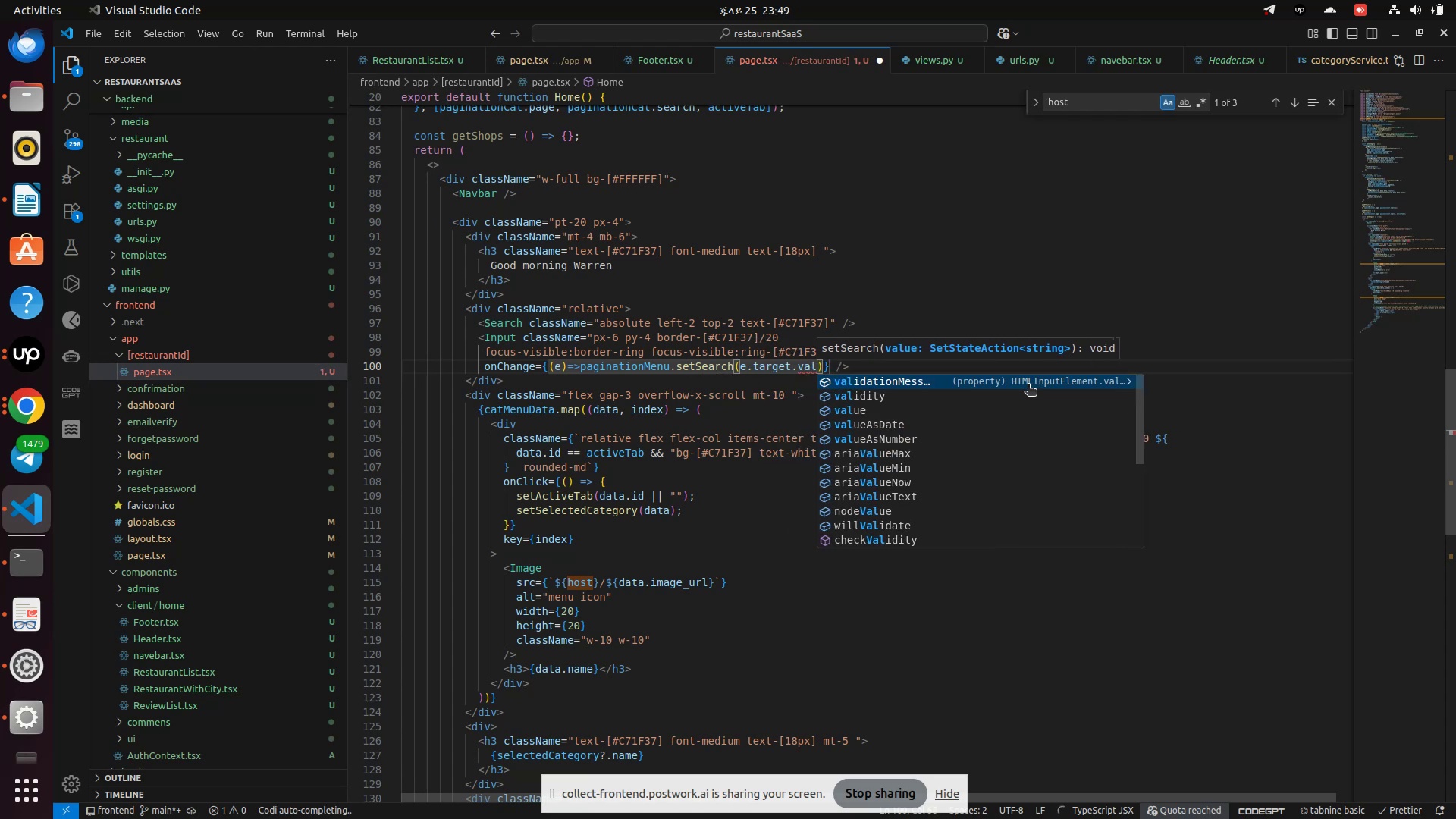 
key(ArrowDown)
 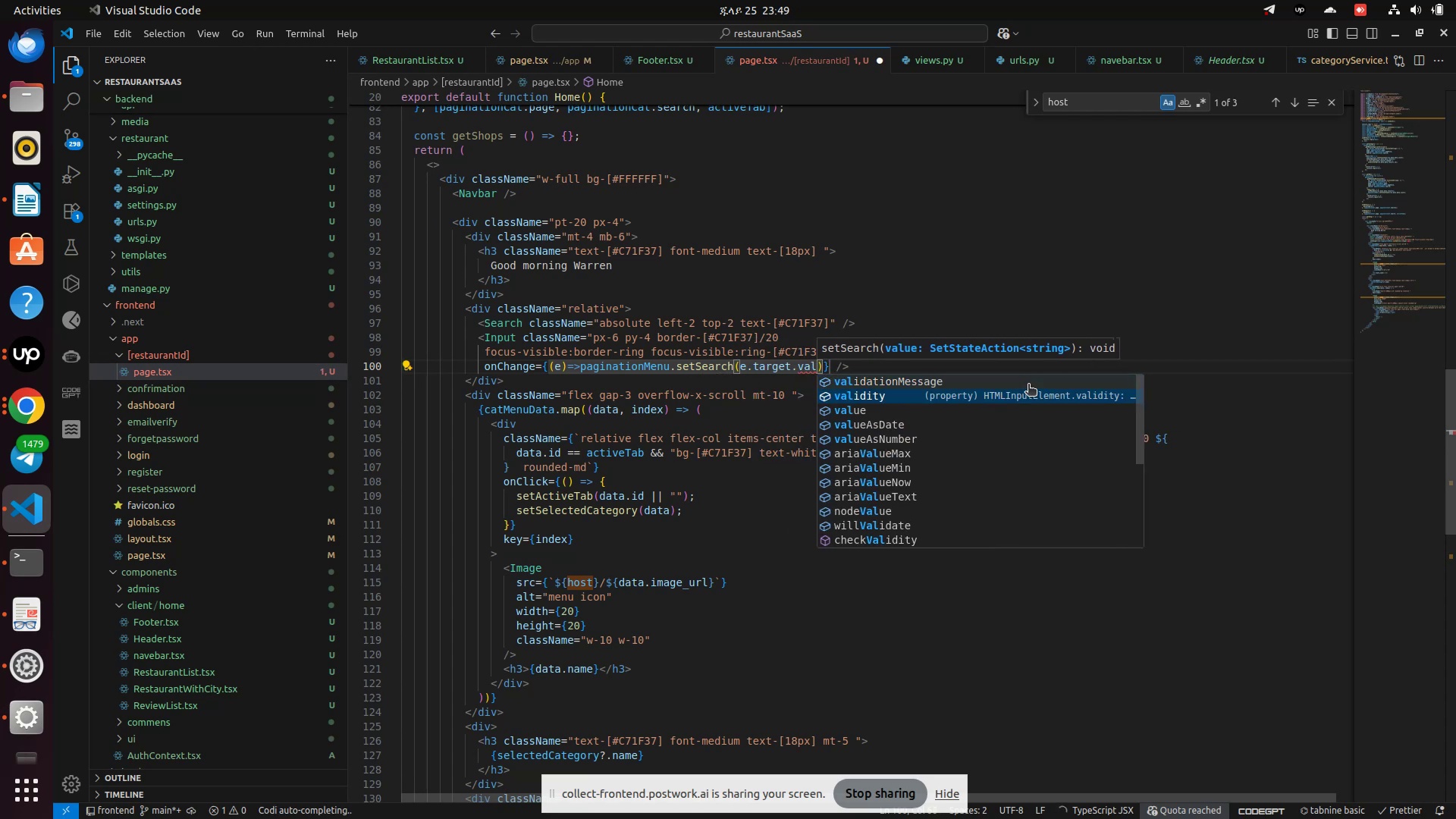 
key(ArrowDown)
 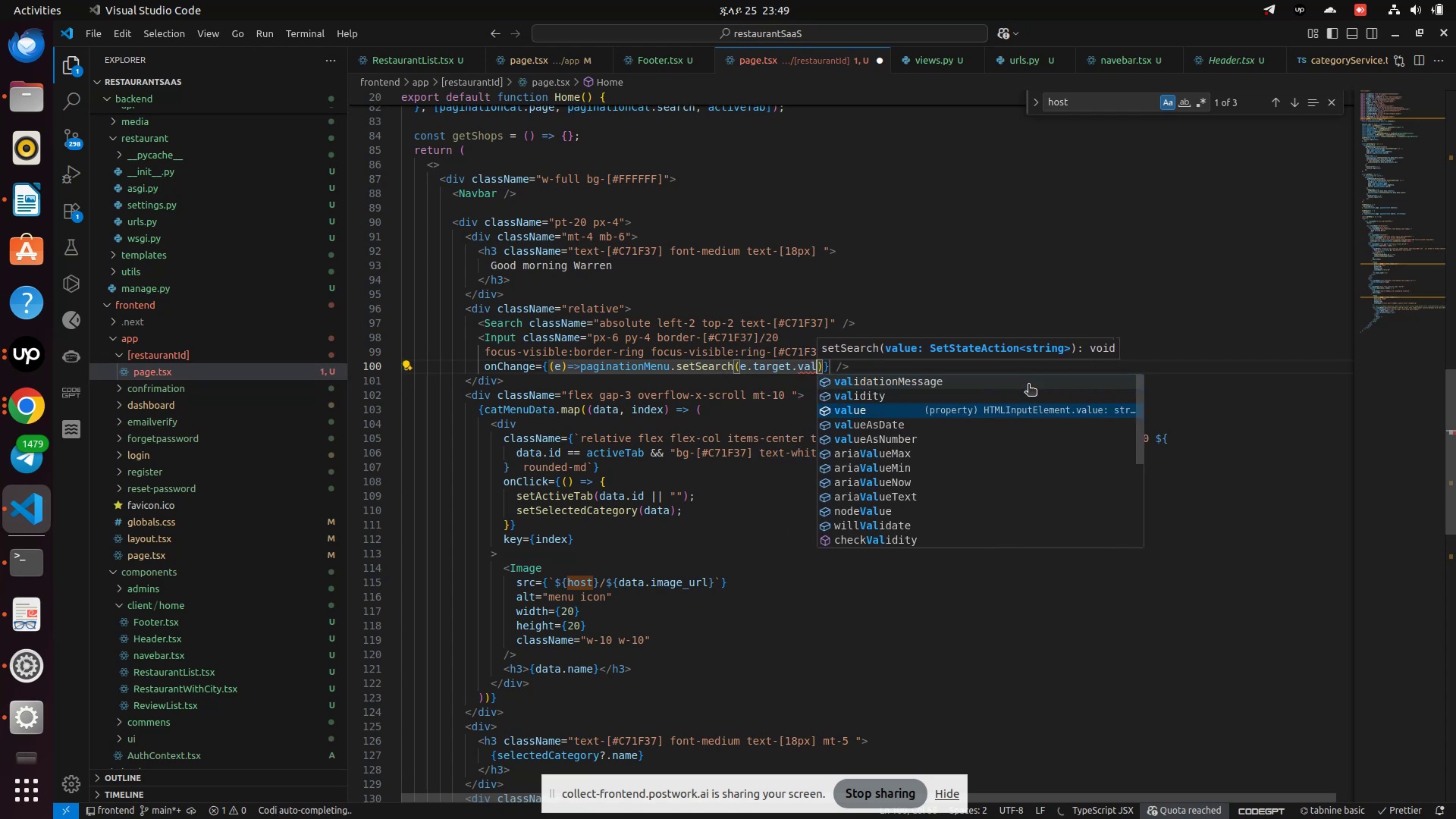 
key(Enter)
 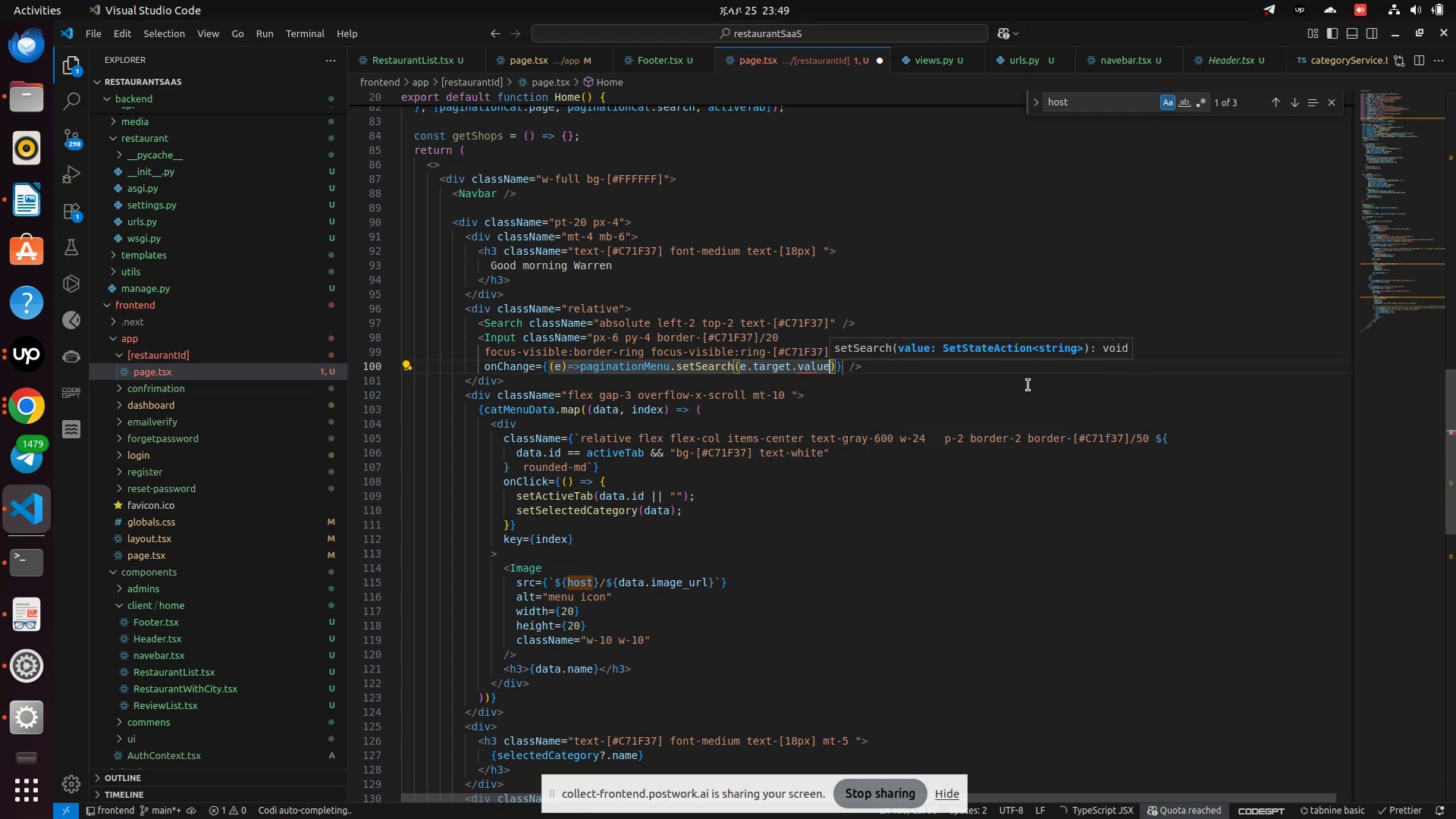 
key(Control+S)
 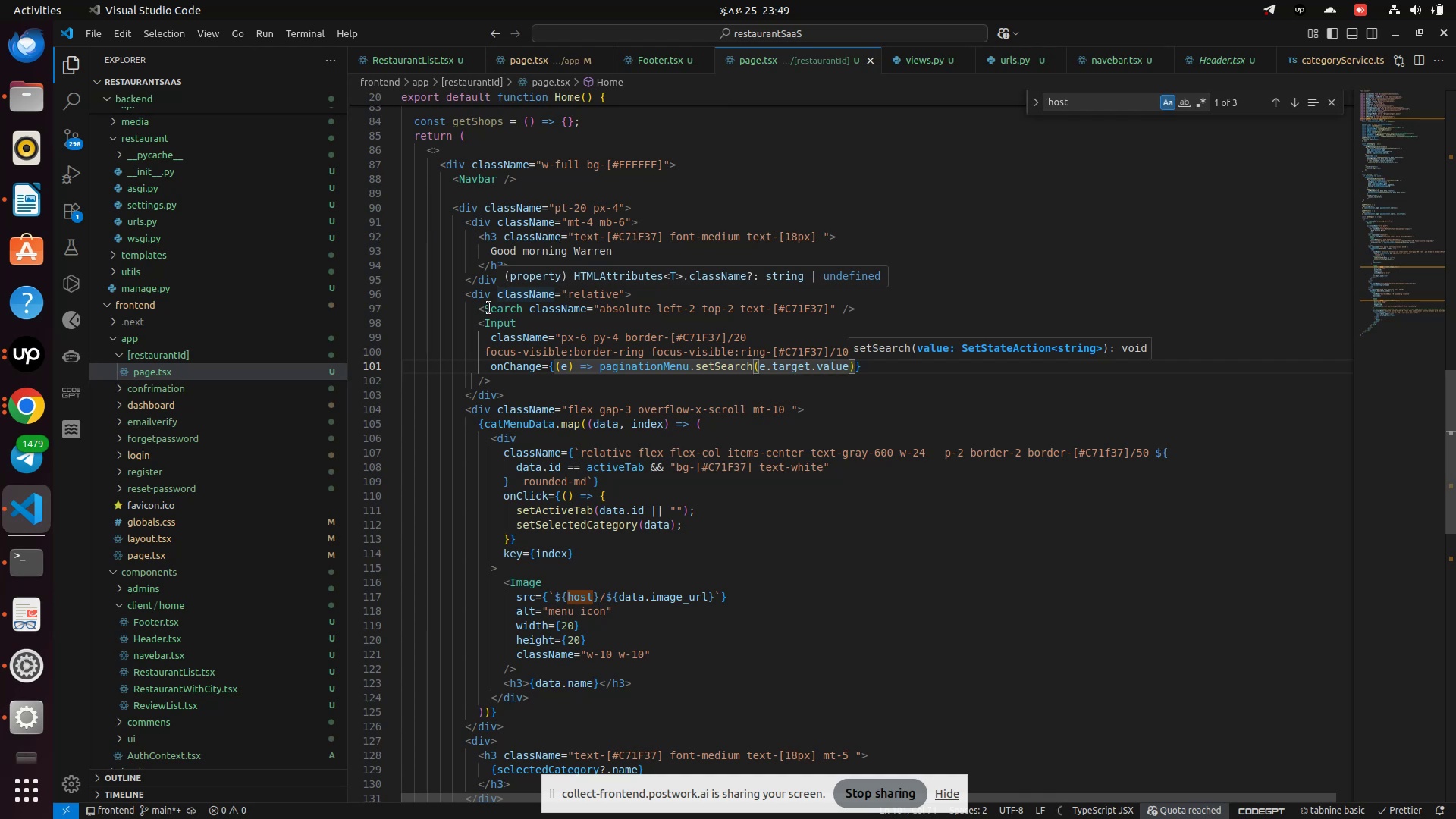 
wait(6.61)
 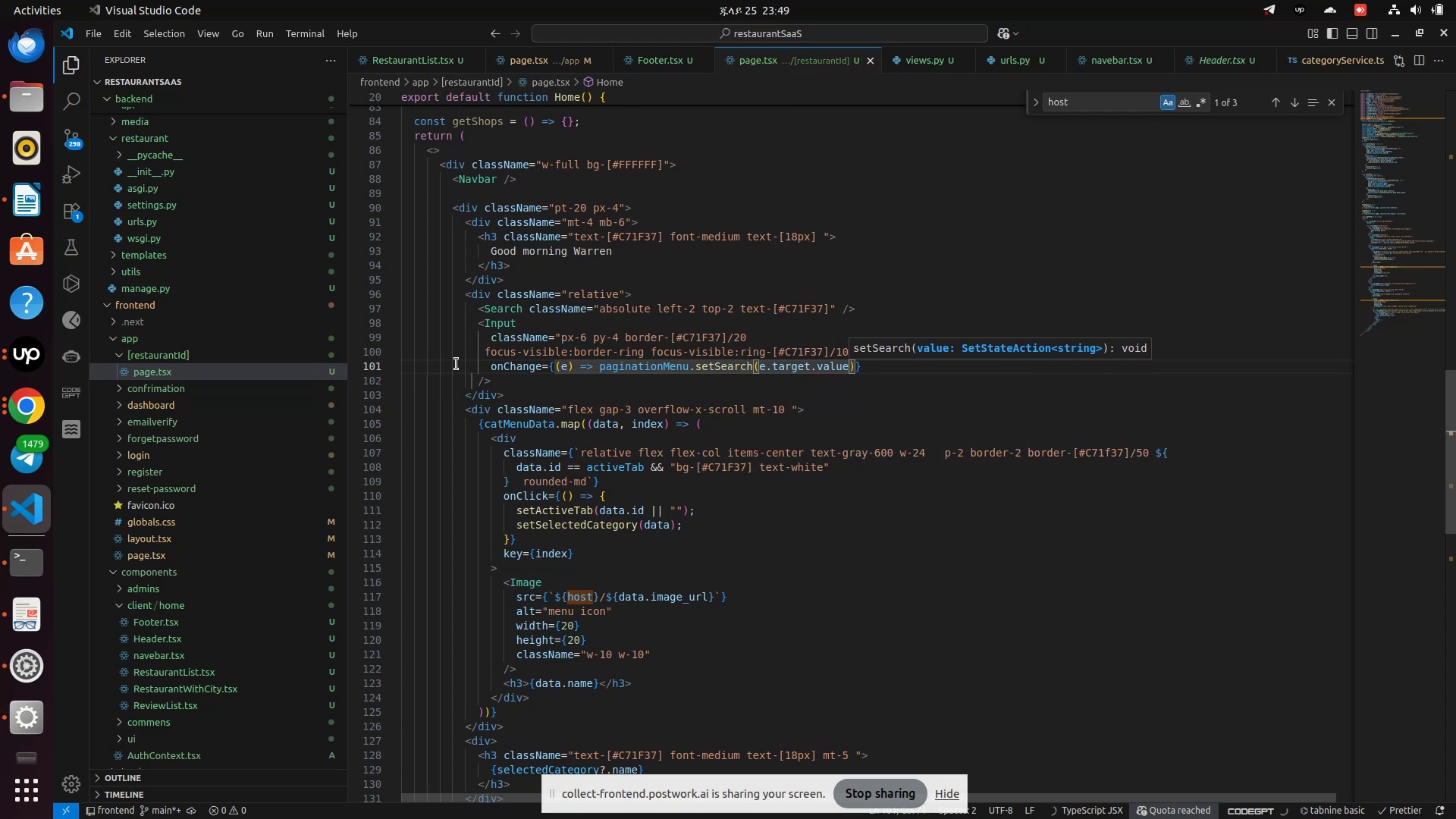 
scroll: coordinate [620, 343], scroll_direction: up, amount: 8.0
 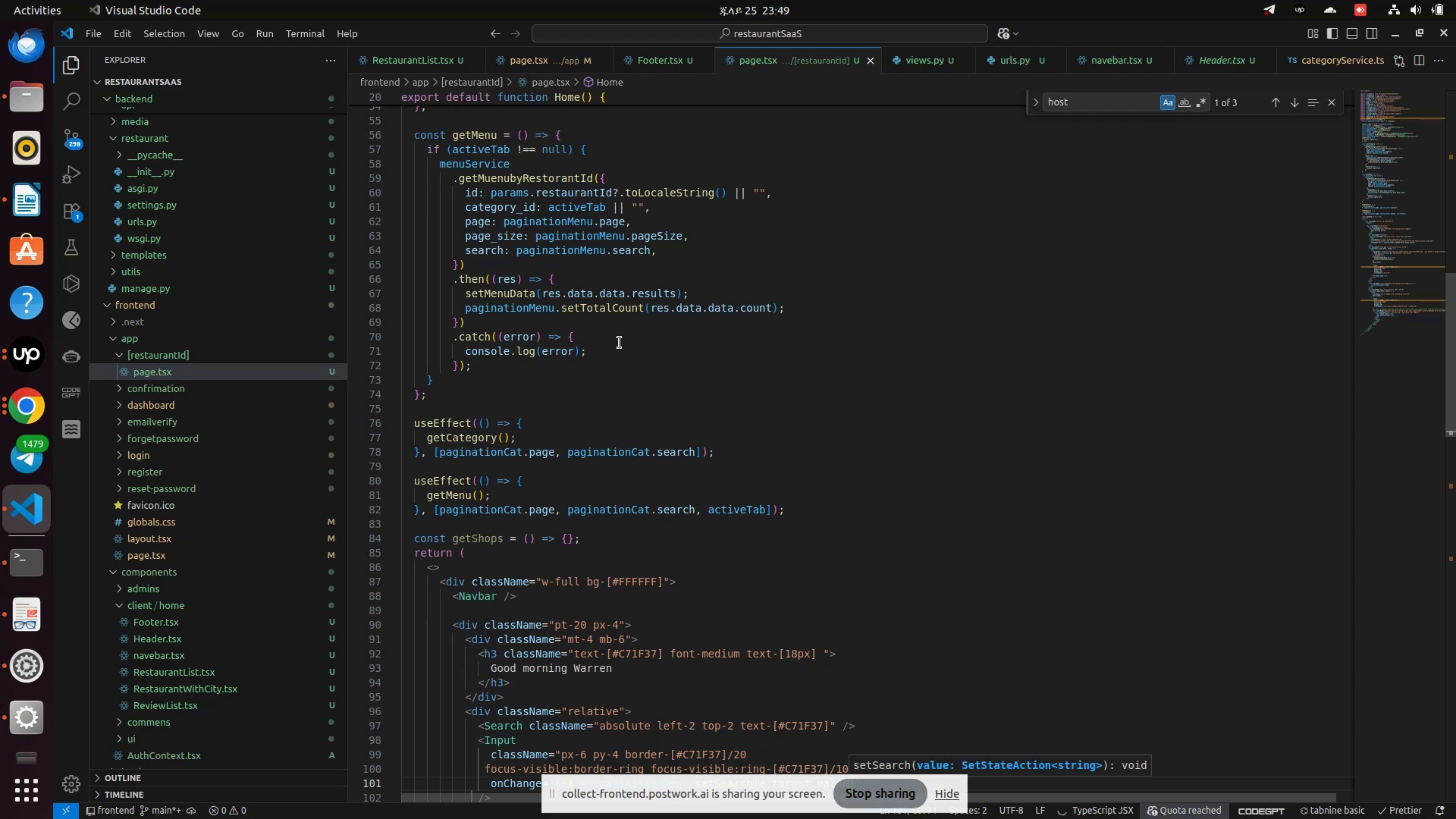 
wait(8.4)
 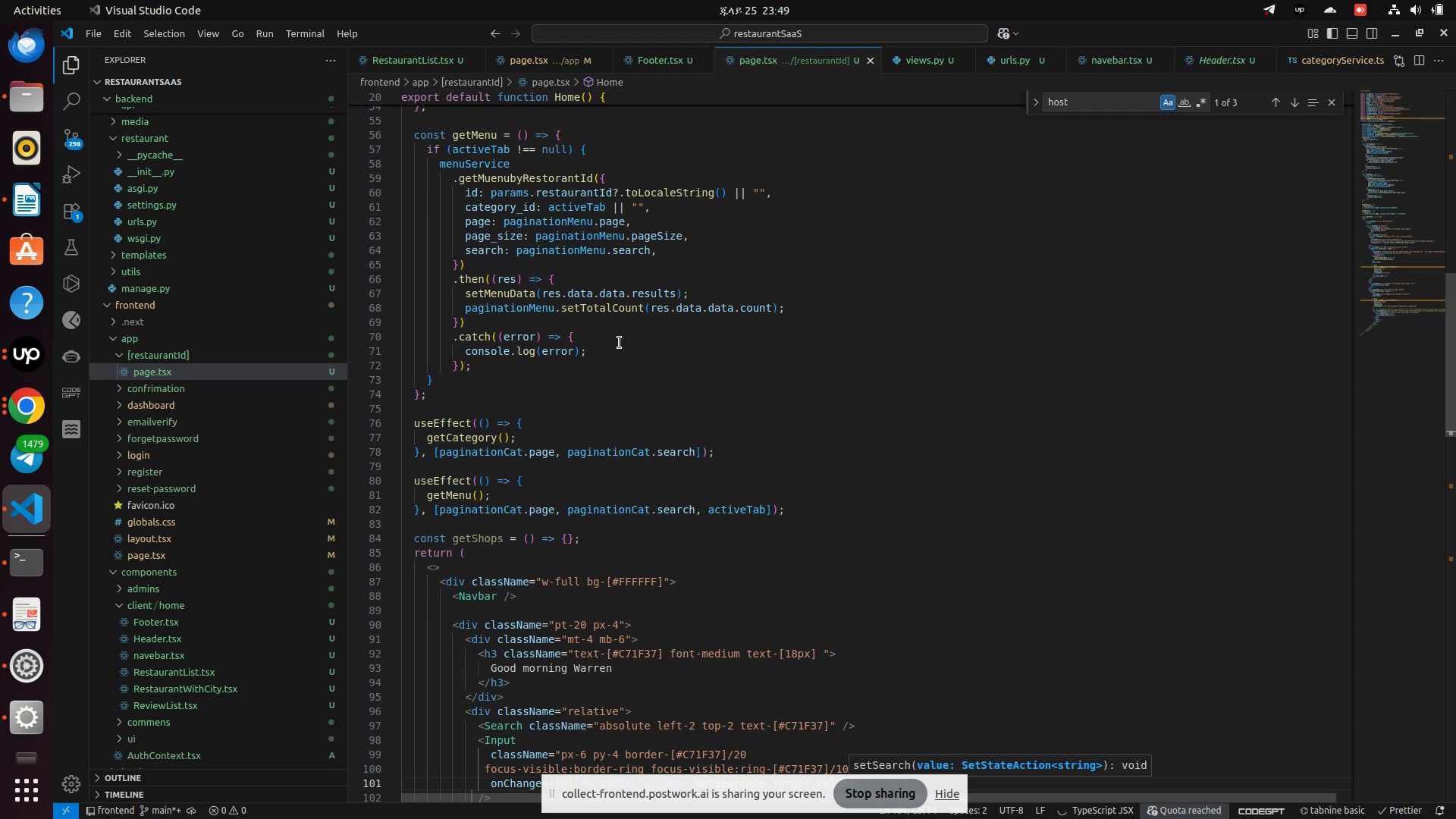 
key(Backspace)
key(Backspace)
key(Backspace)
type(Menu)
key(Backspace)
 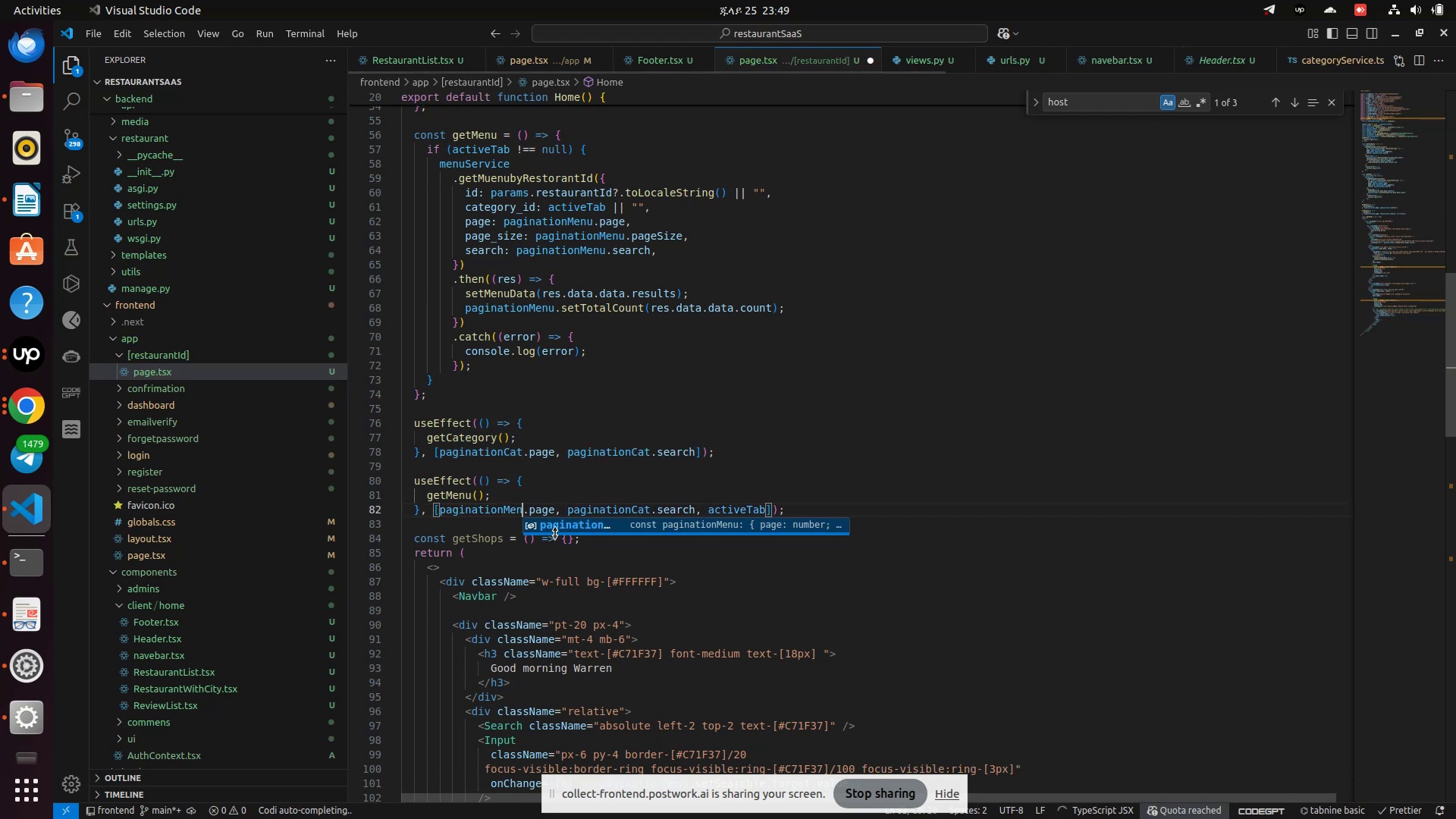 
key(Enter)
 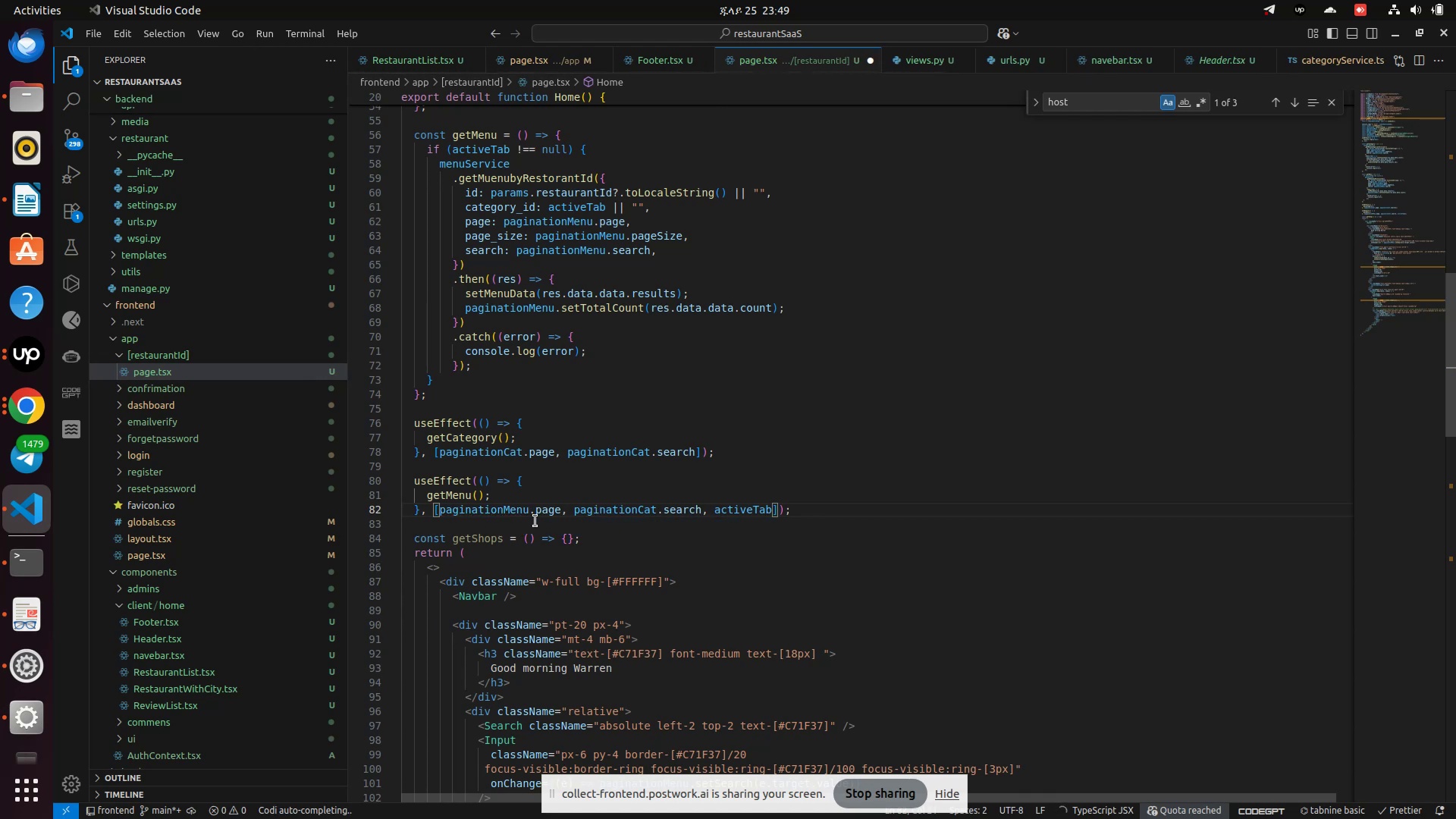 
double_click([509, 510])
 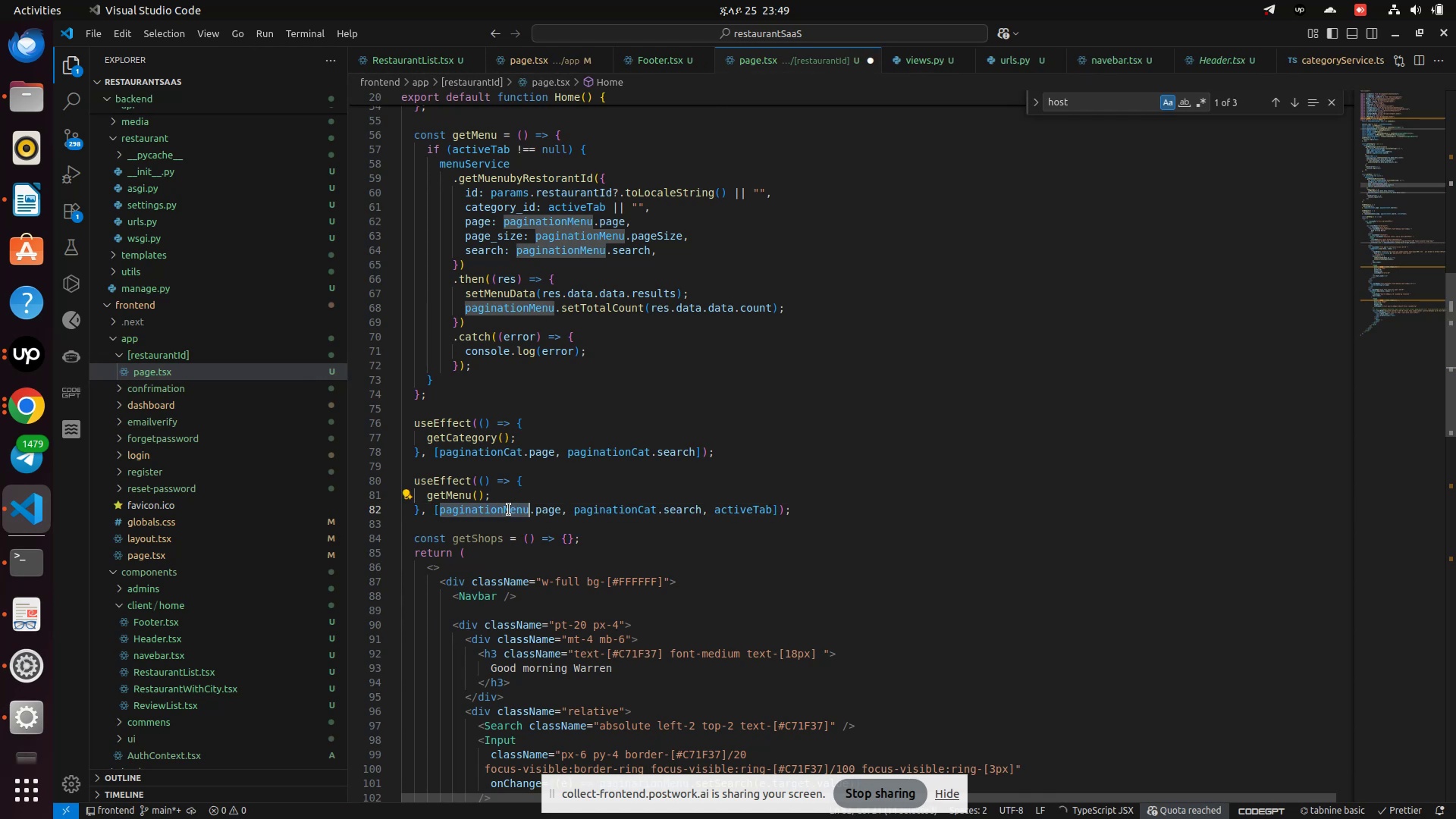 
key(Control+C)
 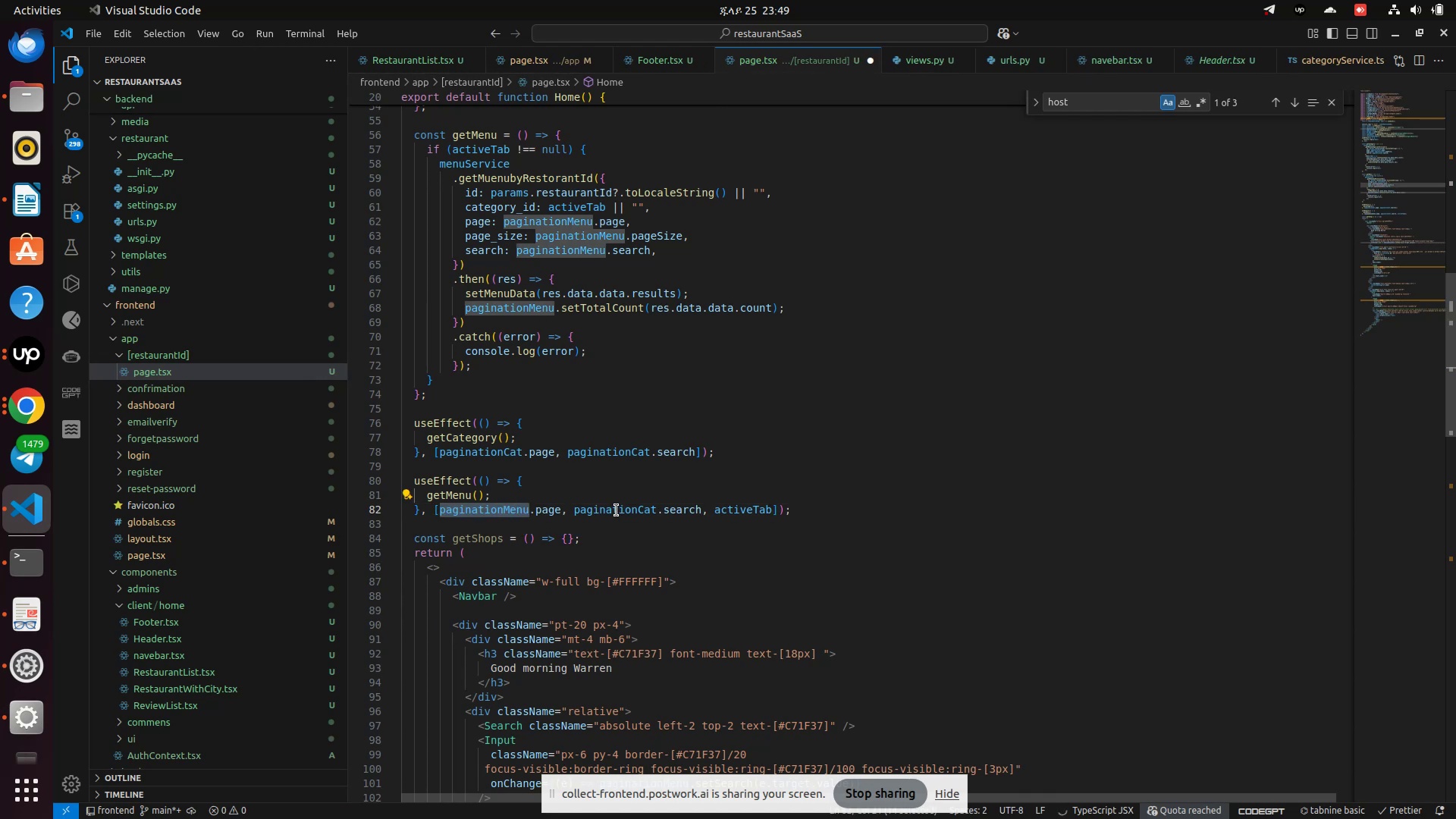 
double_click([617, 510])
 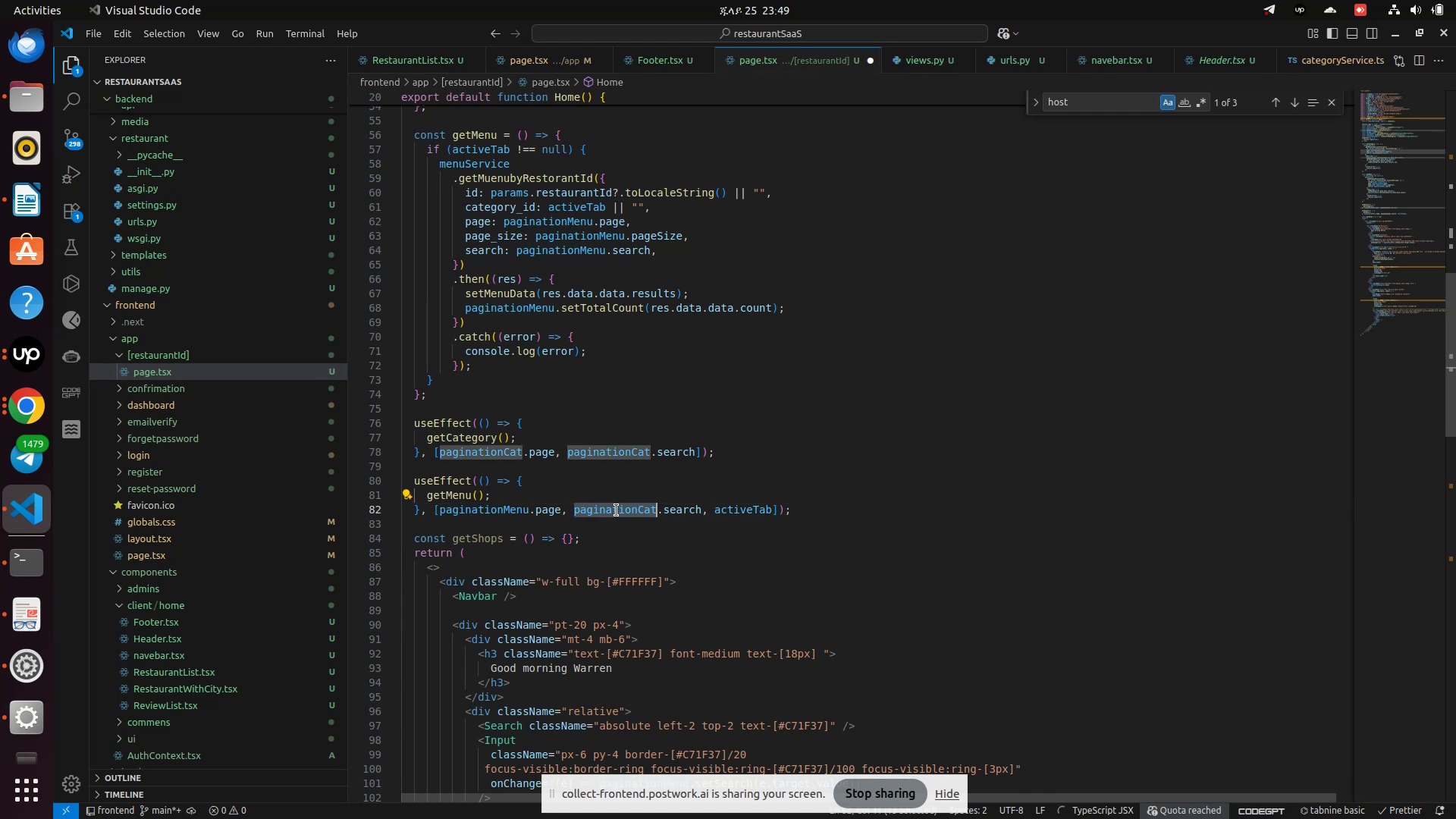 
key(Control+V)
 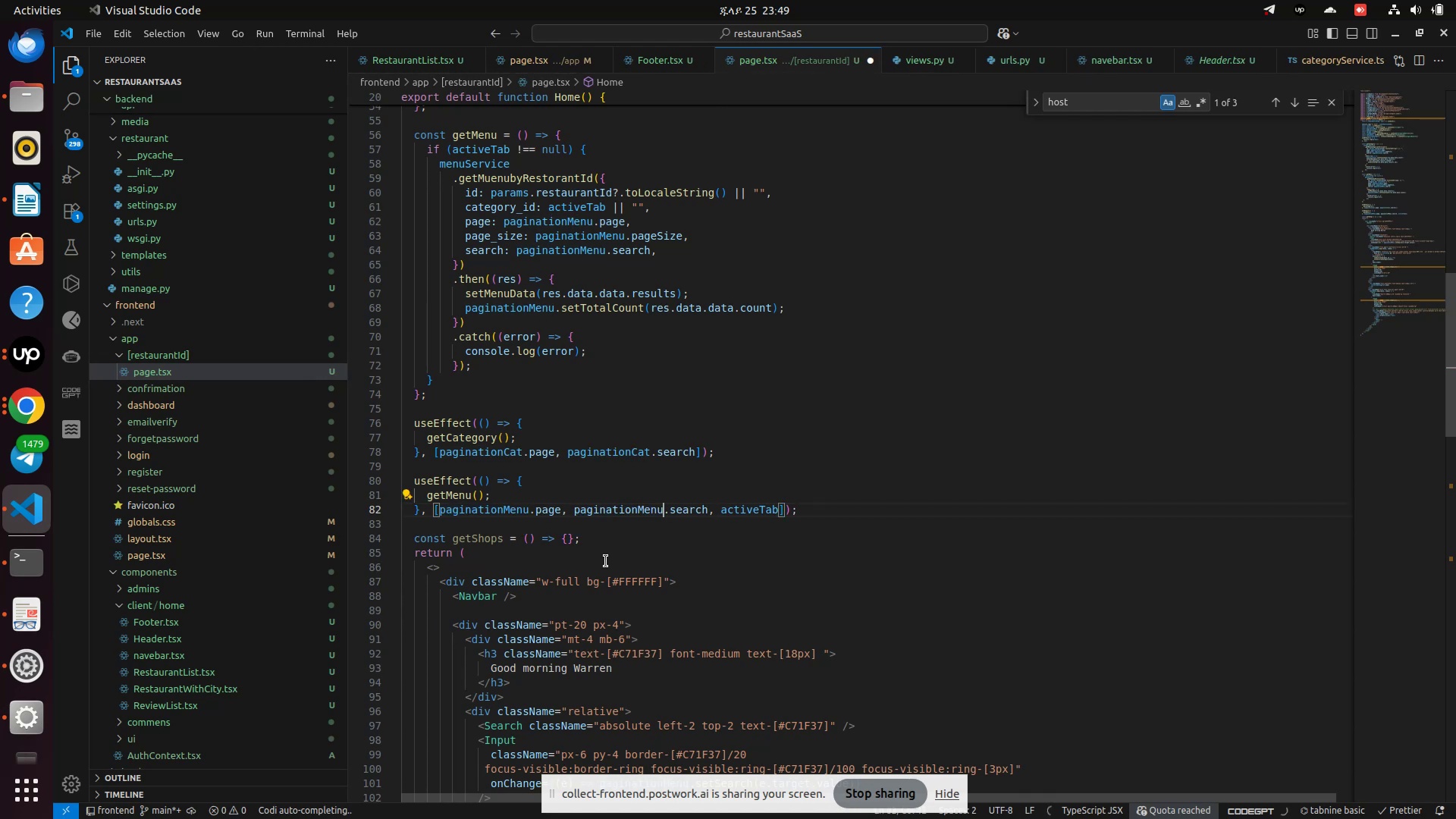 
key(Control+S)
 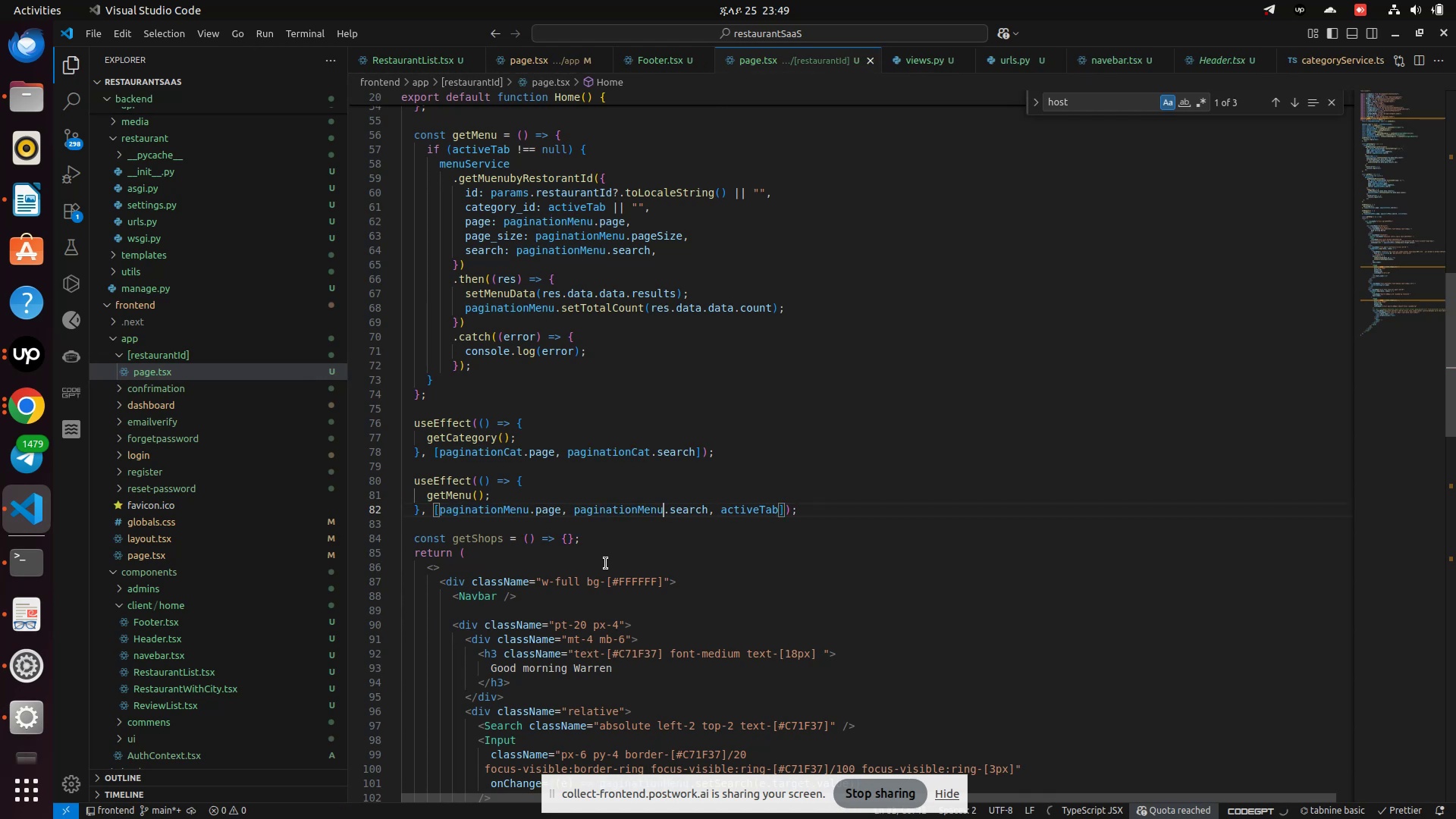 
scroll: coordinate [606, 563], scroll_direction: down, amount: 14.0
 